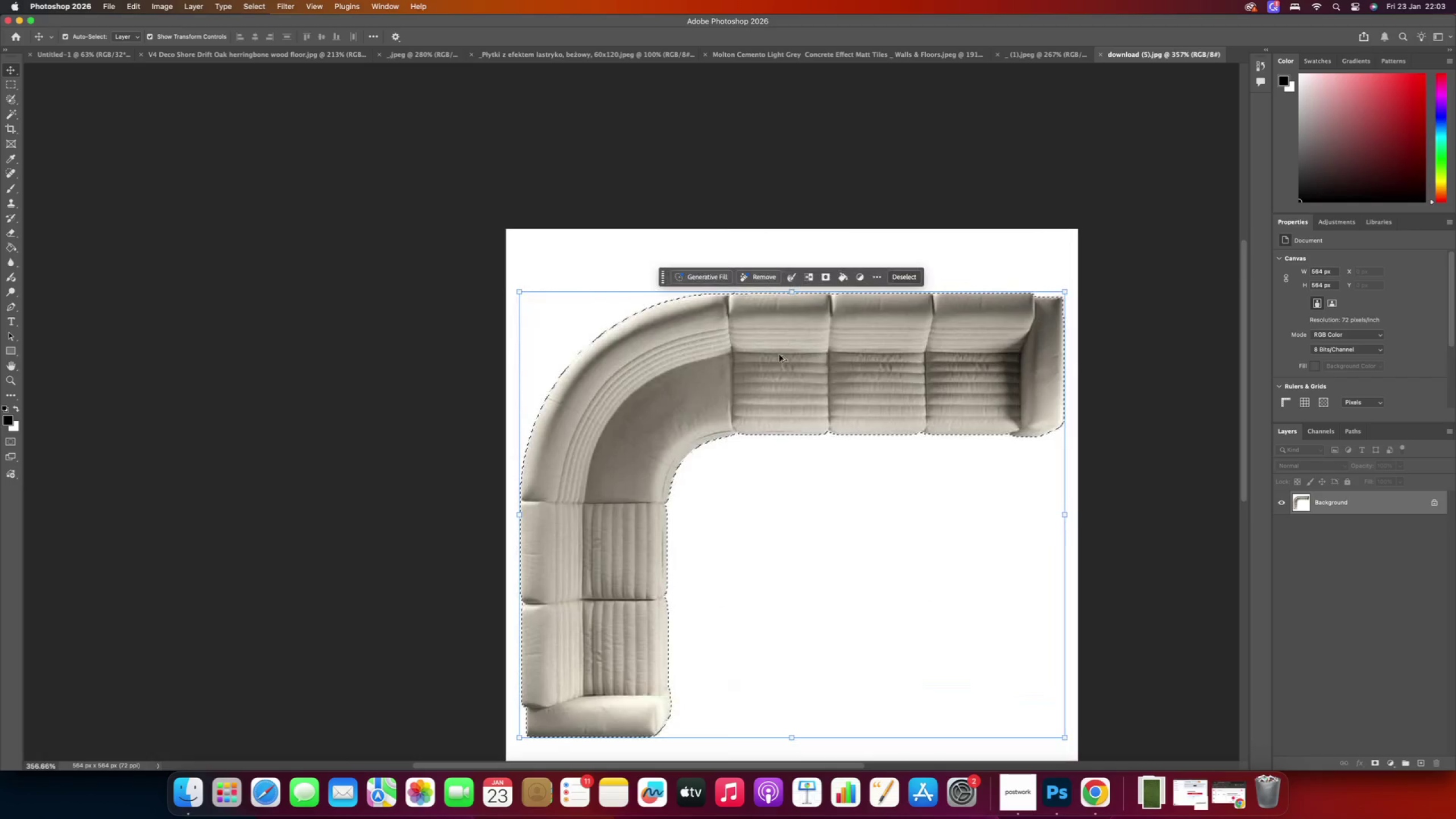 
hold_key(key=Space, duration=0.52)
 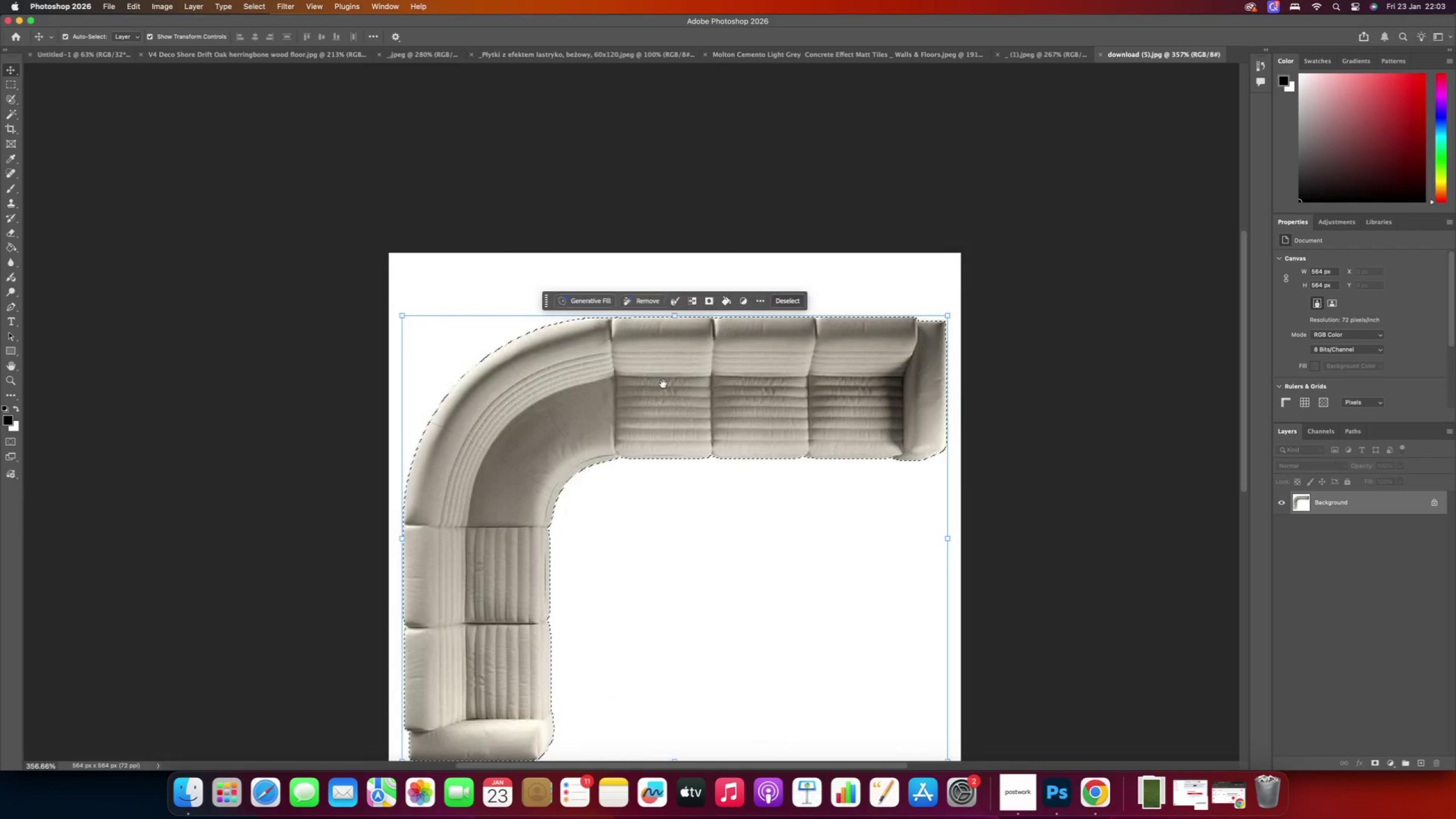 
left_click_drag(start_coordinate=[780, 360], to_coordinate=[663, 384])
 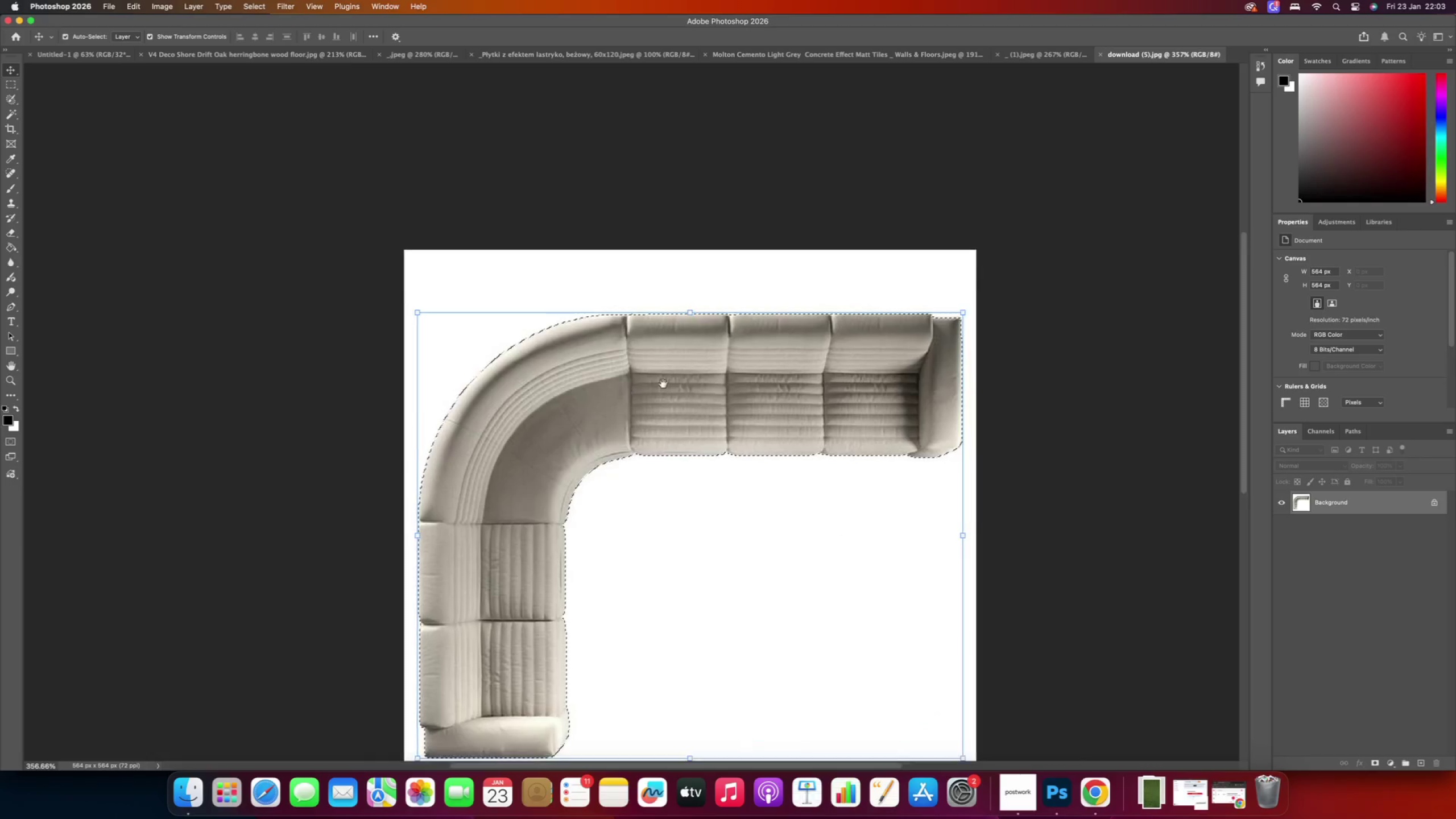 
hold_key(key=AltRight, duration=0.54)
scroll: coordinate [709, 386], scroll_direction: up, amount: 2.0
 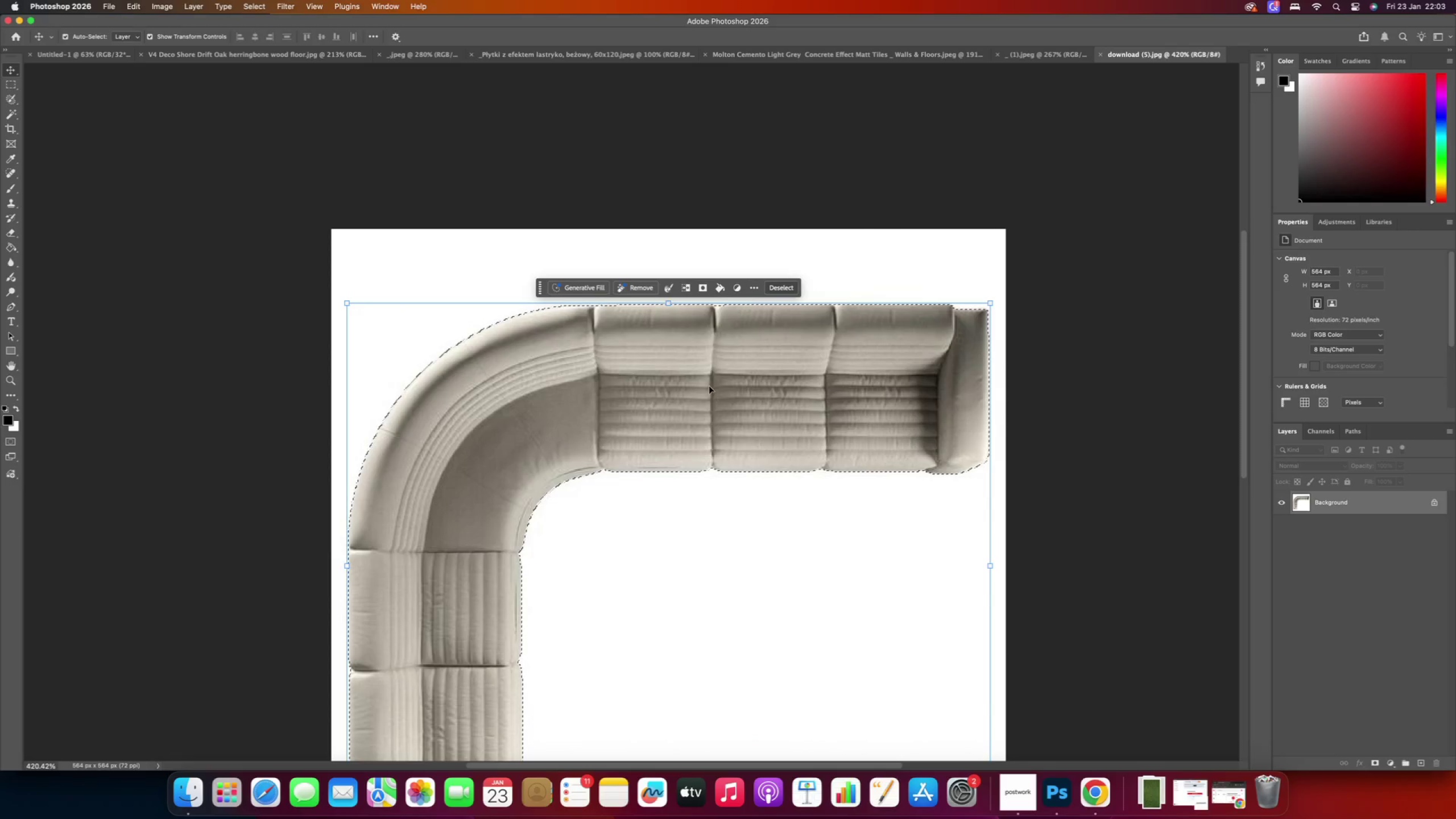 
key(Meta+CommandLeft)
 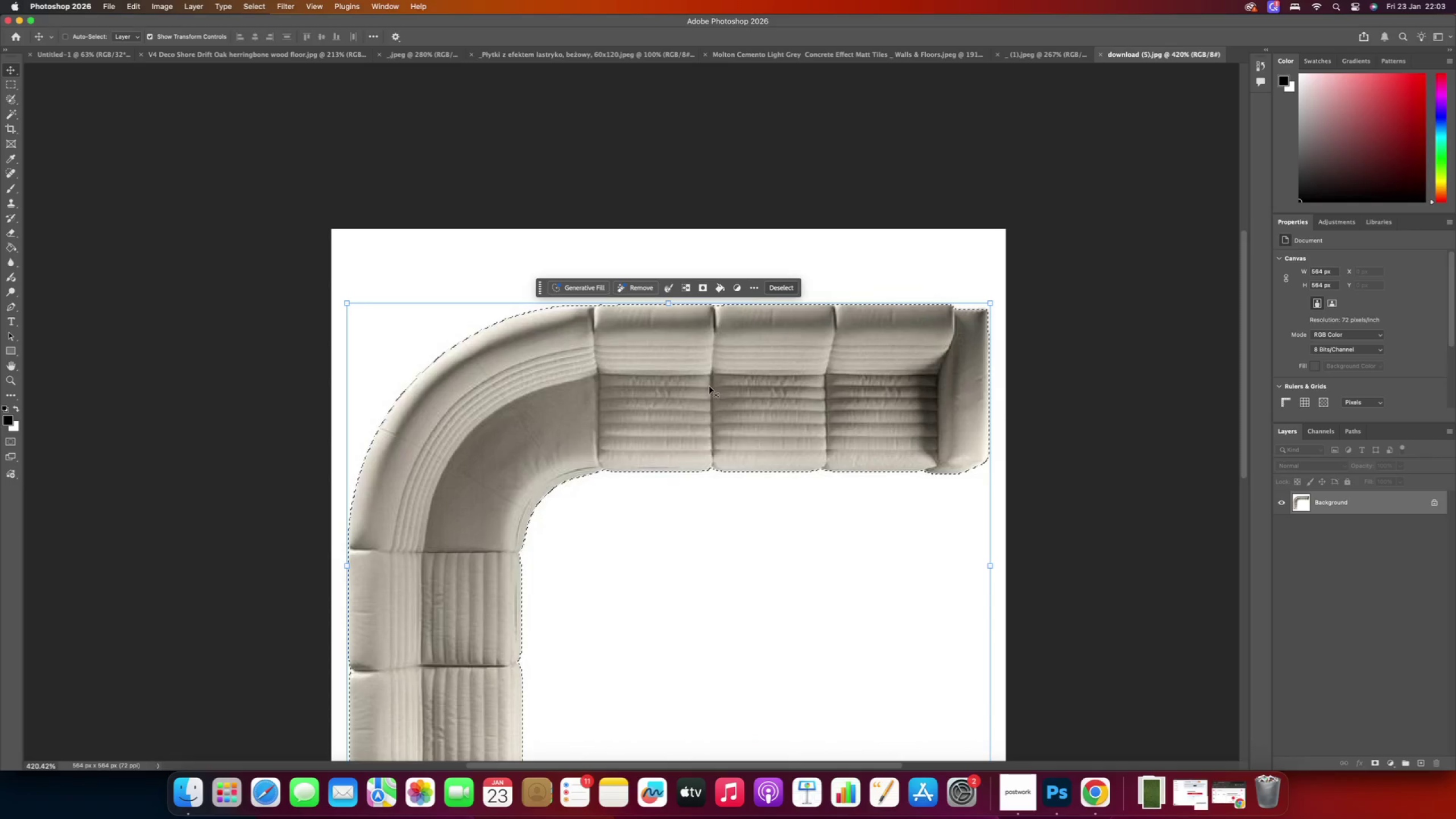 
key(Meta+C)
 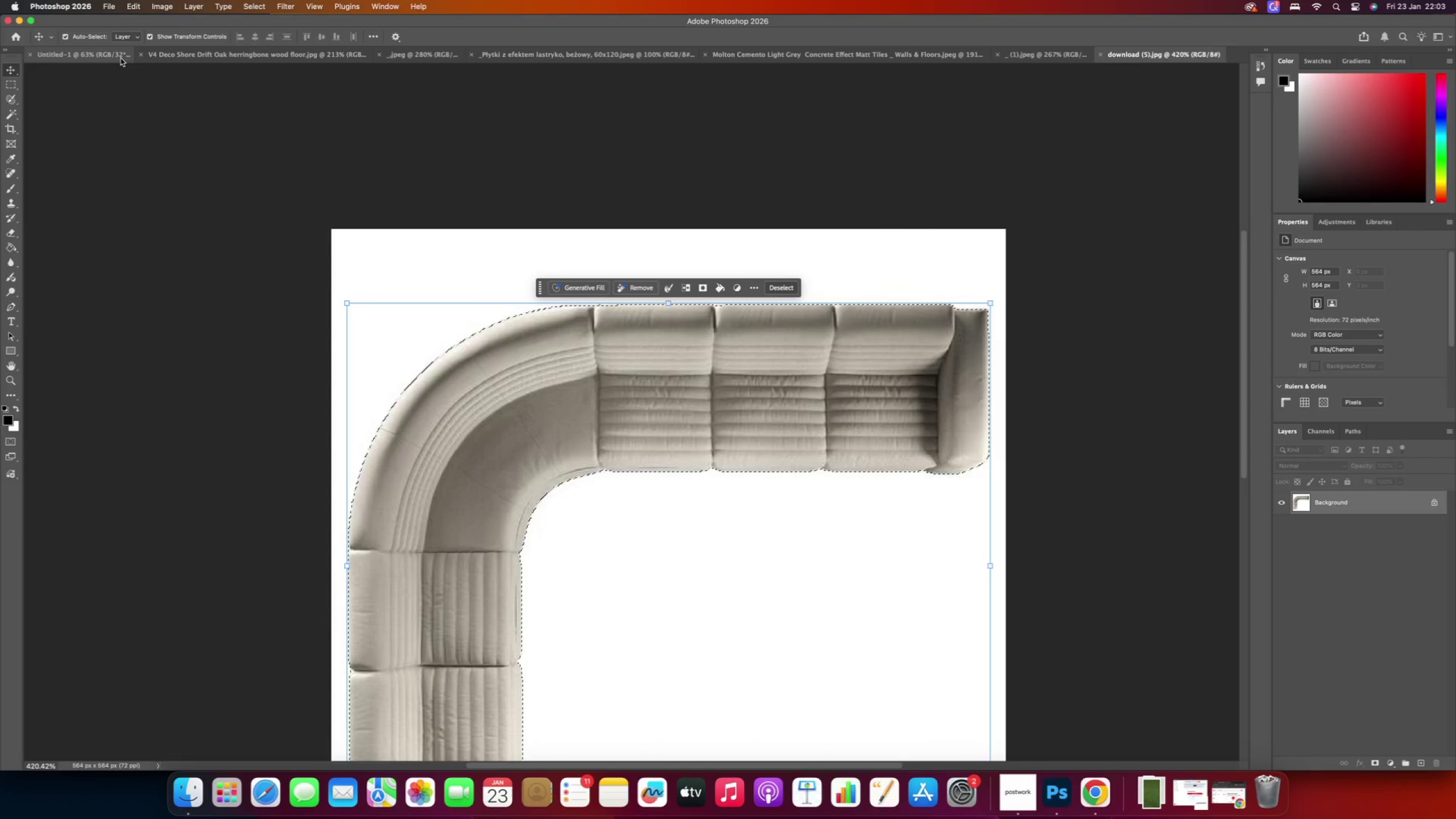 
left_click([107, 54])
 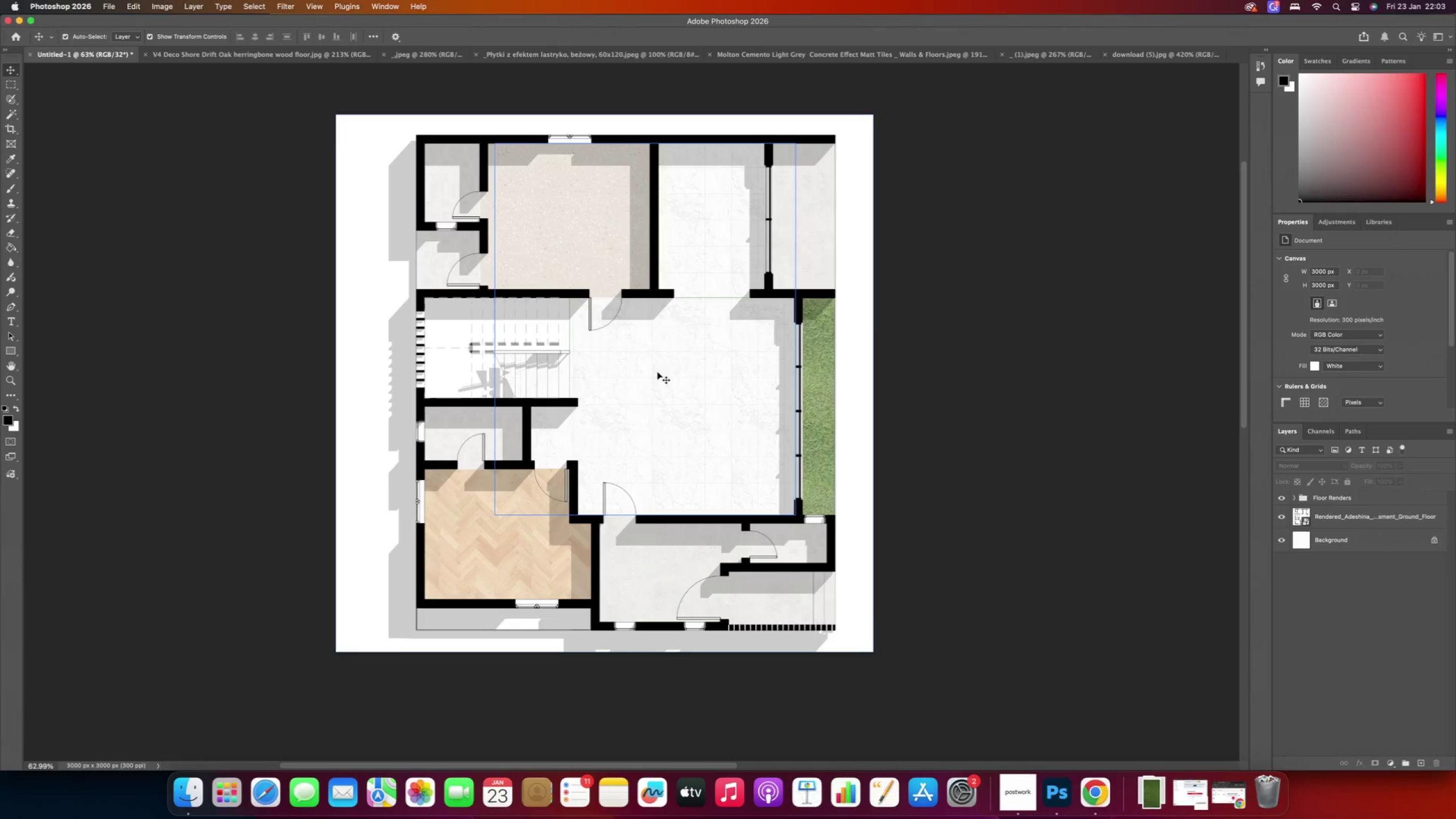 
key(Meta+CommandLeft)
 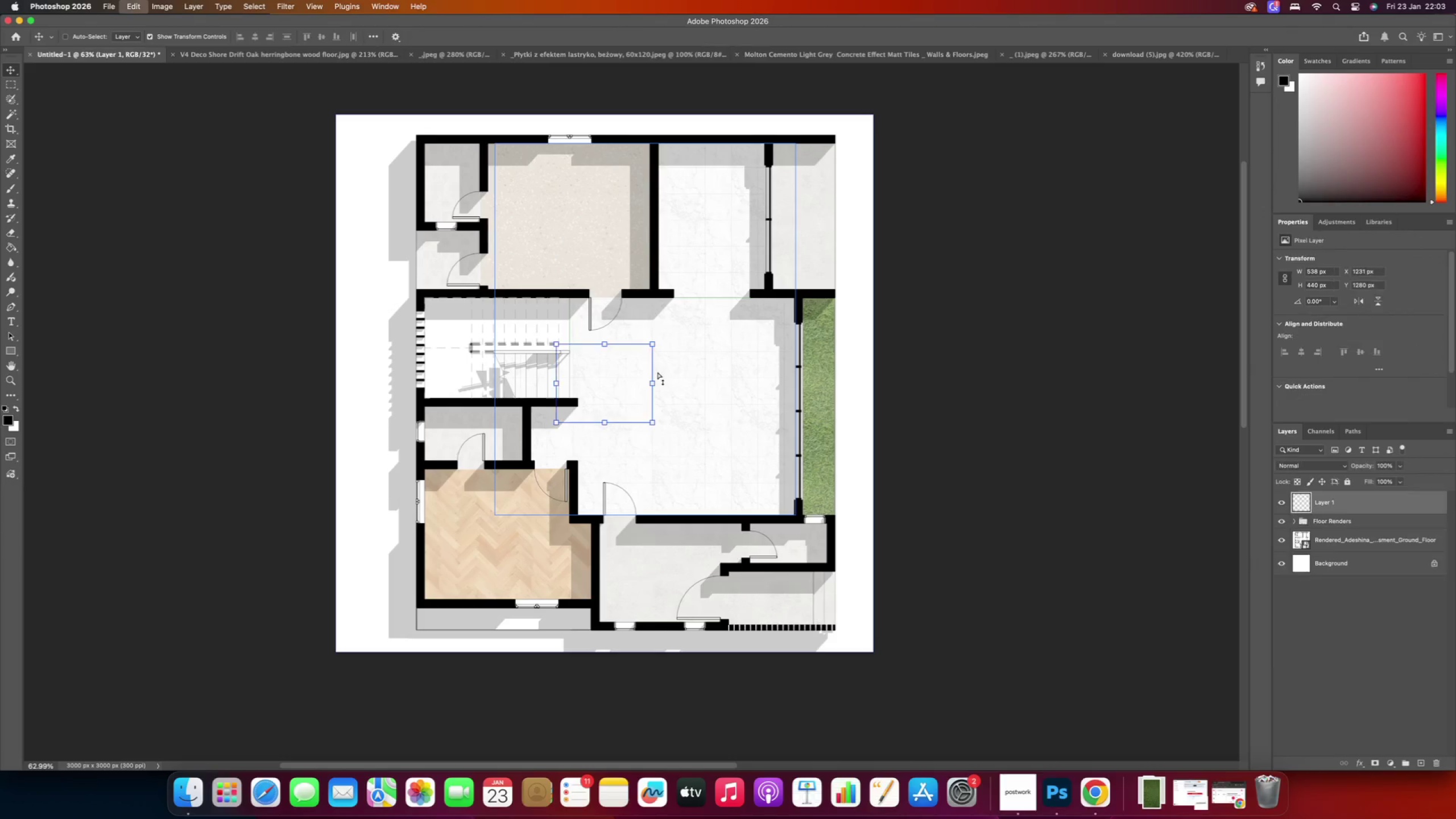 
key(Meta+V)
 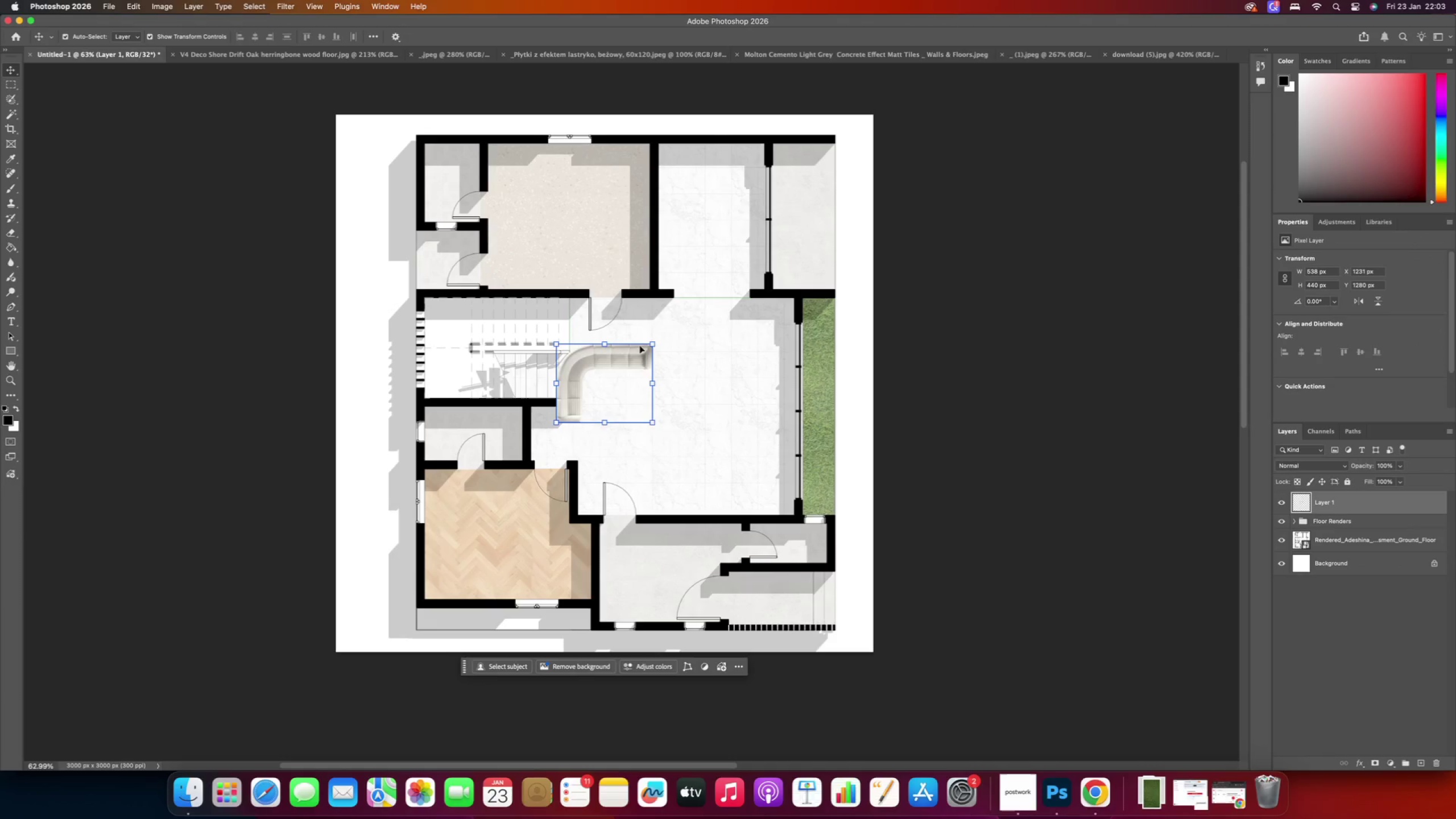 
left_click_drag(start_coordinate=[660, 340], to_coordinate=[653, 348])
 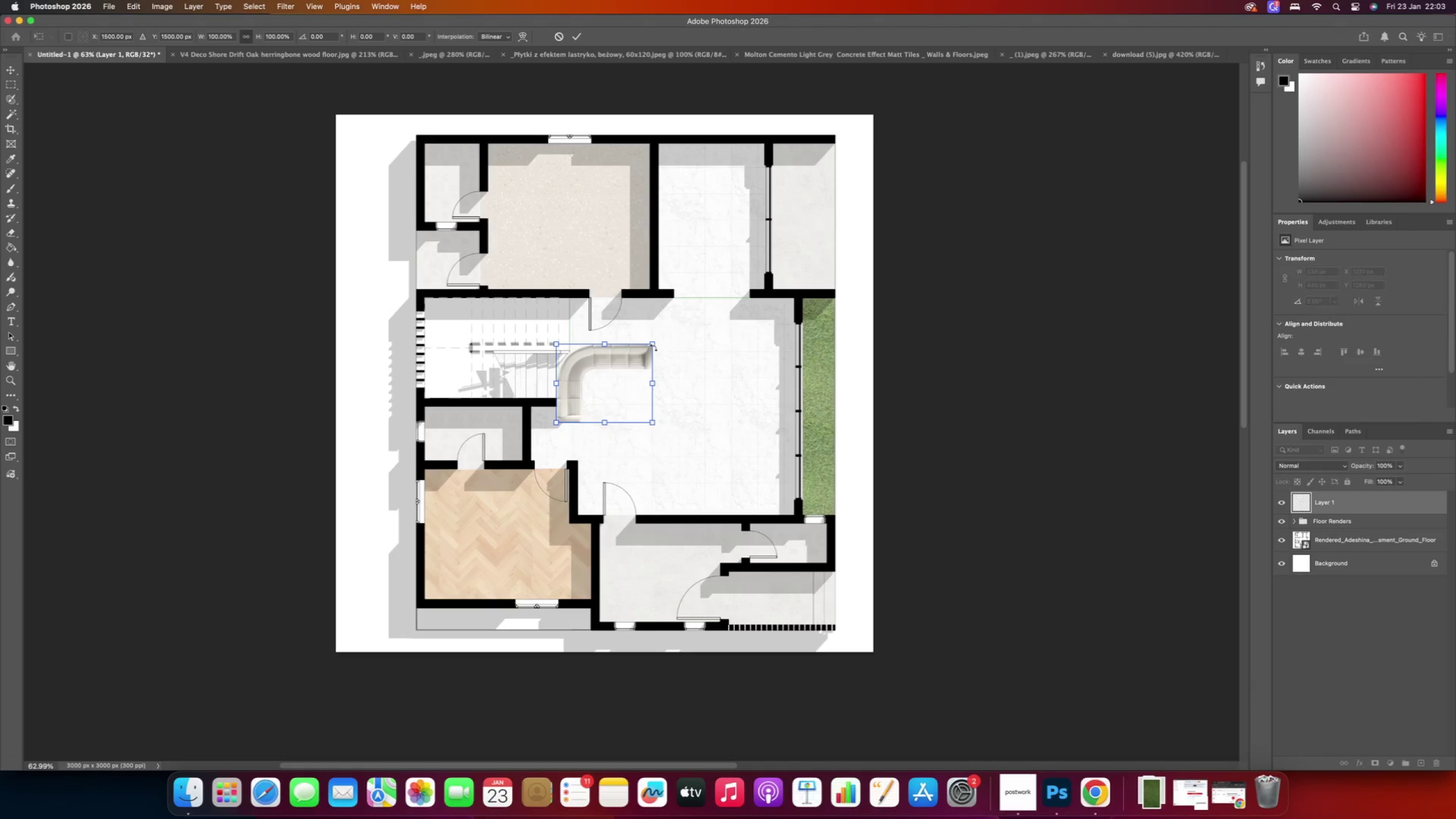 
hold_key(key=ShiftRight, duration=0.85)
 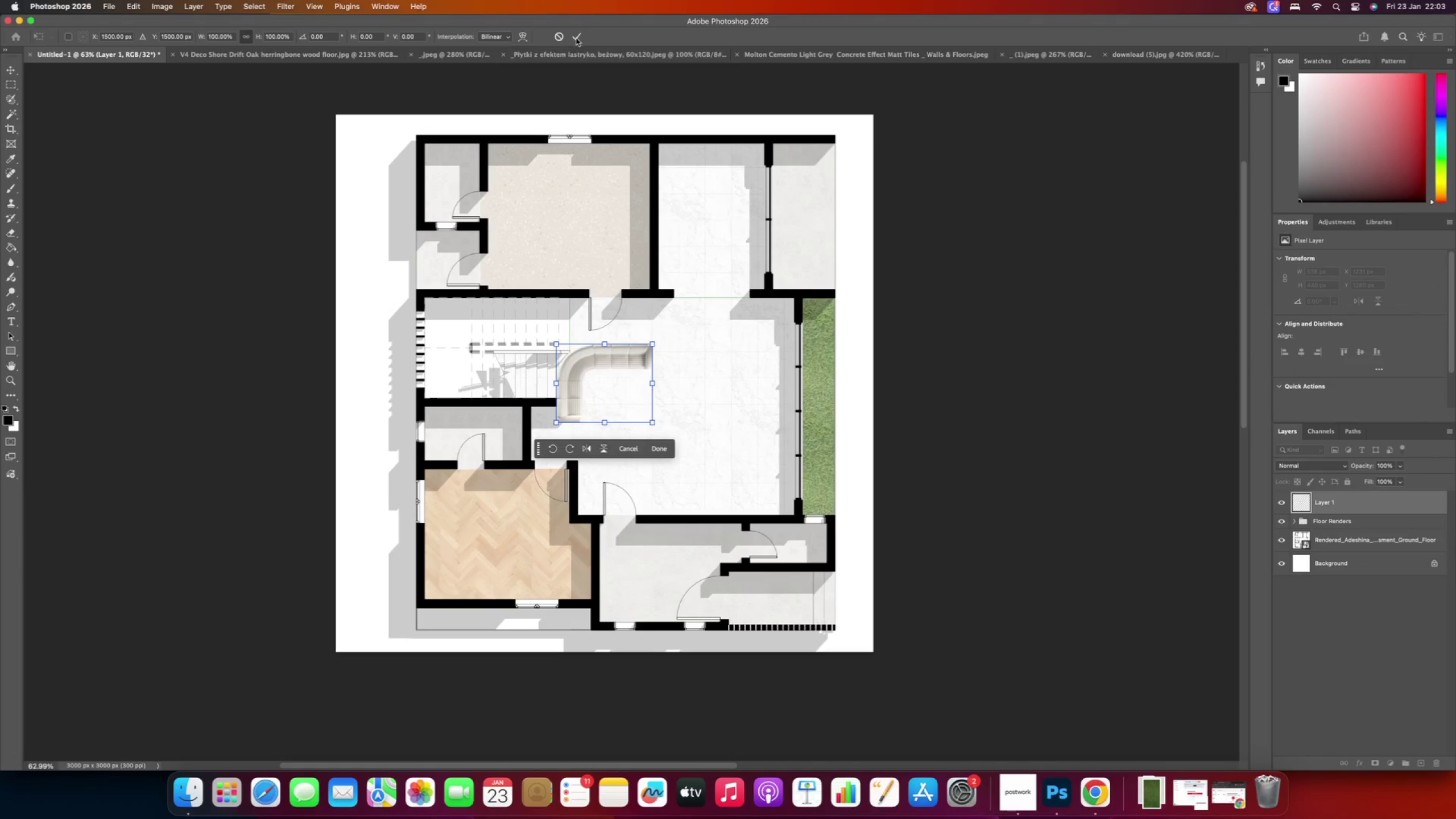 
left_click([576, 34])
 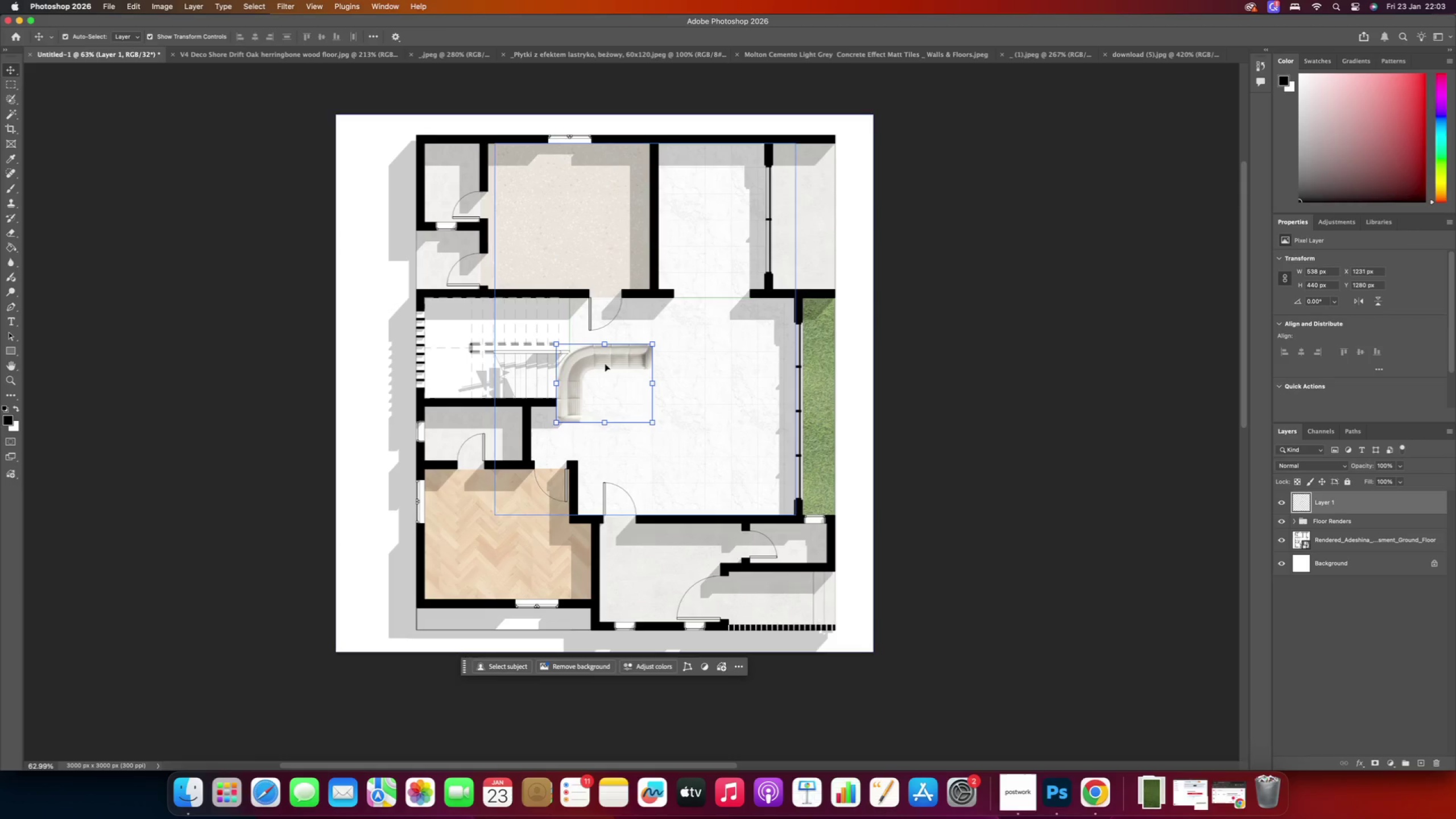 
left_click_drag(start_coordinate=[600, 361], to_coordinate=[683, 416])
 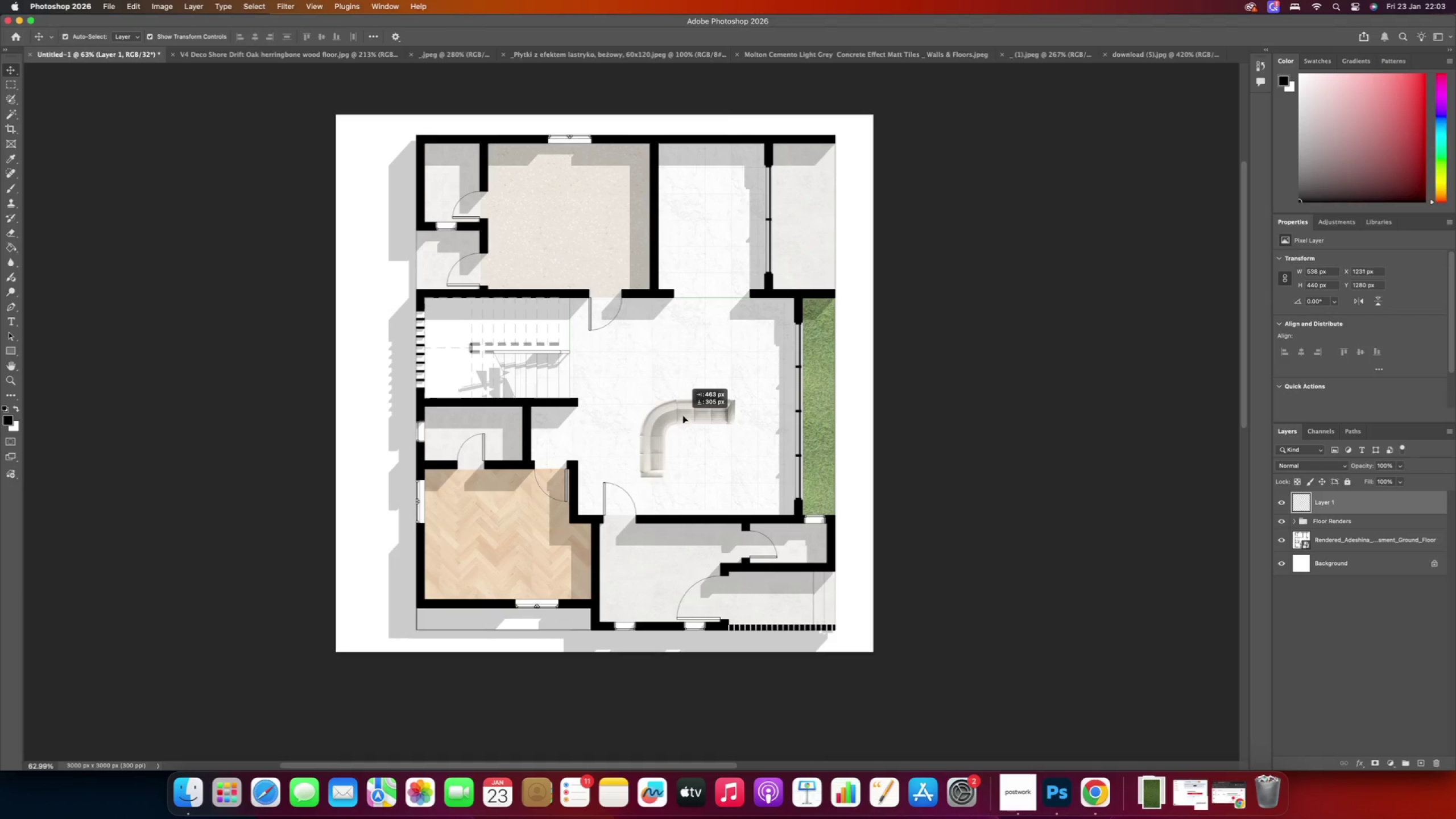 
hold_key(key=AltRight, duration=1.01)
scroll: coordinate [659, 437], scroll_direction: up, amount: 10.0
 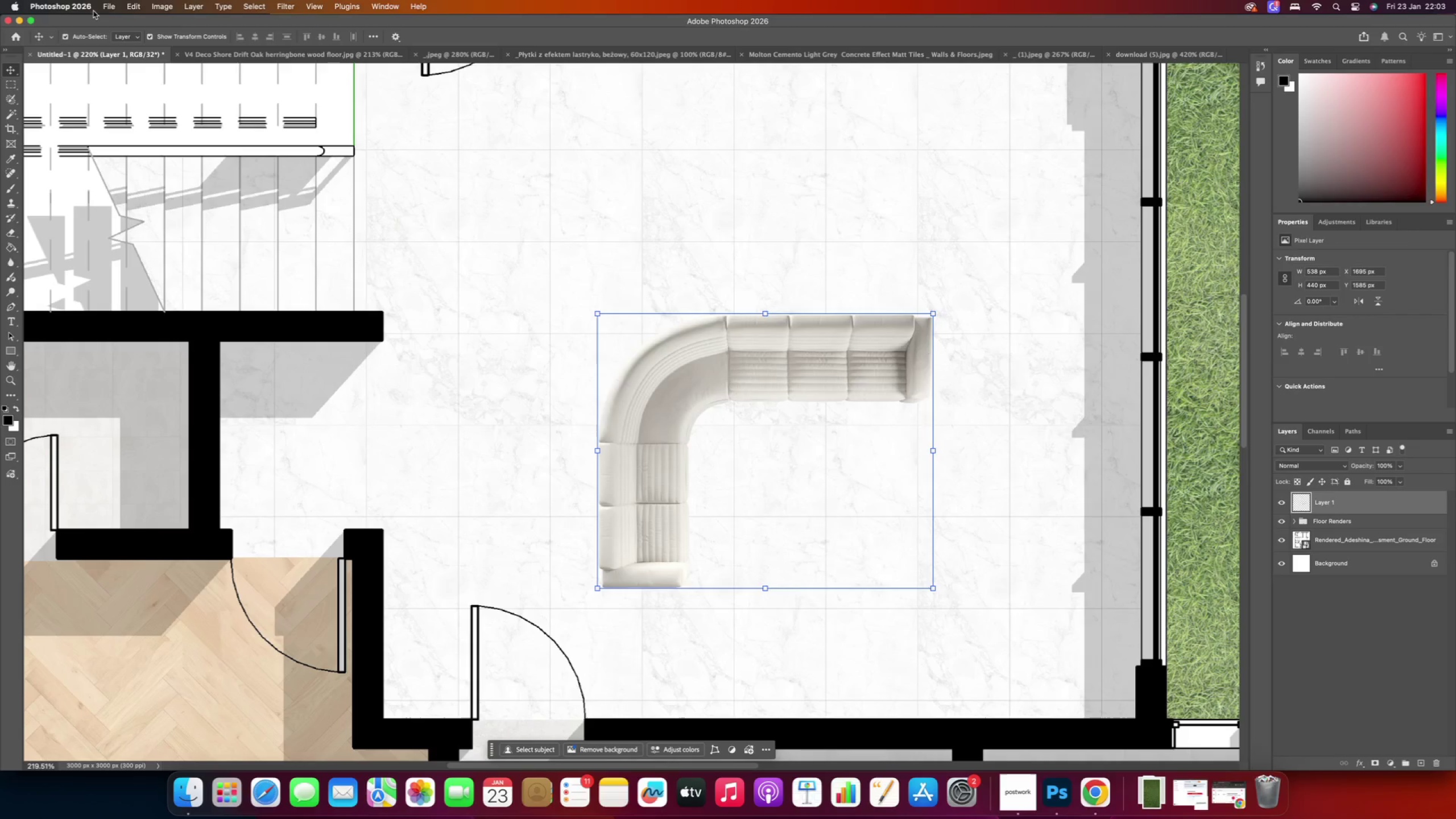 
left_click([133, 7])
 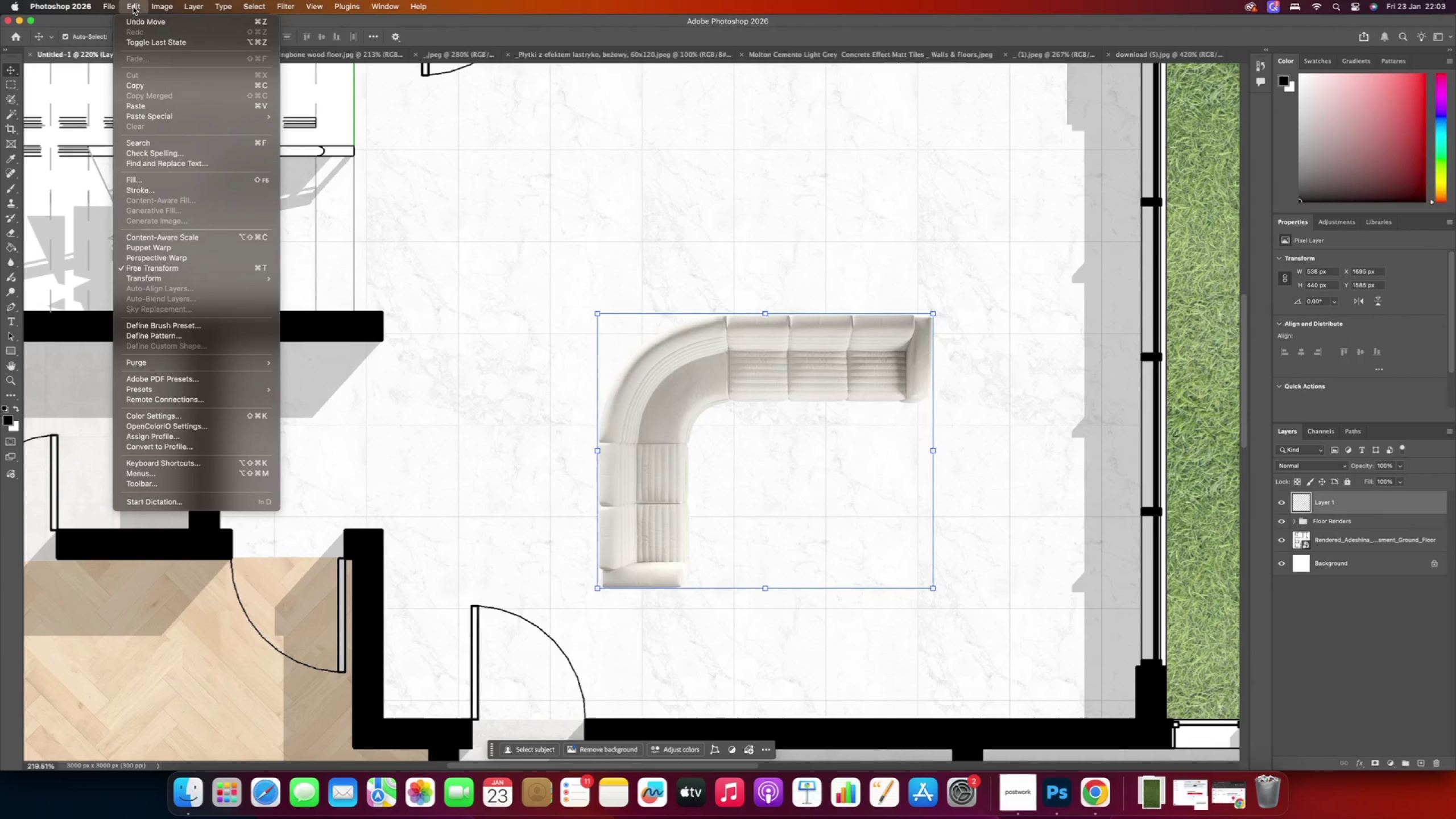 
left_click([133, 7])
 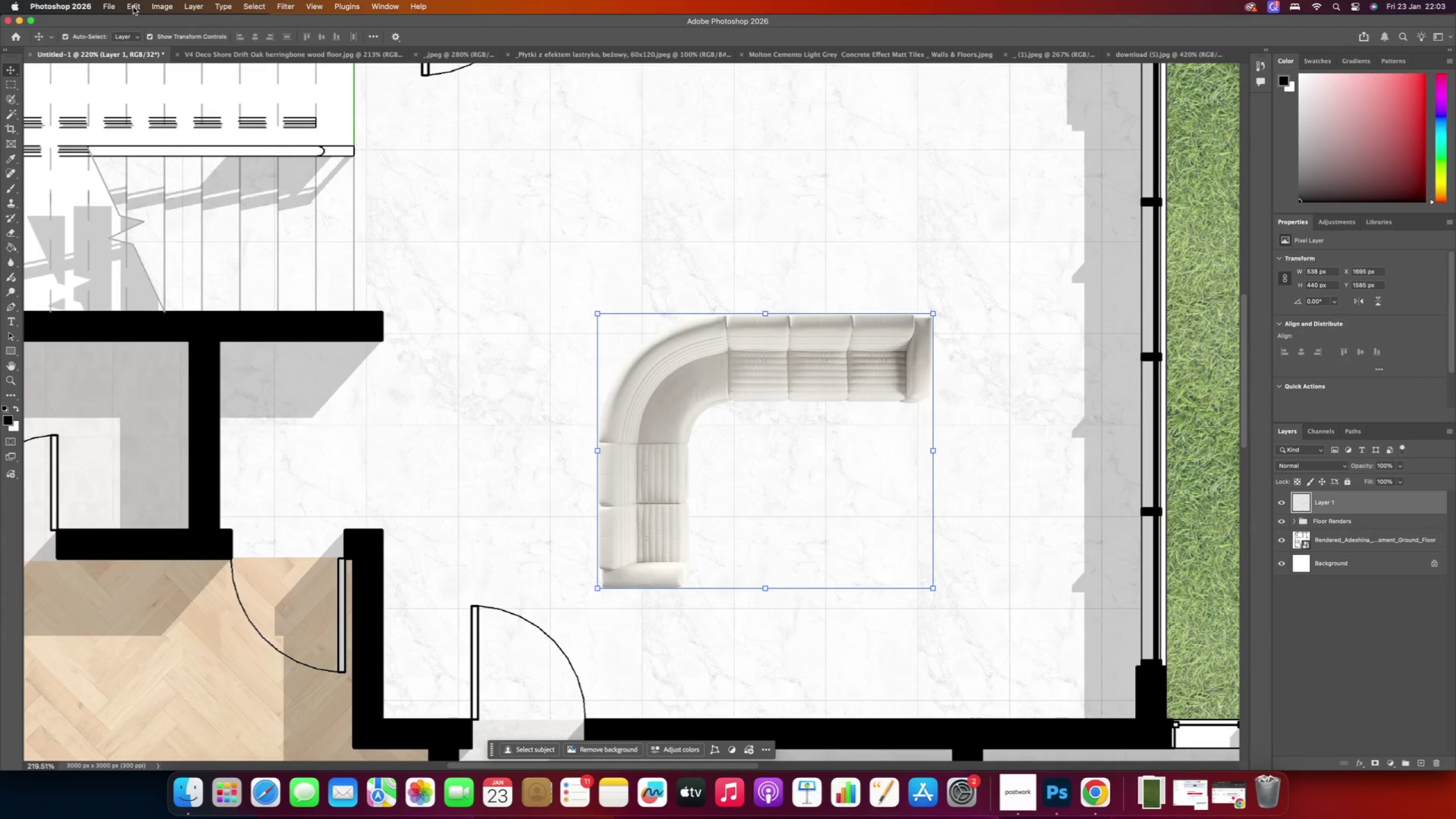 
left_click([133, 7])
 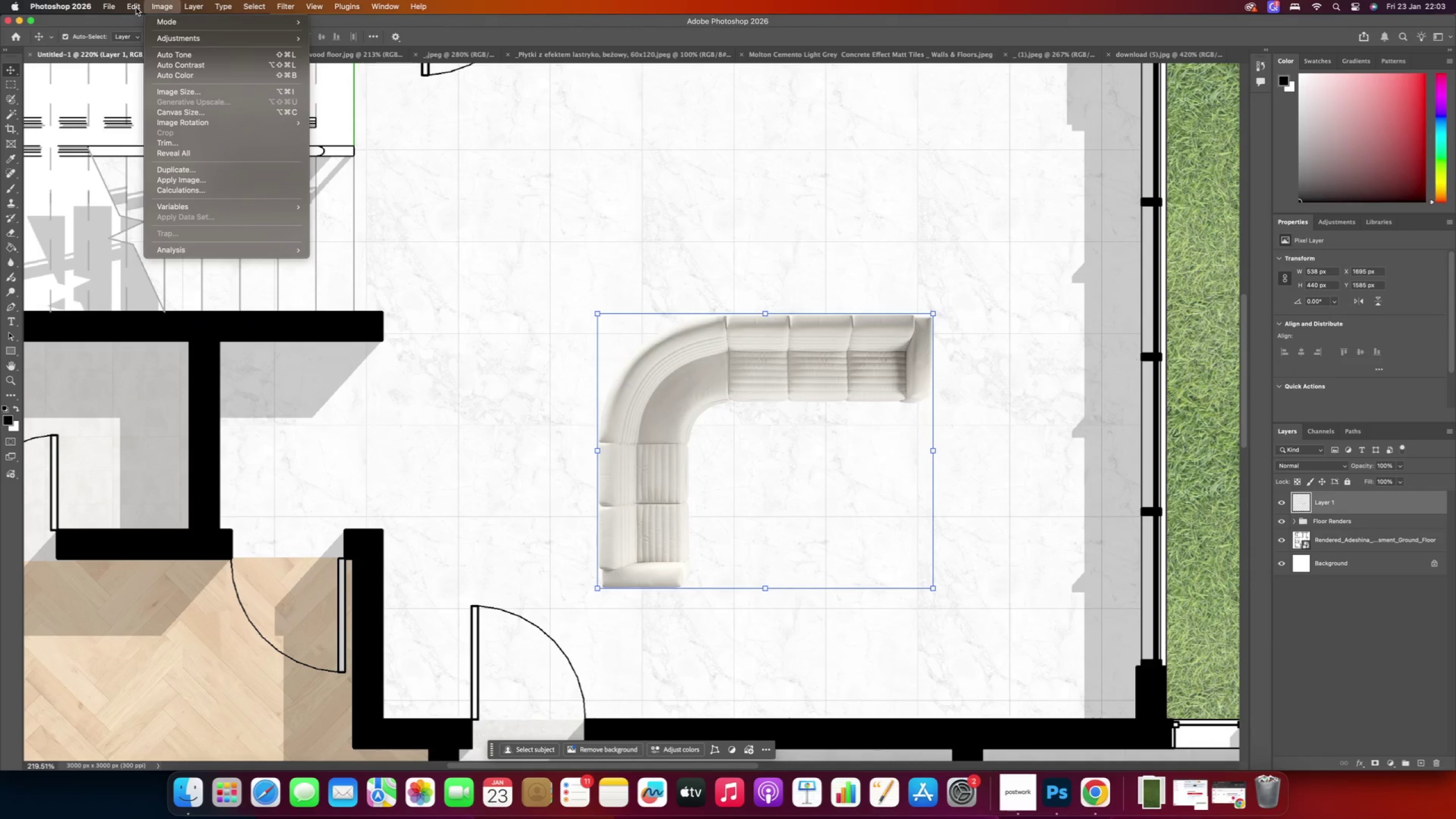 
left_click([130, 9])
 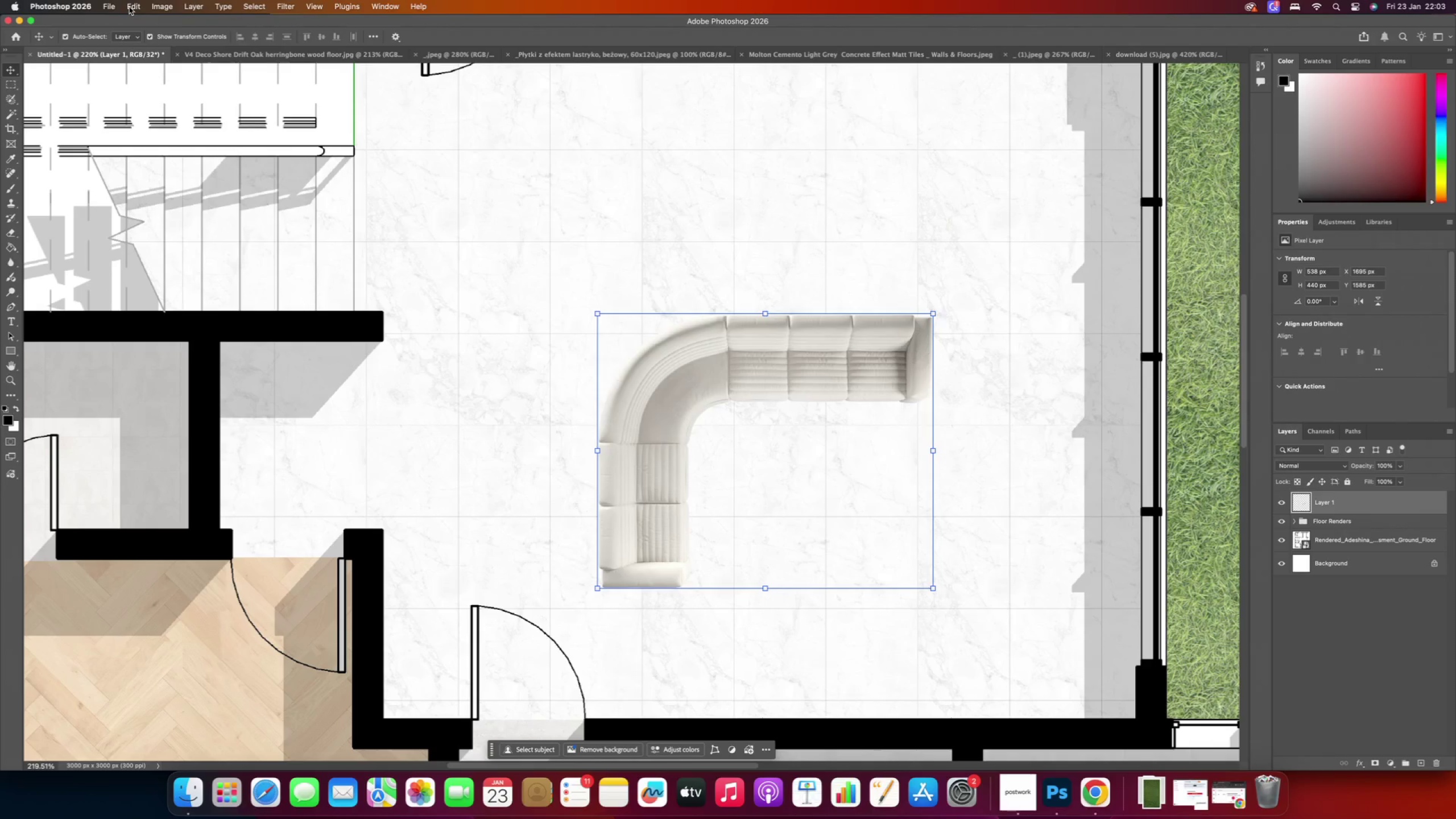 
left_click([130, 6])
 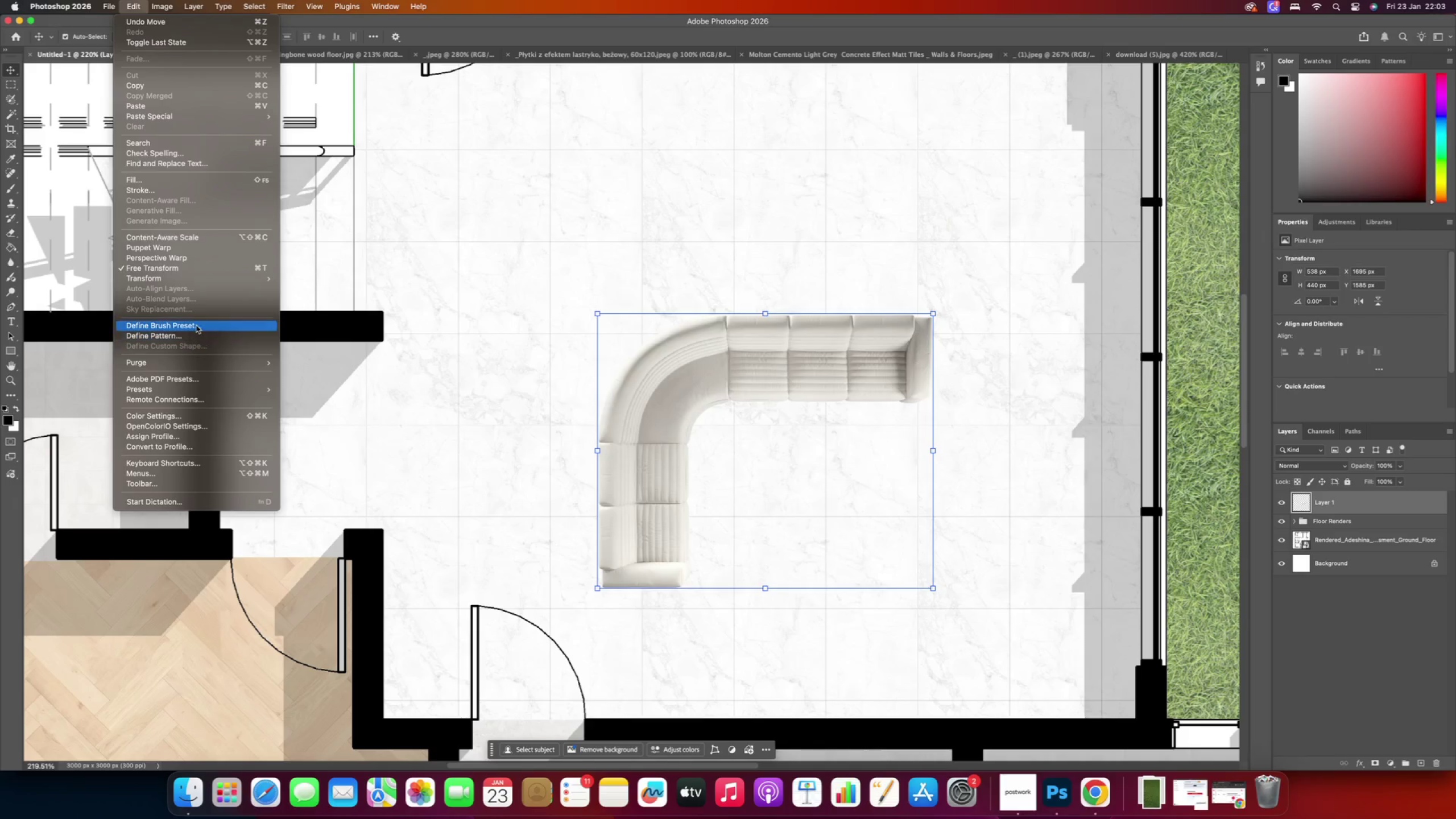 
mouse_move([182, 281])
 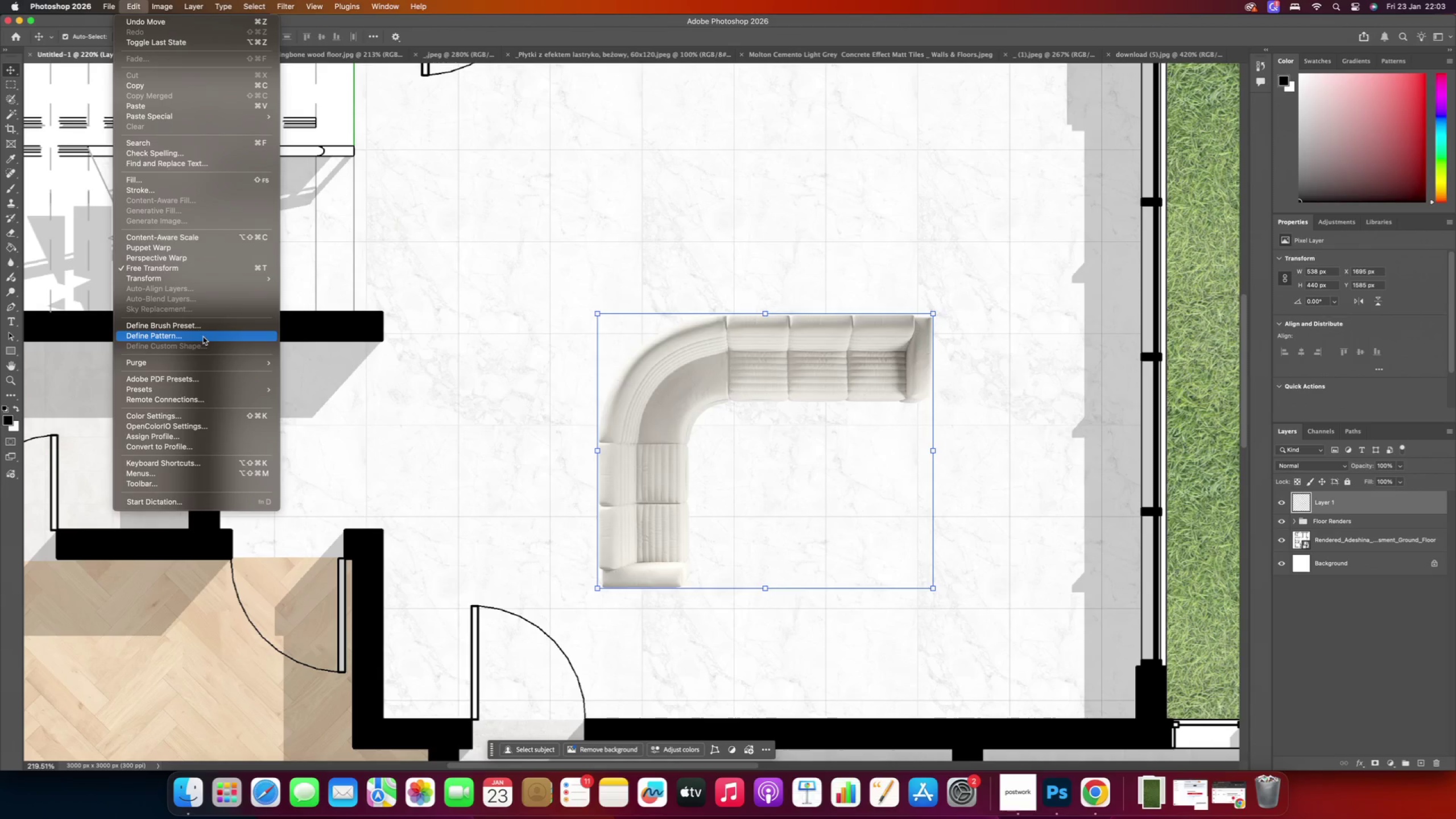 
wait(9.99)
 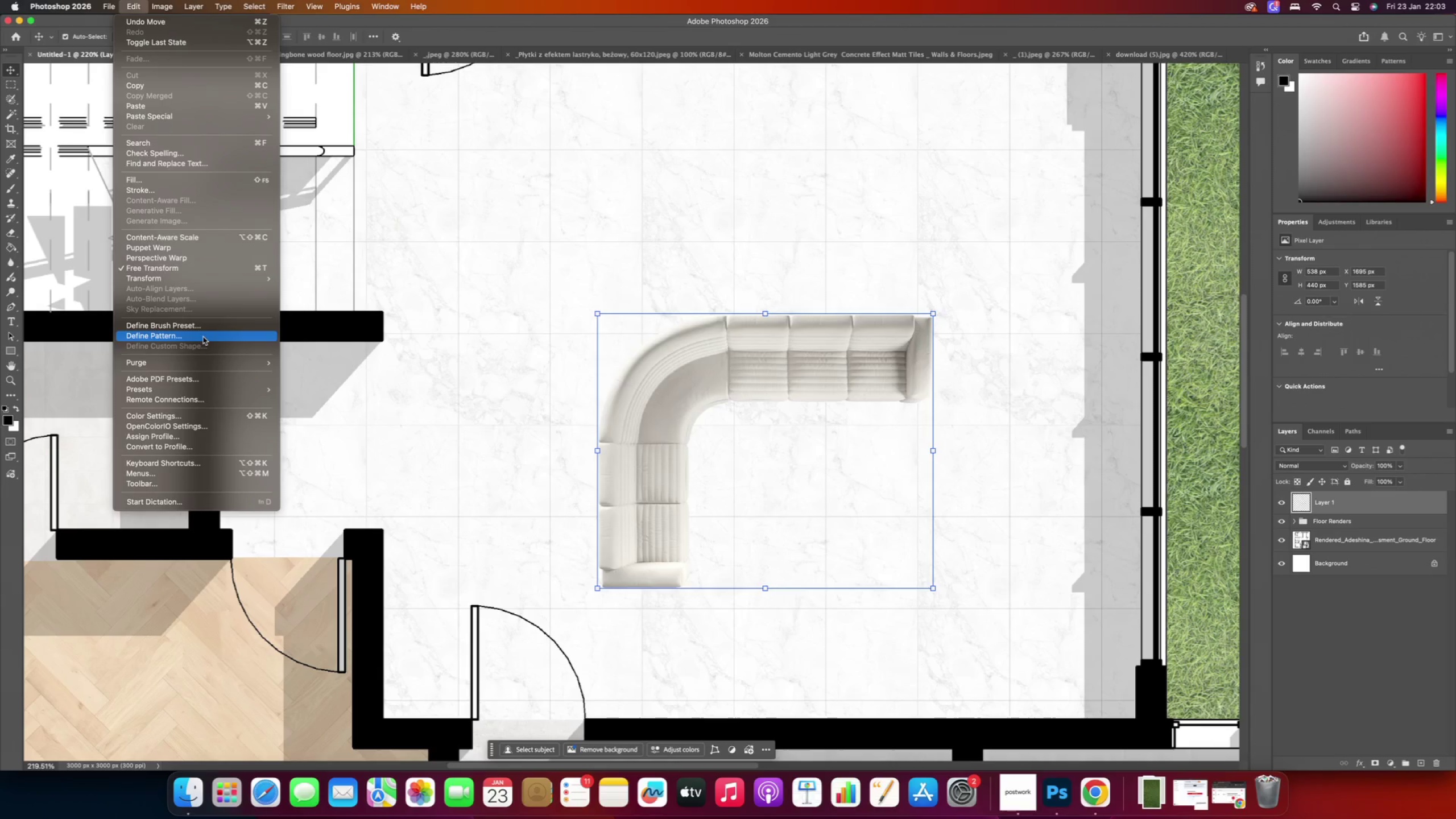 
mouse_move([159, 10])
 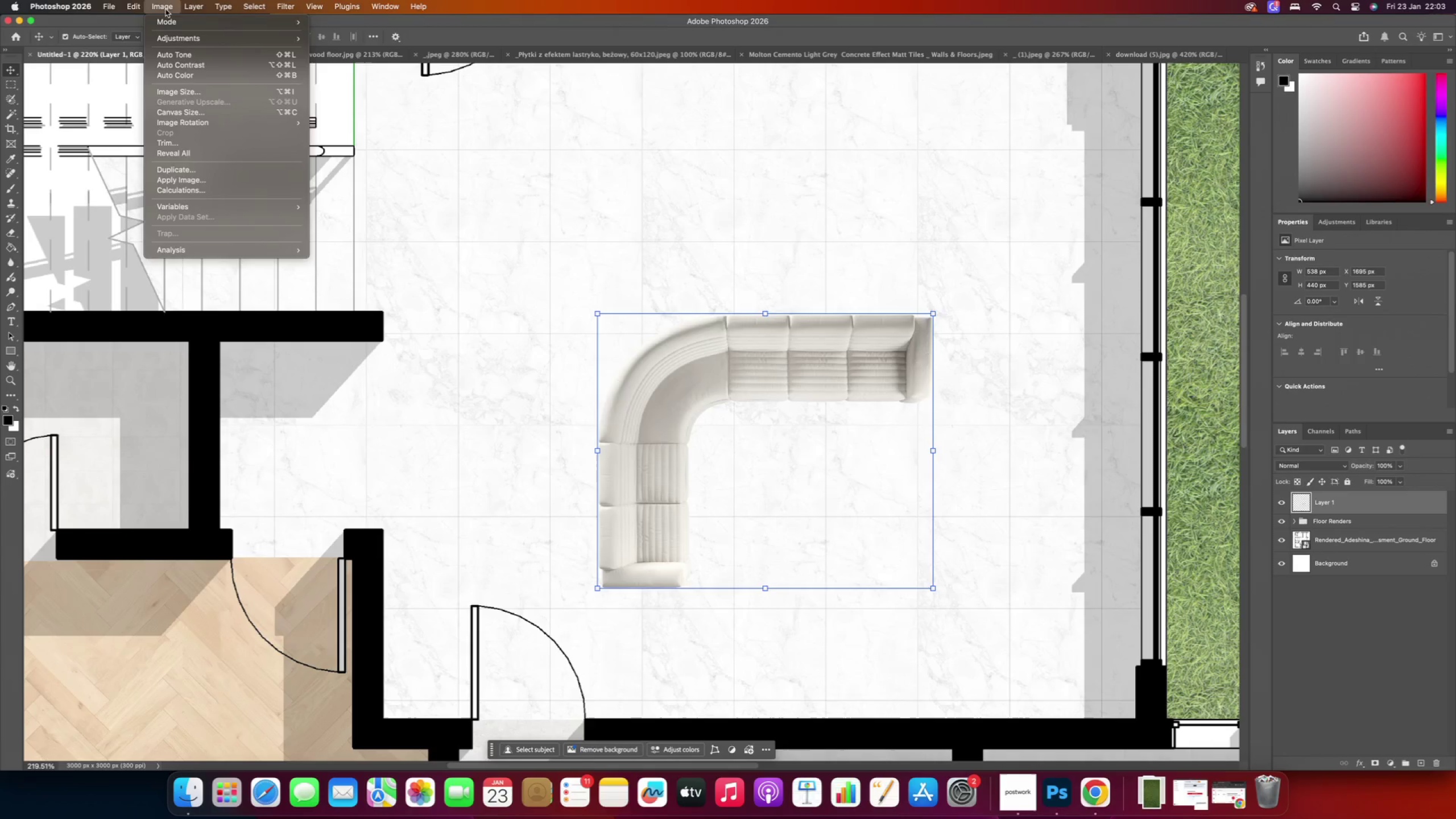 
mouse_move([128, 14])
 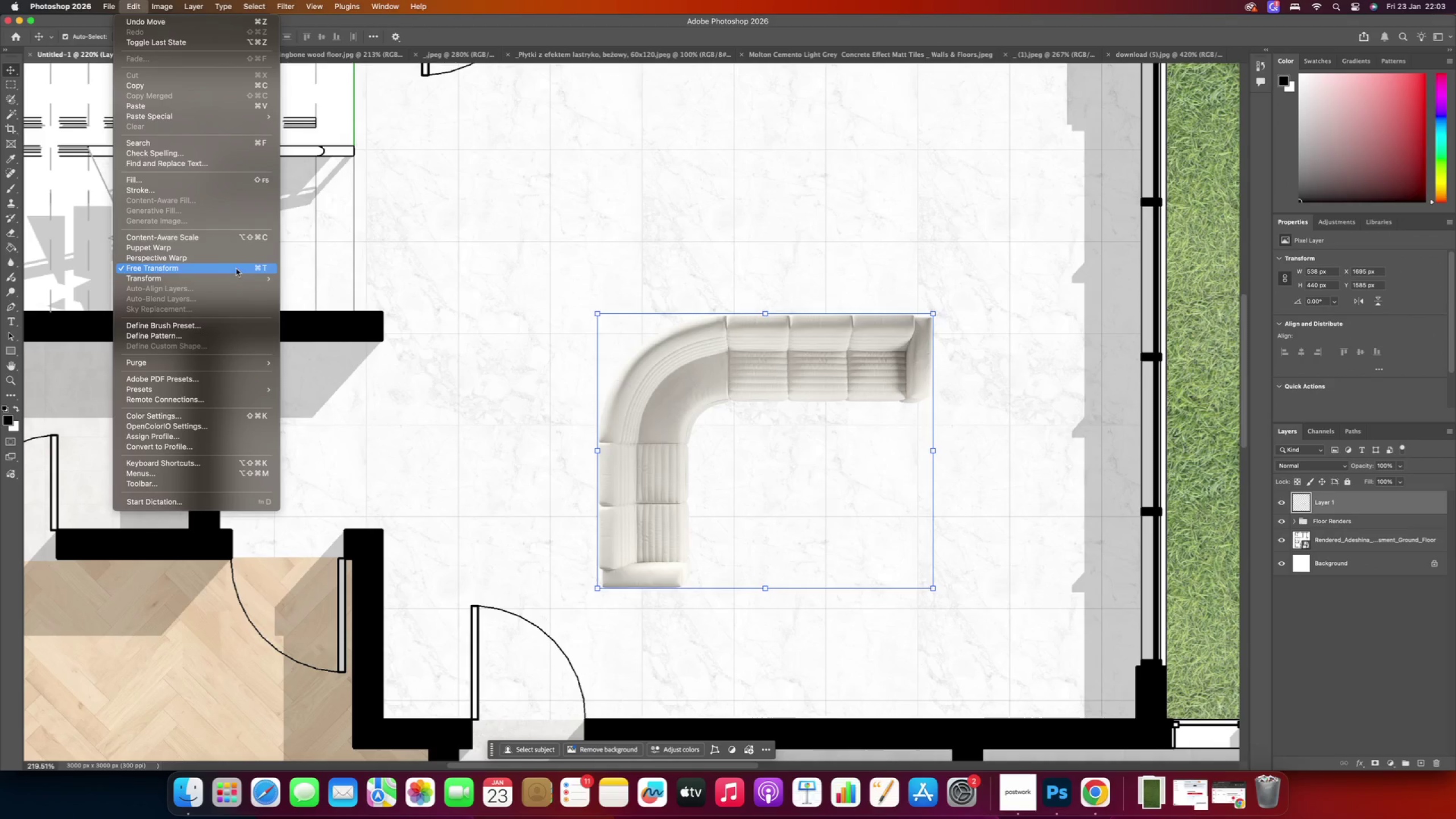 
wait(6.97)
 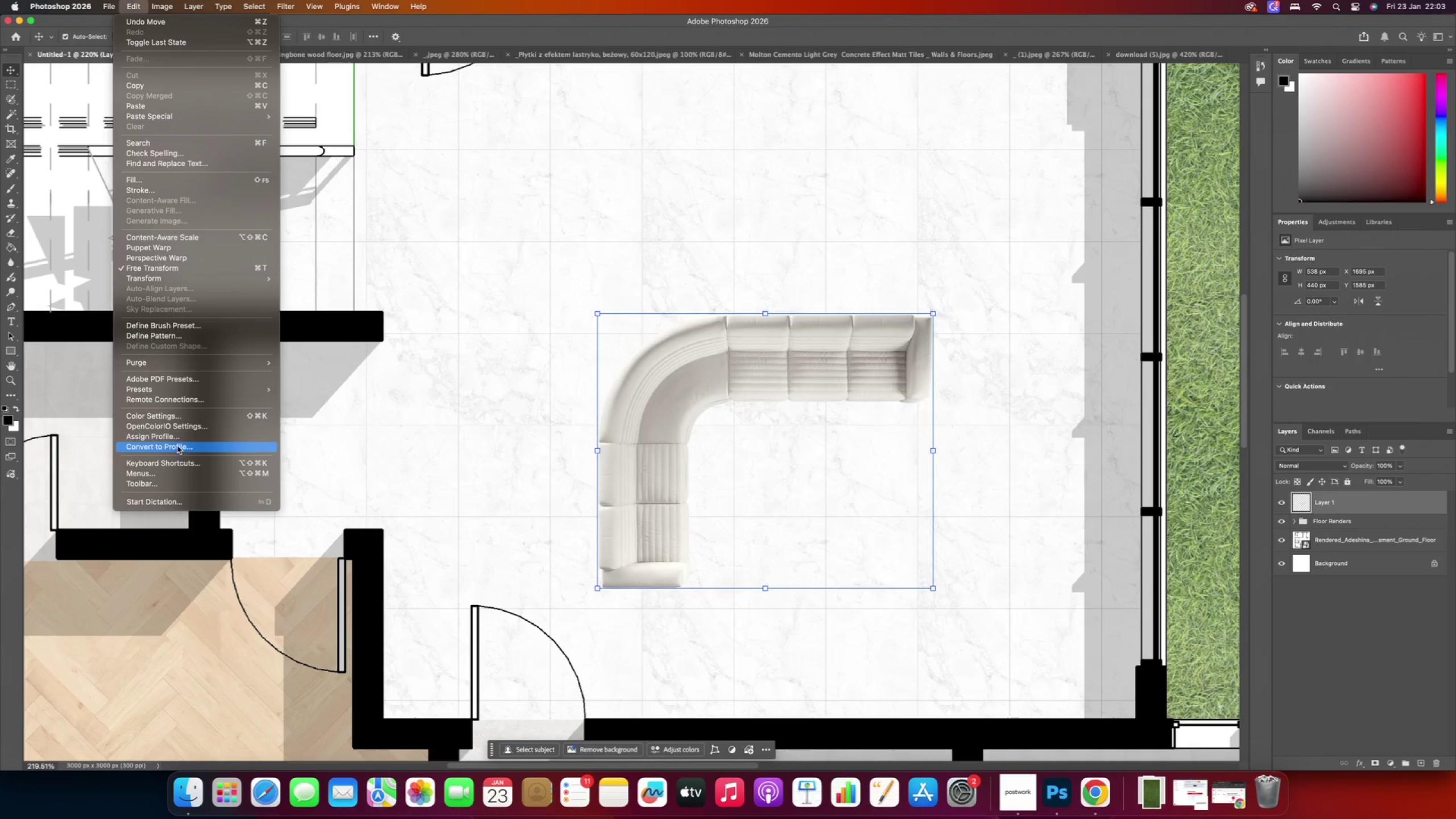 
scroll: coordinate [166, 295], scroll_direction: down, amount: 2.0
 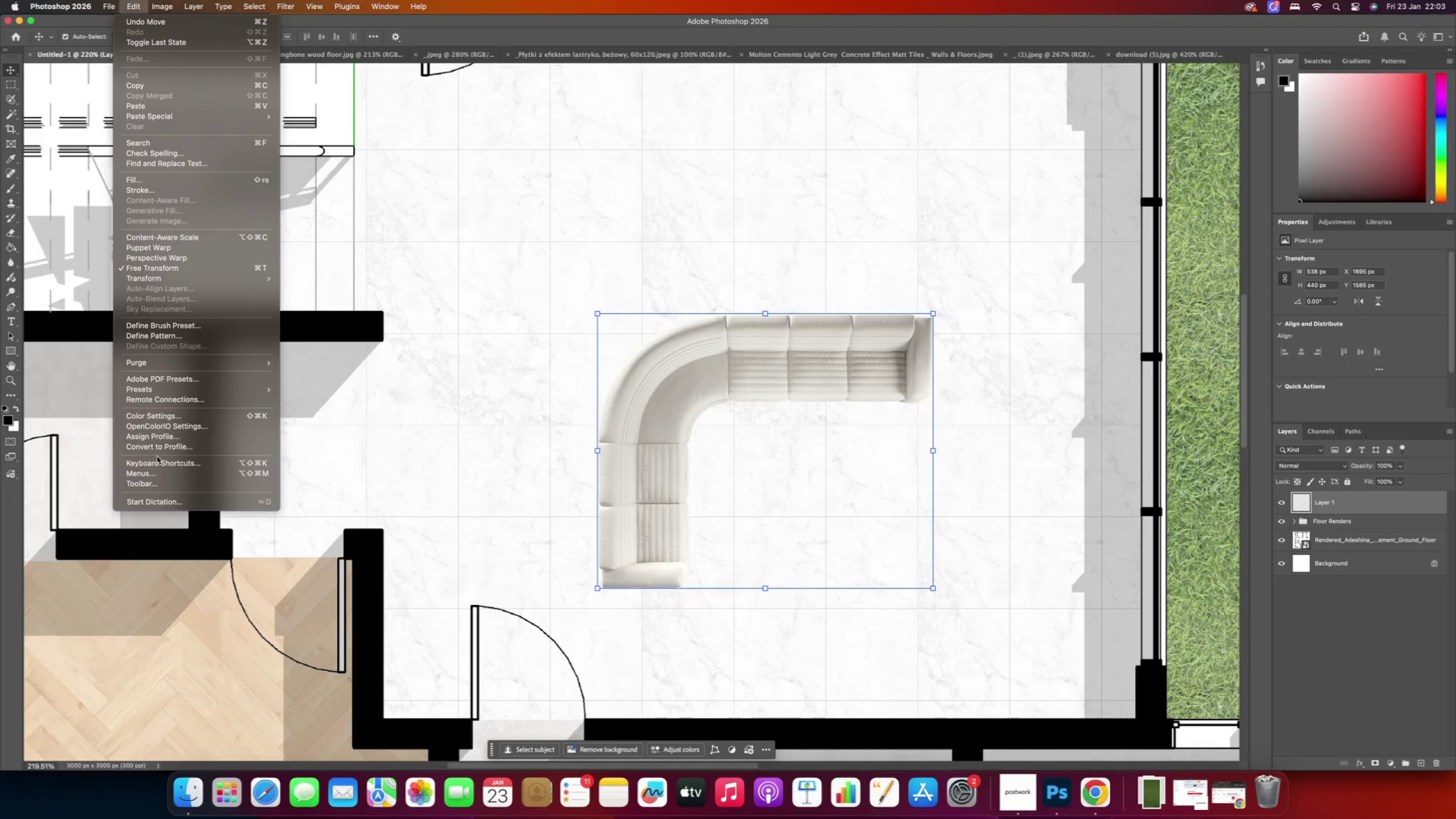 
wait(5.0)
 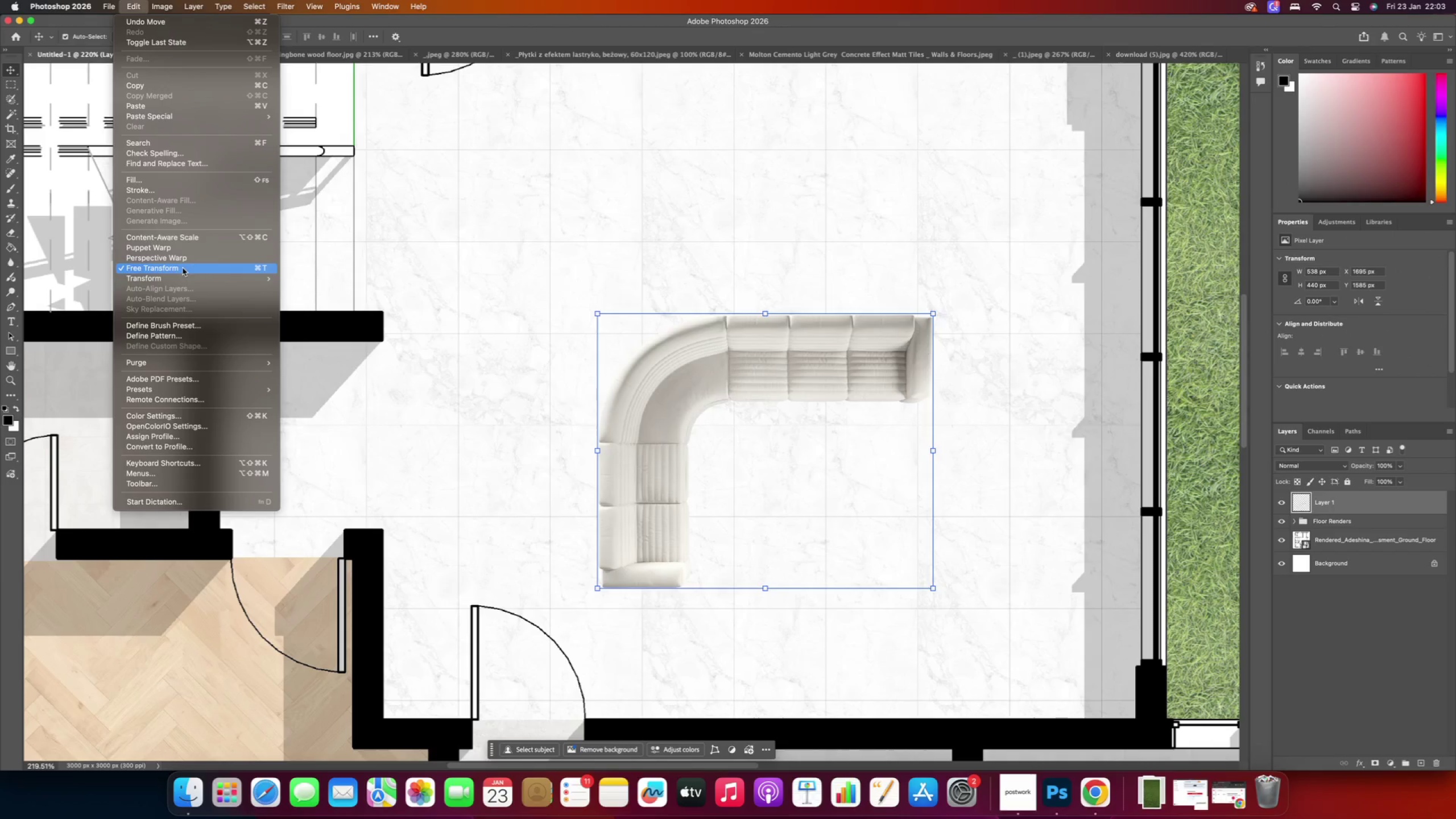 
left_click([150, 281])
 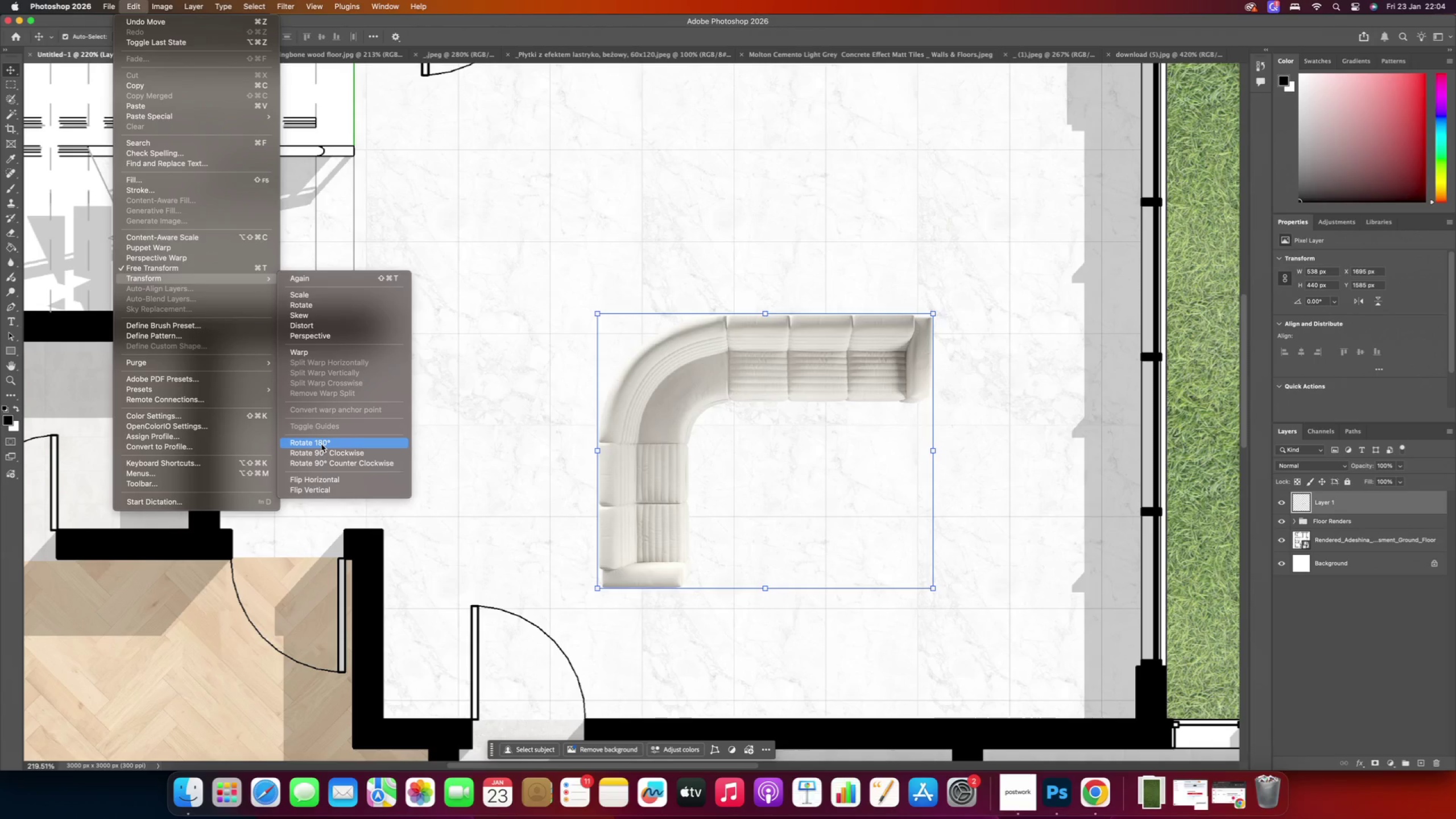 
wait(7.85)
 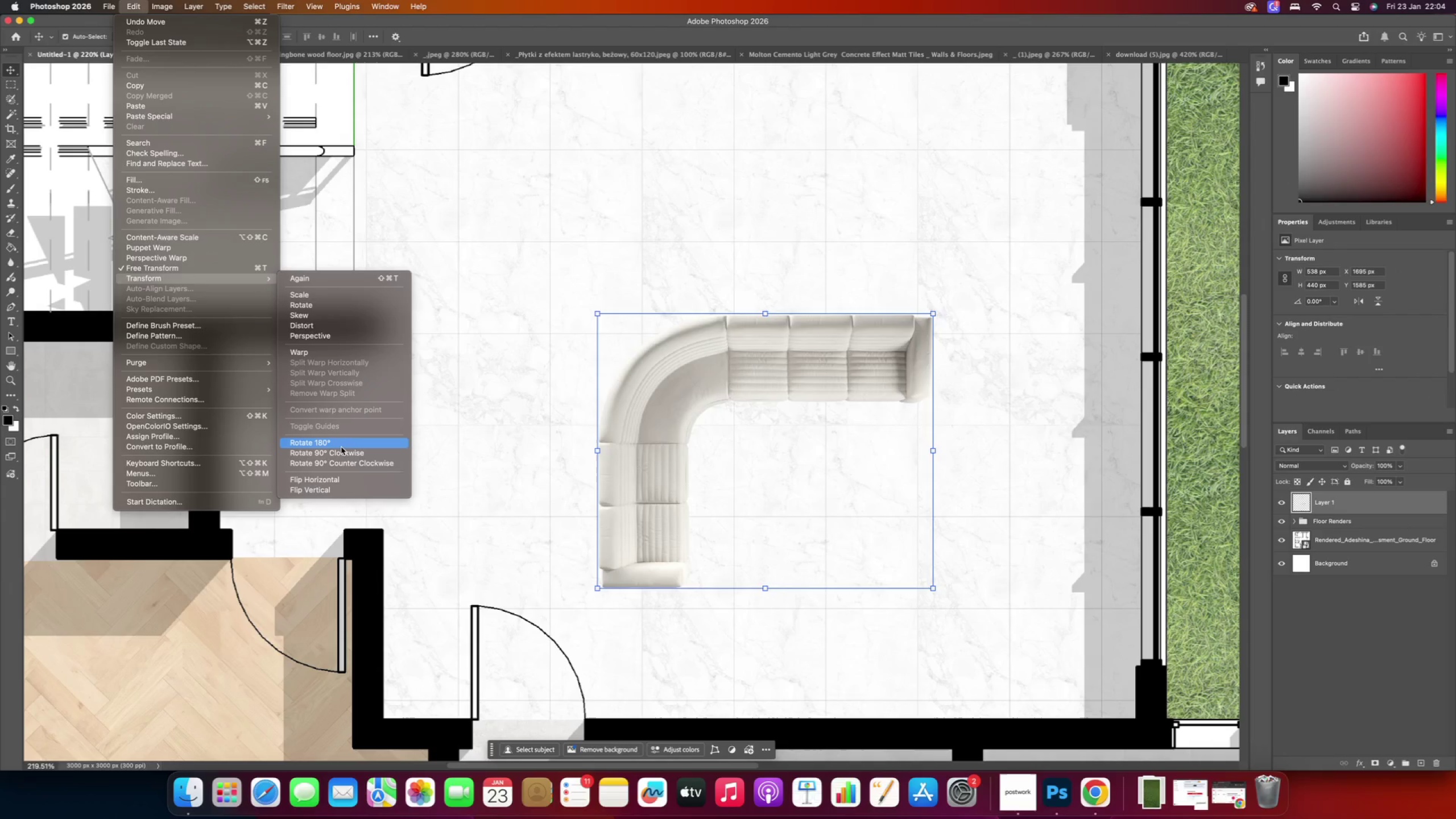 
left_click([326, 478])
 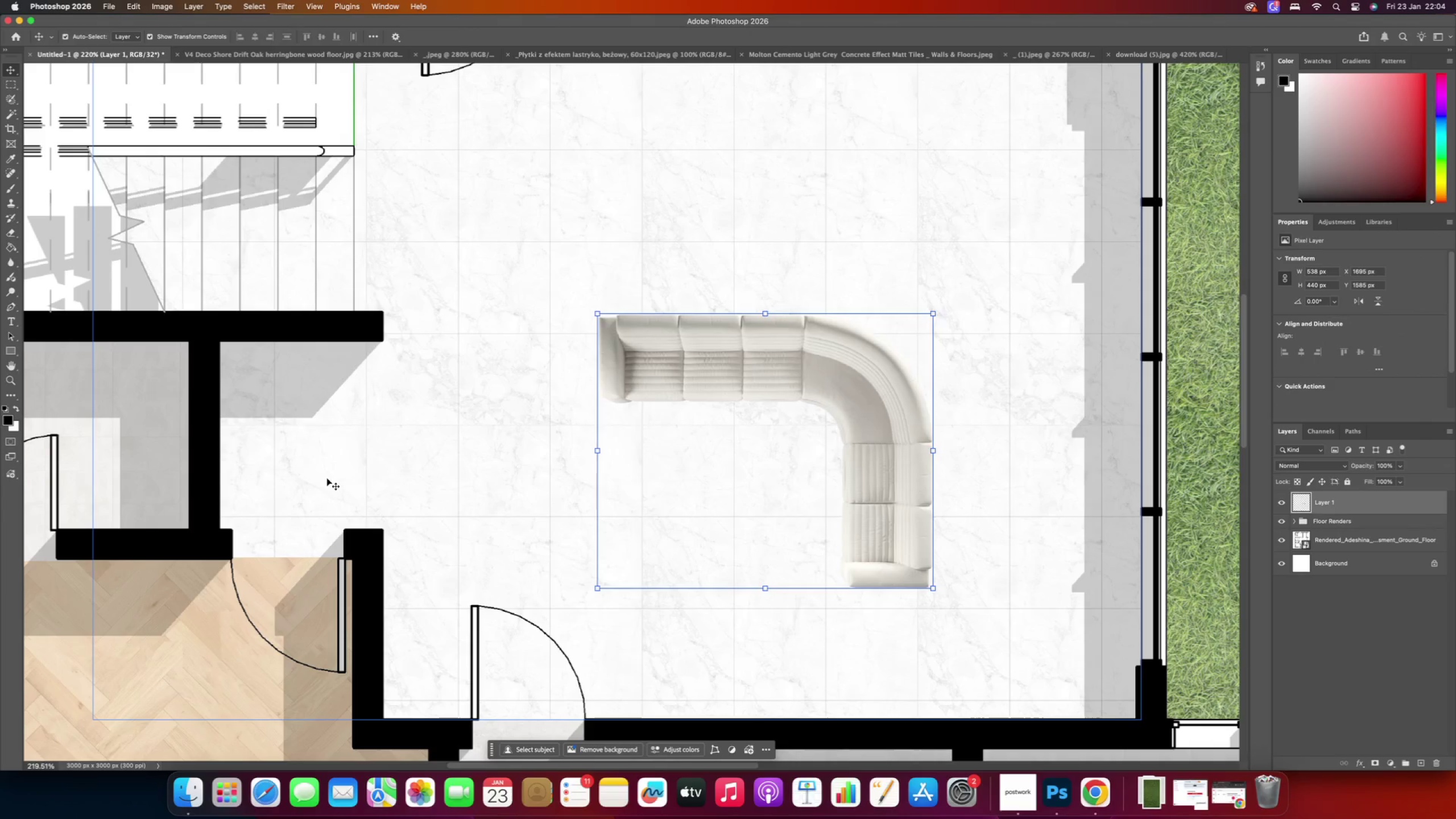 
hold_key(key=AltRight, duration=0.41)
scroll: coordinate [677, 420], scroll_direction: down, amount: 3.0
 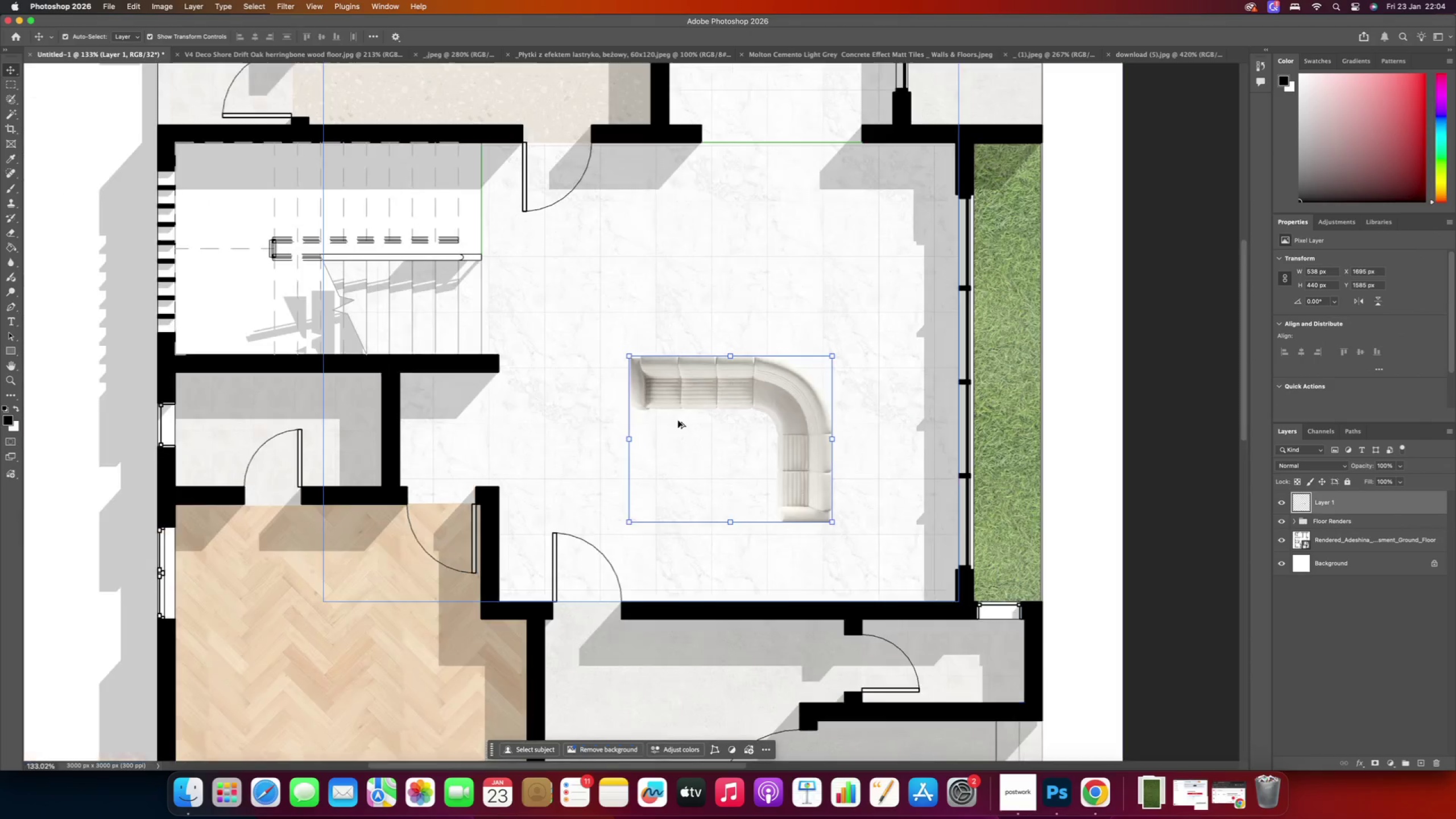 
left_click_drag(start_coordinate=[769, 402], to_coordinate=[875, 445])
 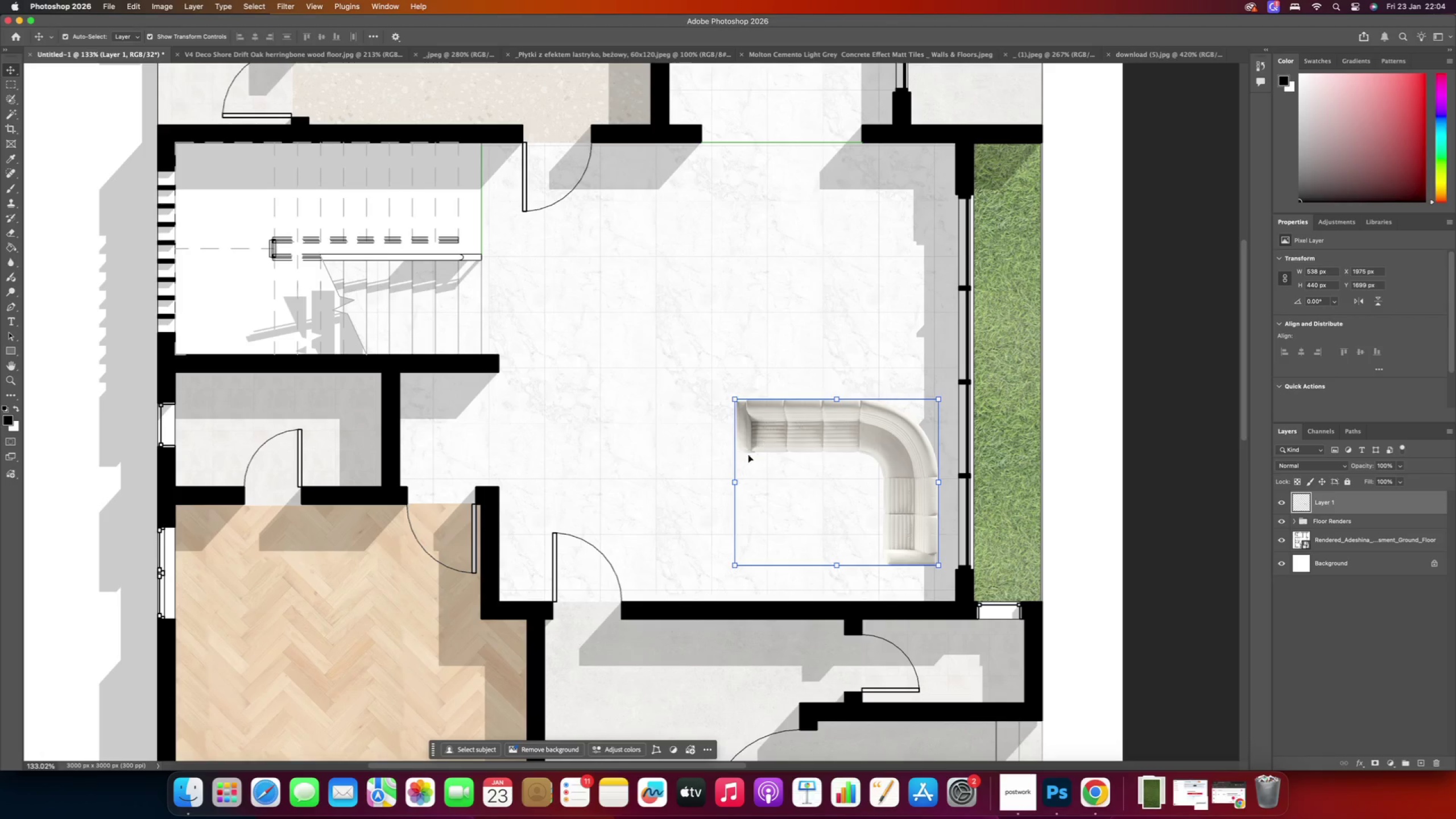 
hold_key(key=ShiftRight, duration=3.7)
left_click_drag(start_coordinate=[736, 485], to_coordinate=[715, 490])
 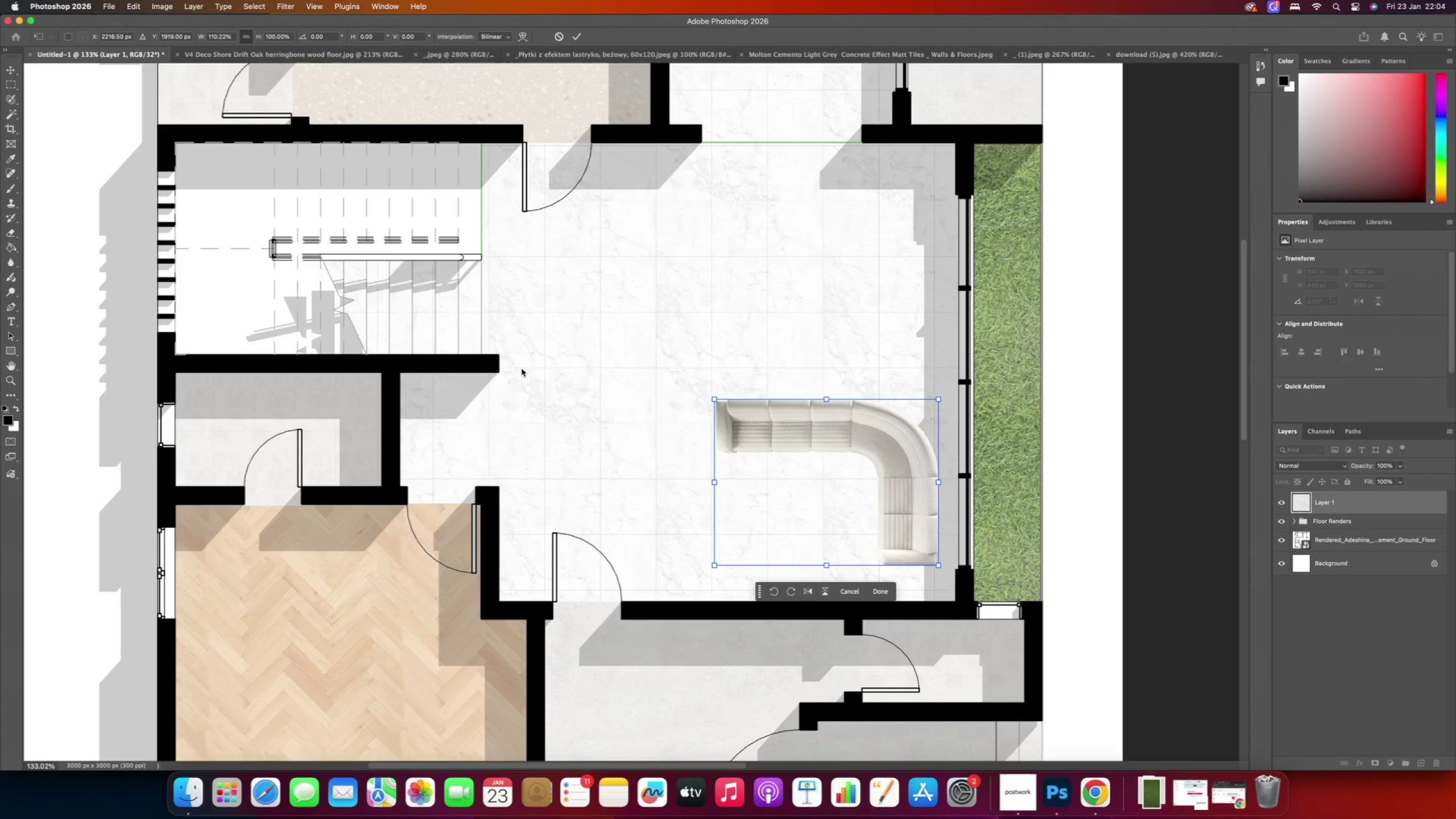 
key(Alt+AltRight)
 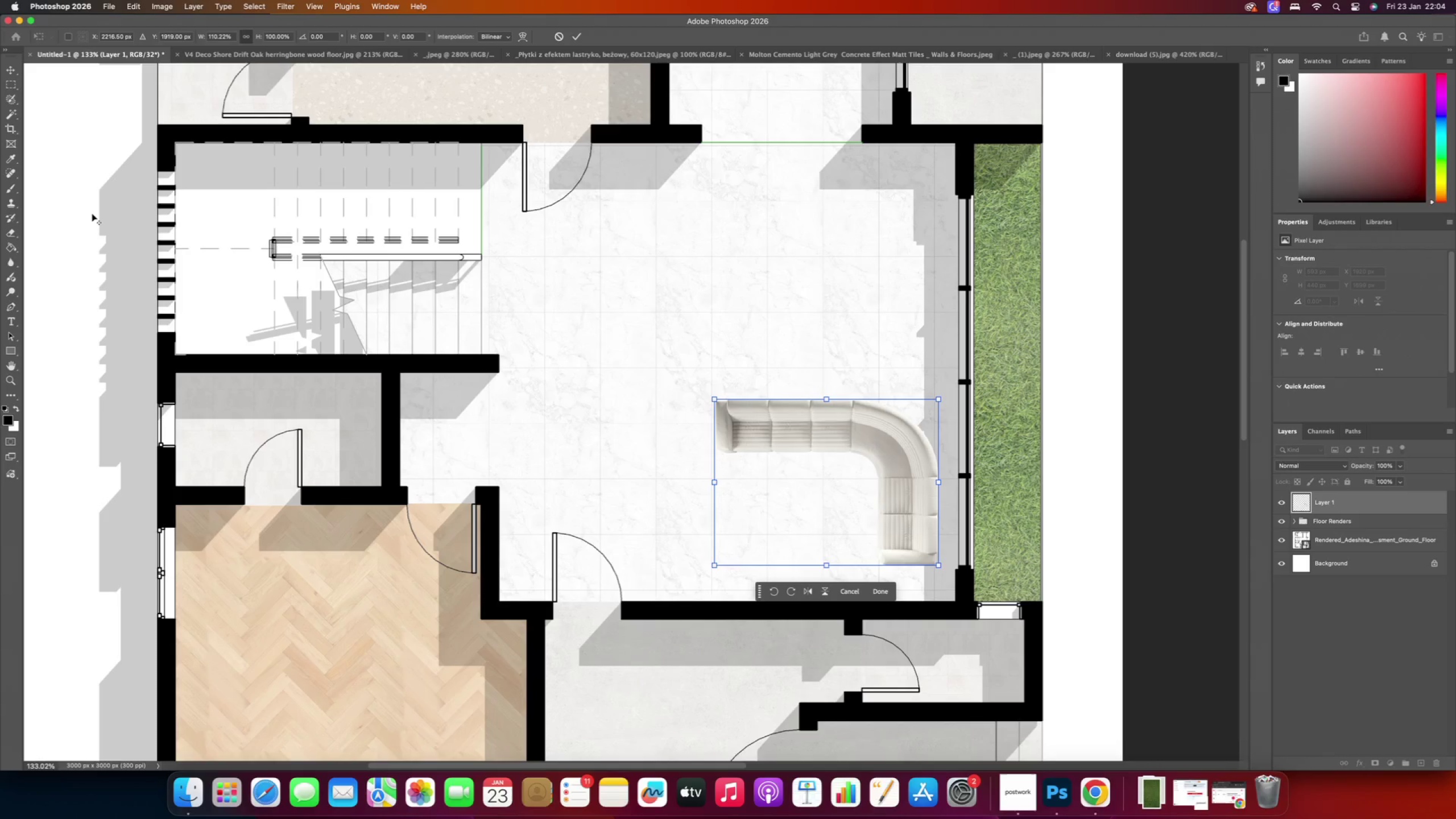 
left_click([72, 179])
 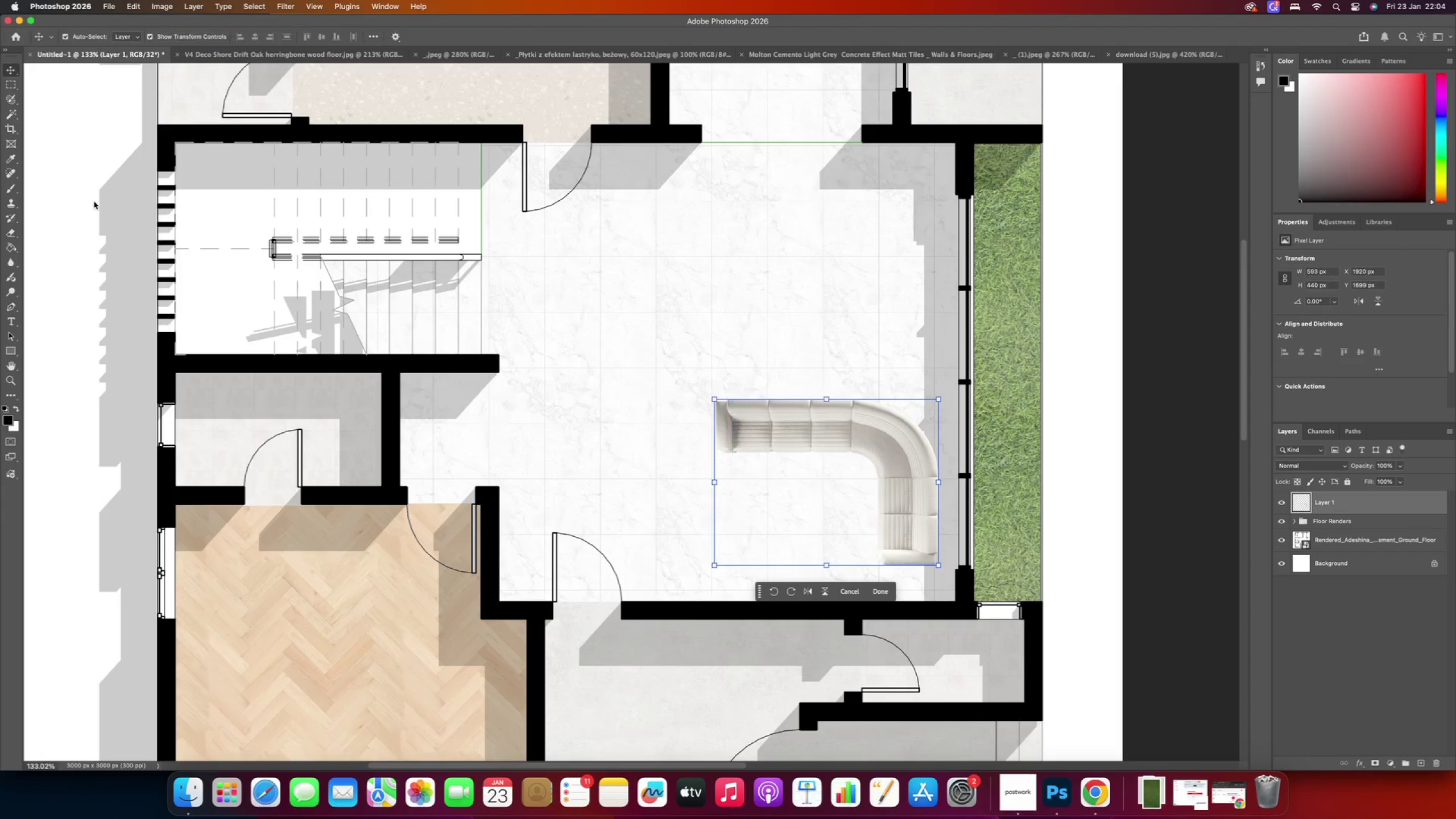 
hold_key(key=AltRight, duration=0.63)
scroll: coordinate [725, 446], scroll_direction: down, amount: 2.0
 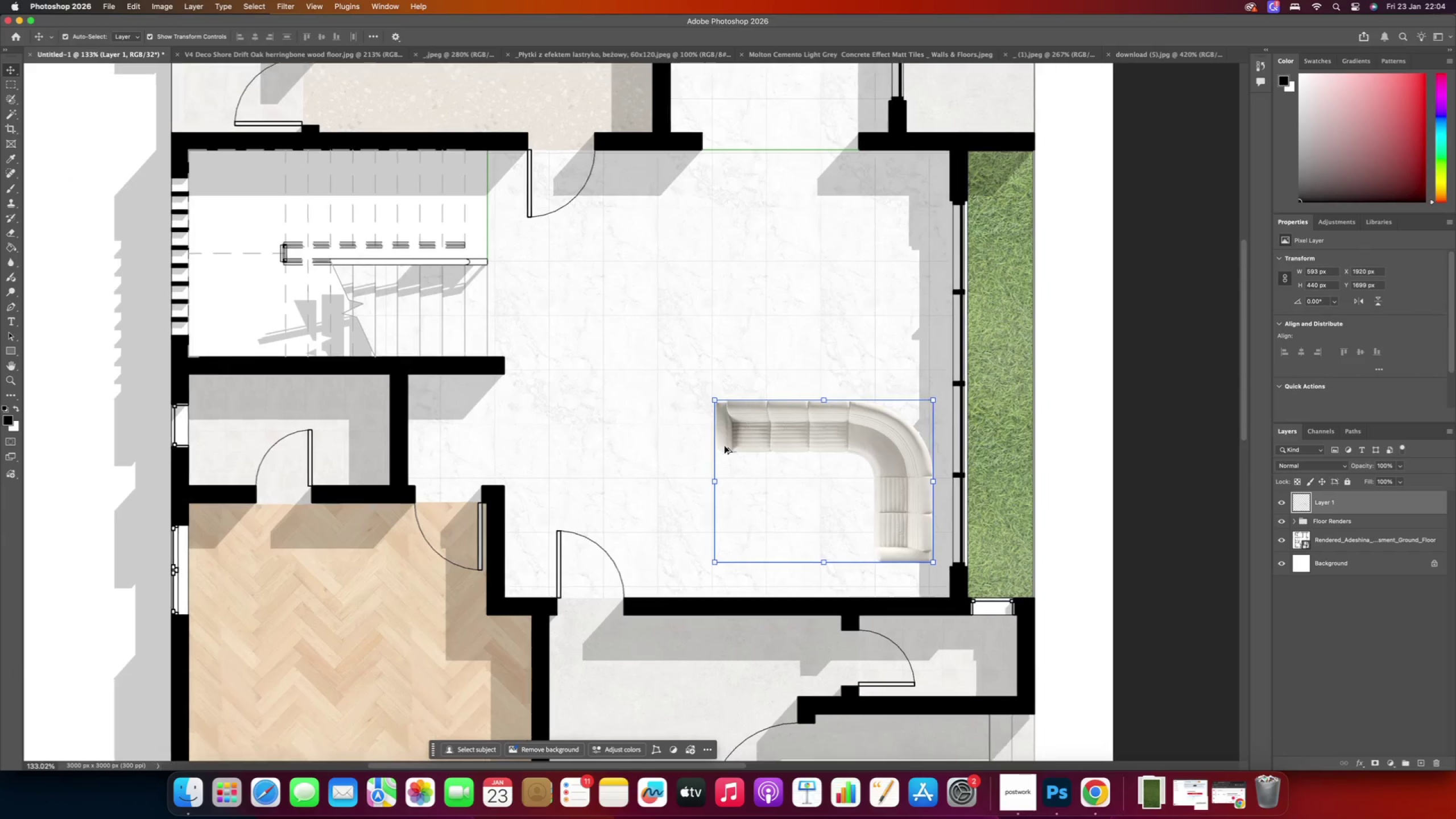 
hold_key(key=AltRight, duration=0.43)
scroll: coordinate [804, 460], scroll_direction: up, amount: 2.0
 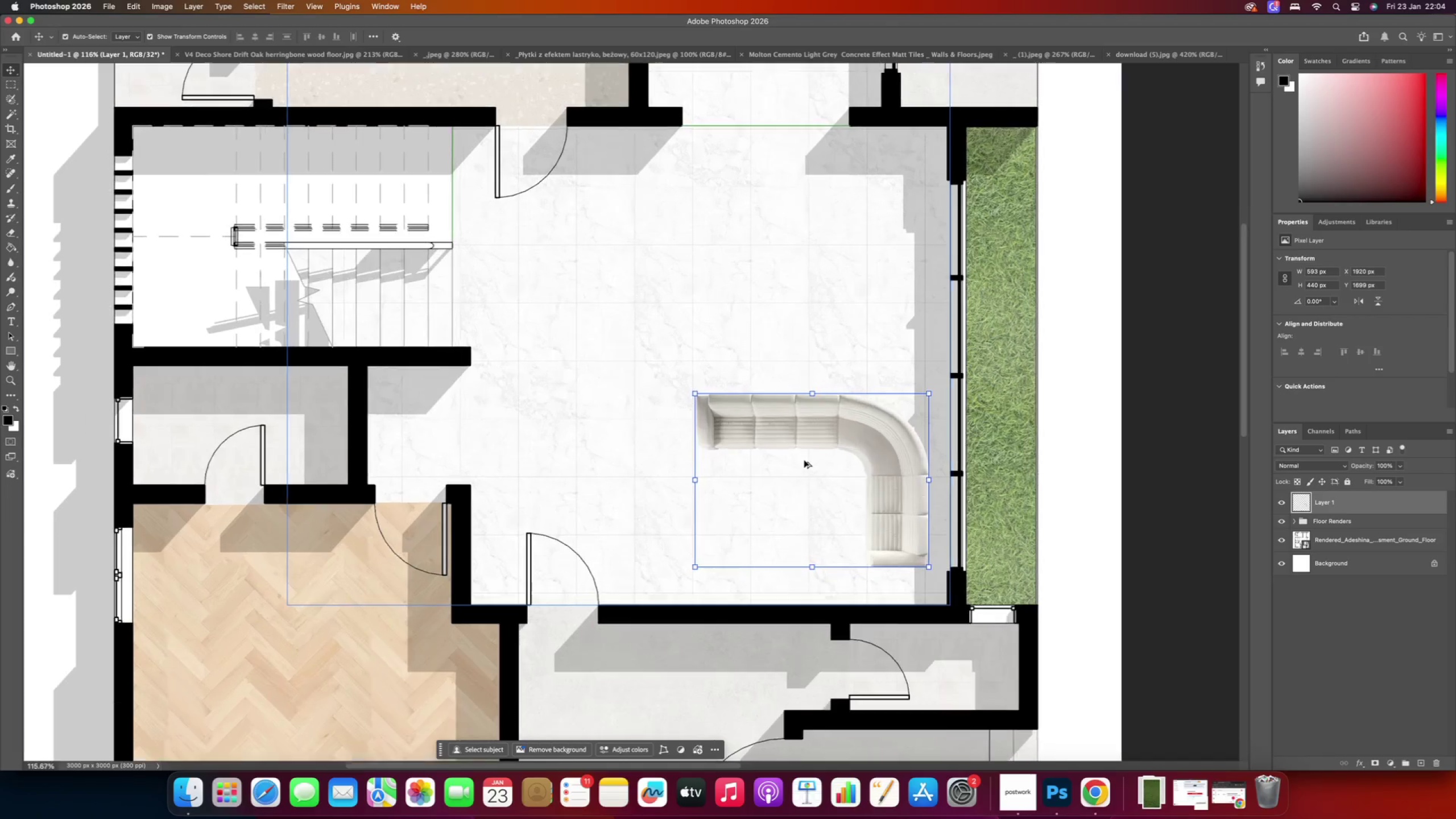 
left_click_drag(start_coordinate=[839, 435], to_coordinate=[835, 412])
 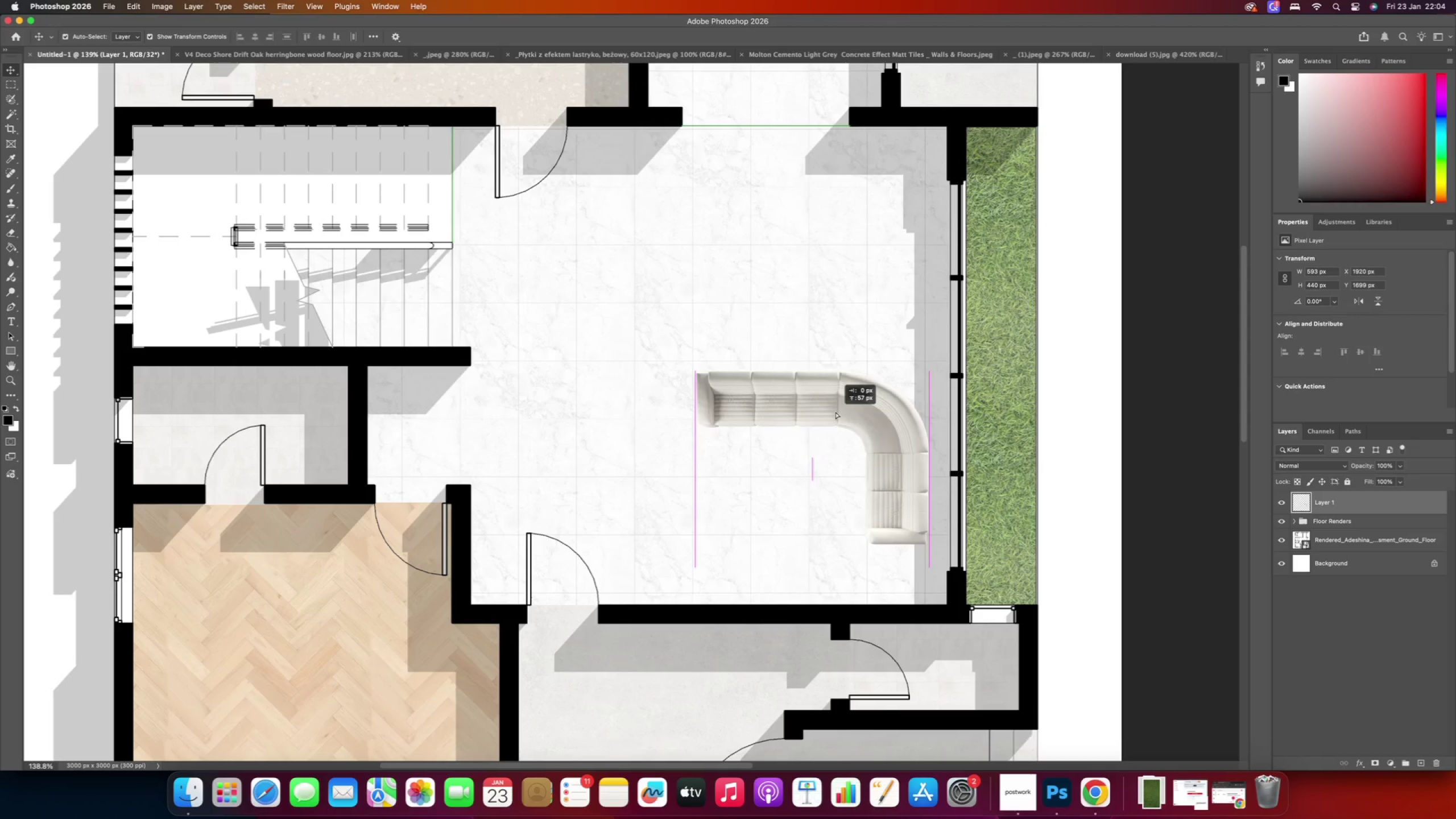 
hold_key(key=ShiftRight, duration=2.06)
 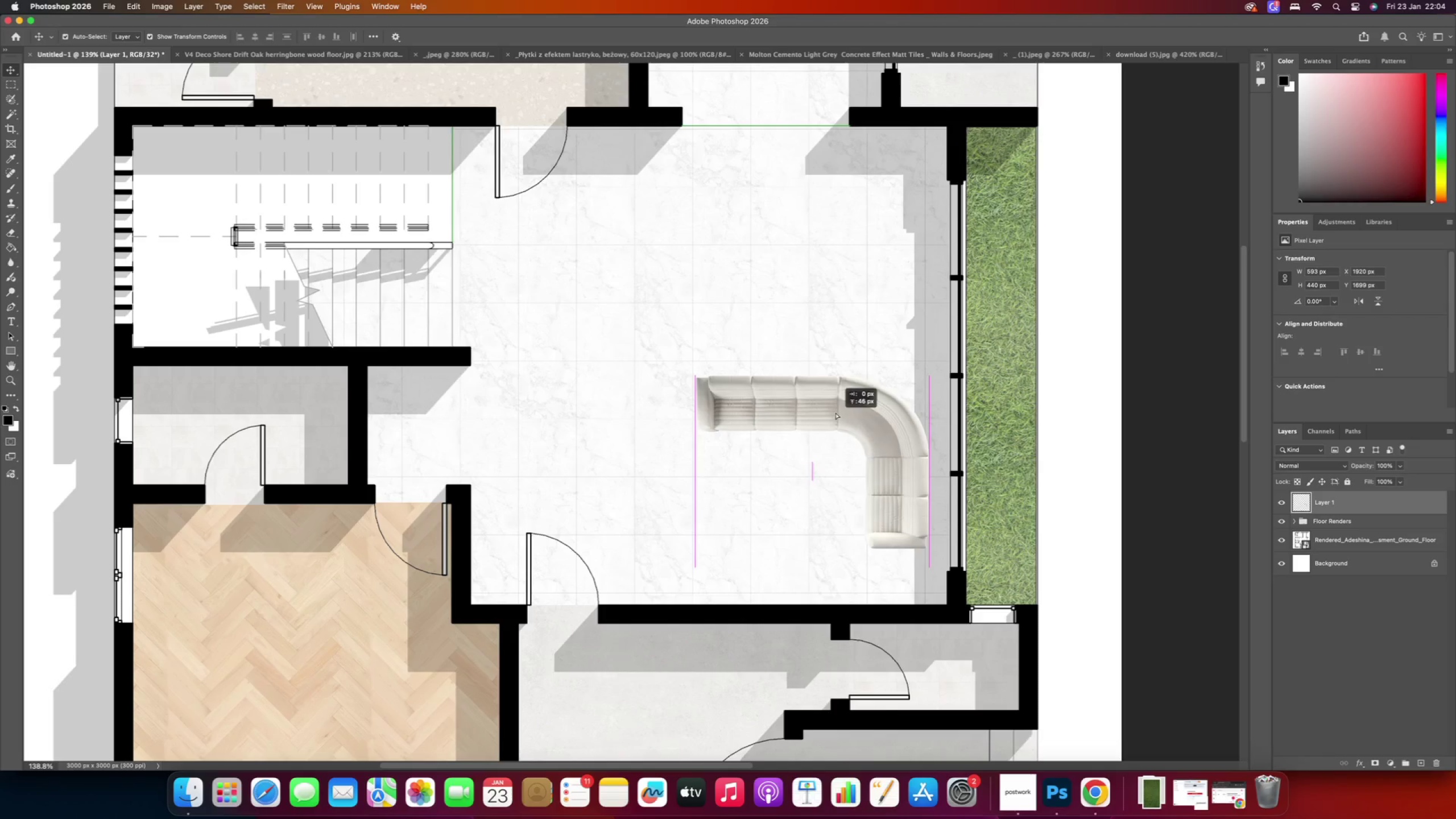 
hold_key(key=AltRight, duration=0.42)
scroll: coordinate [768, 445], scroll_direction: down, amount: 8.0
 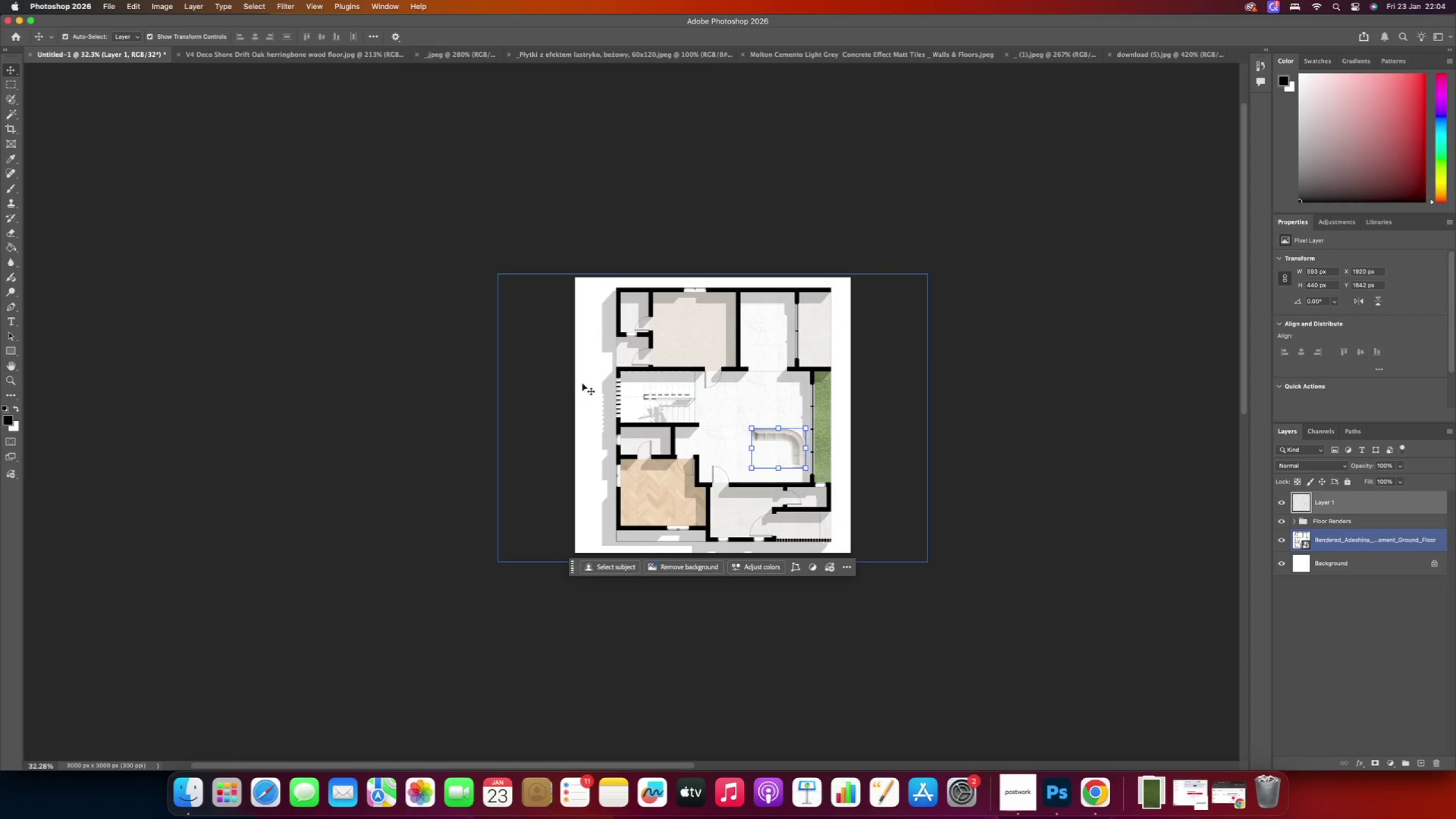 
double_click([398, 407])
 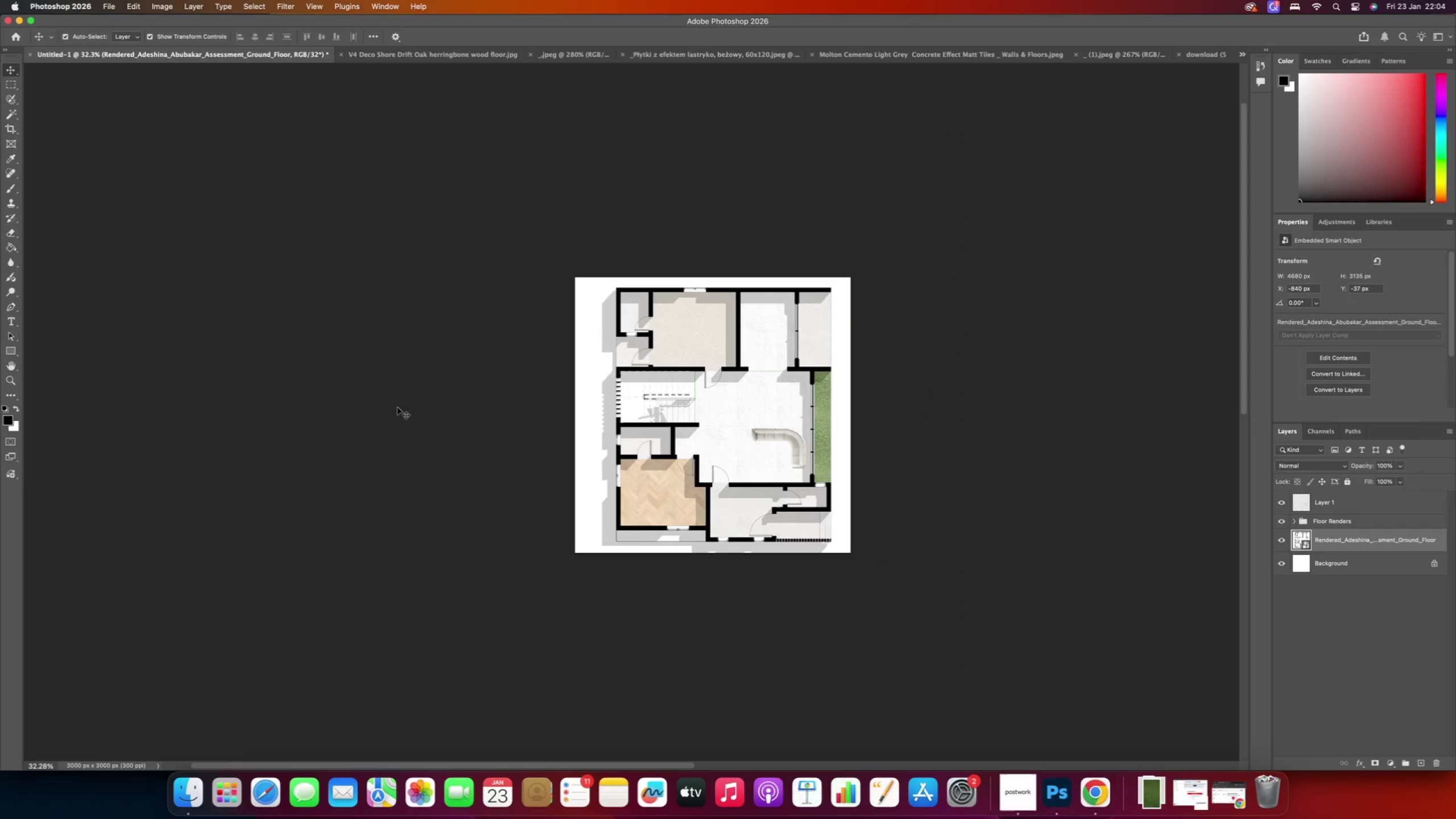 
hold_key(key=AltRight, duration=0.69)
scroll: coordinate [808, 450], scroll_direction: up, amount: 10.0
 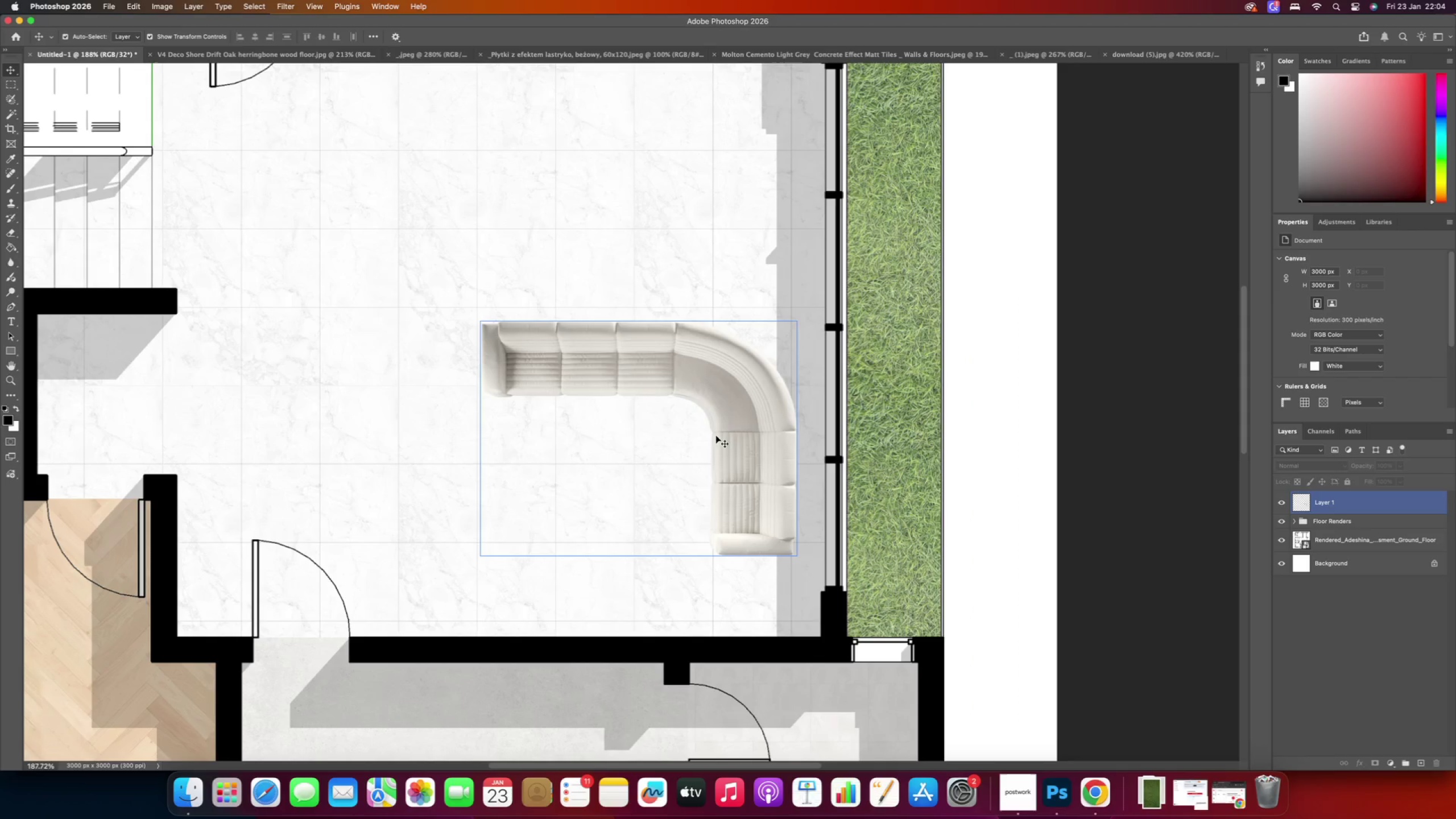 
left_click([716, 436])
 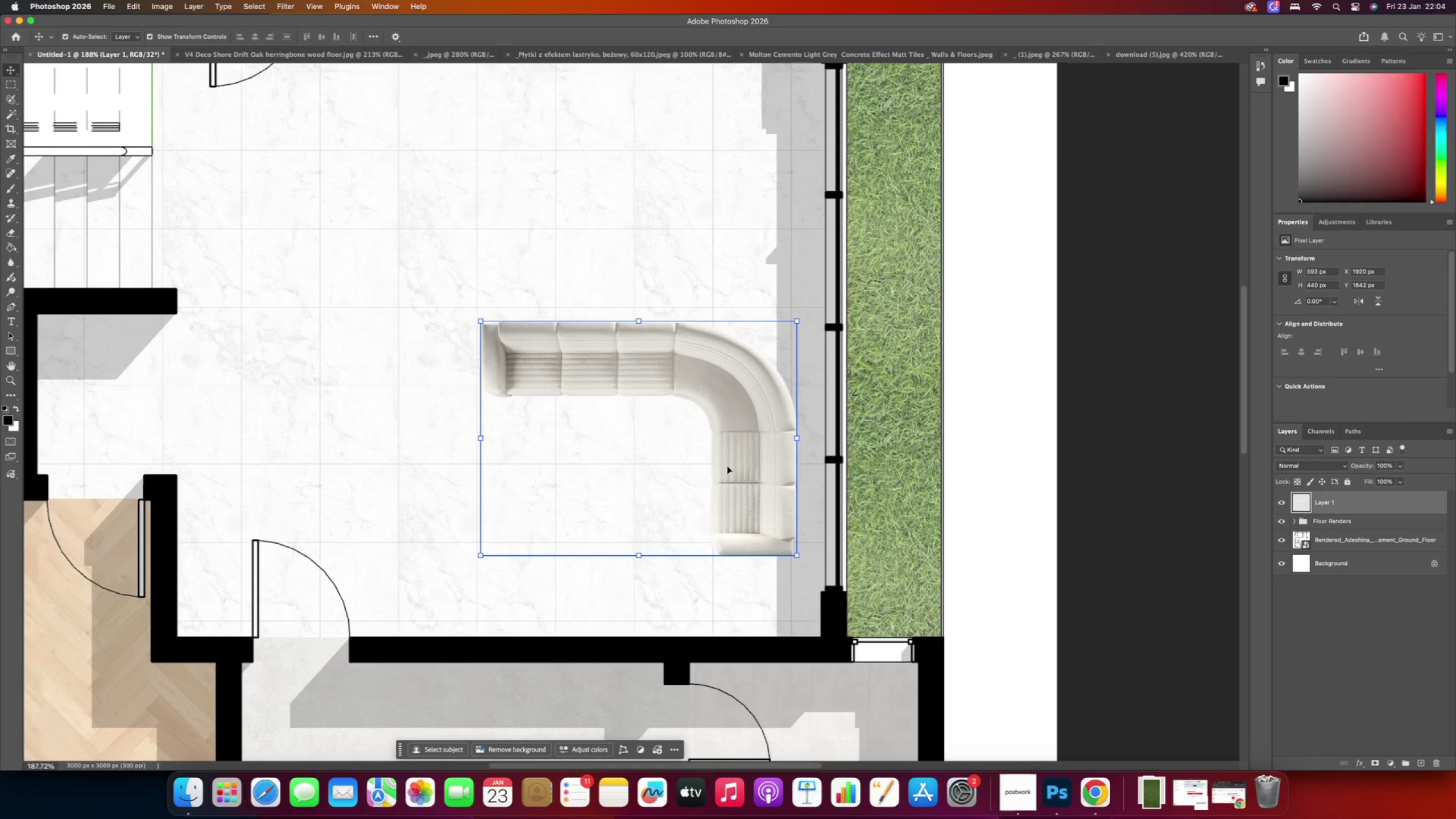 
key(Alt+AltRight)
 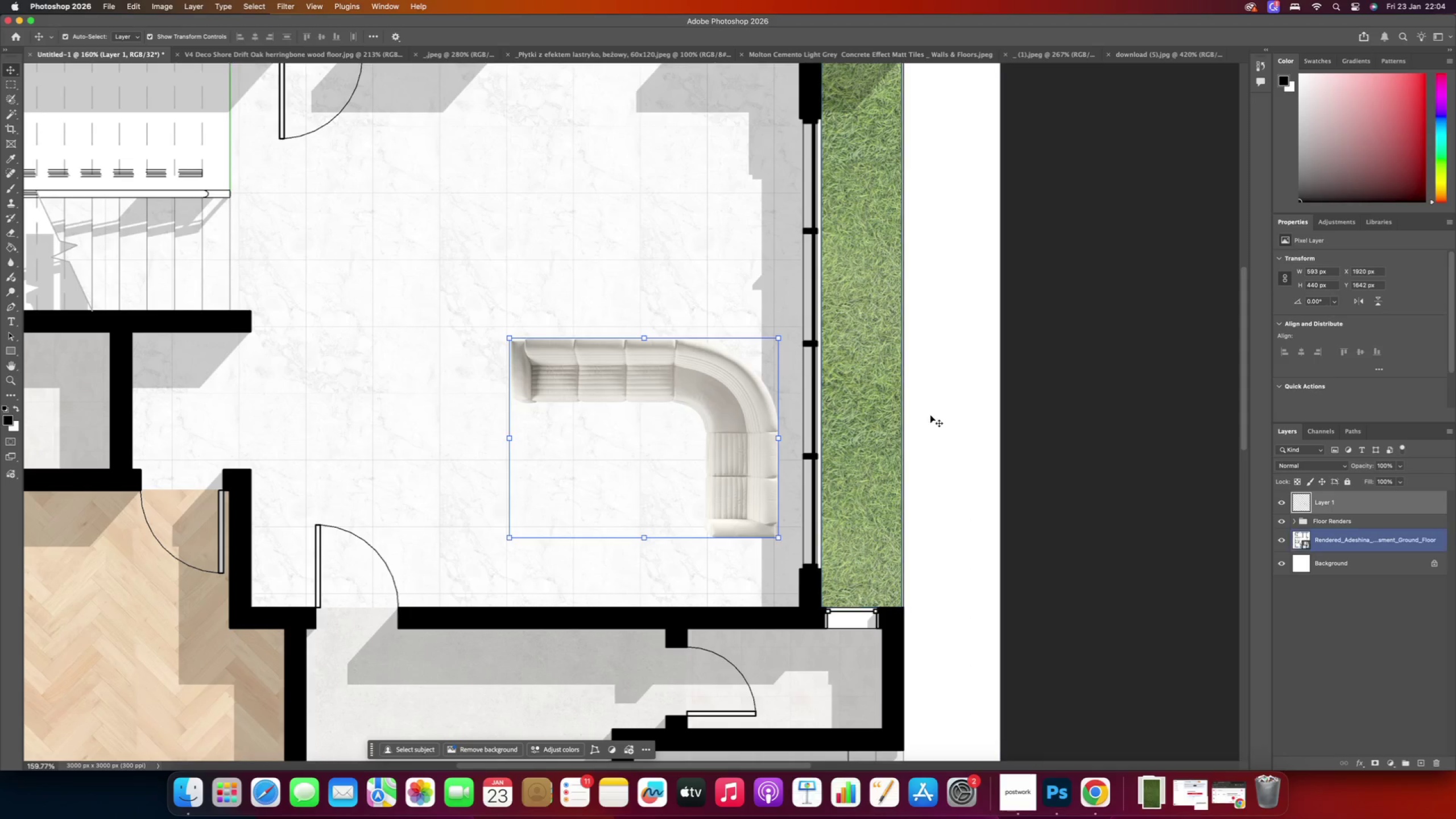 
hold_key(key=AltRight, duration=0.35)
scroll: coordinate [675, 439], scroll_direction: down, amount: 2.0
 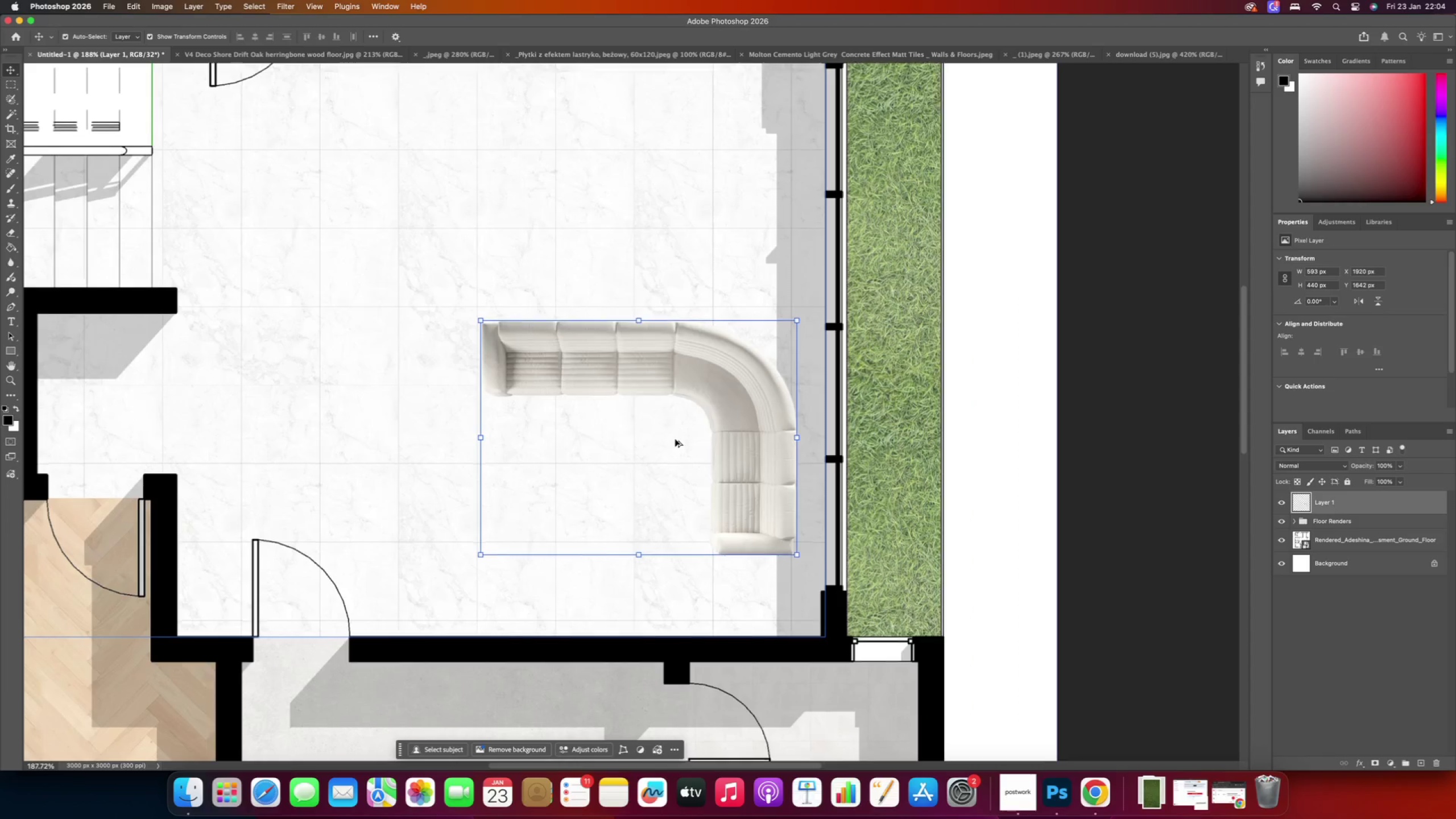 
left_click([962, 395])
 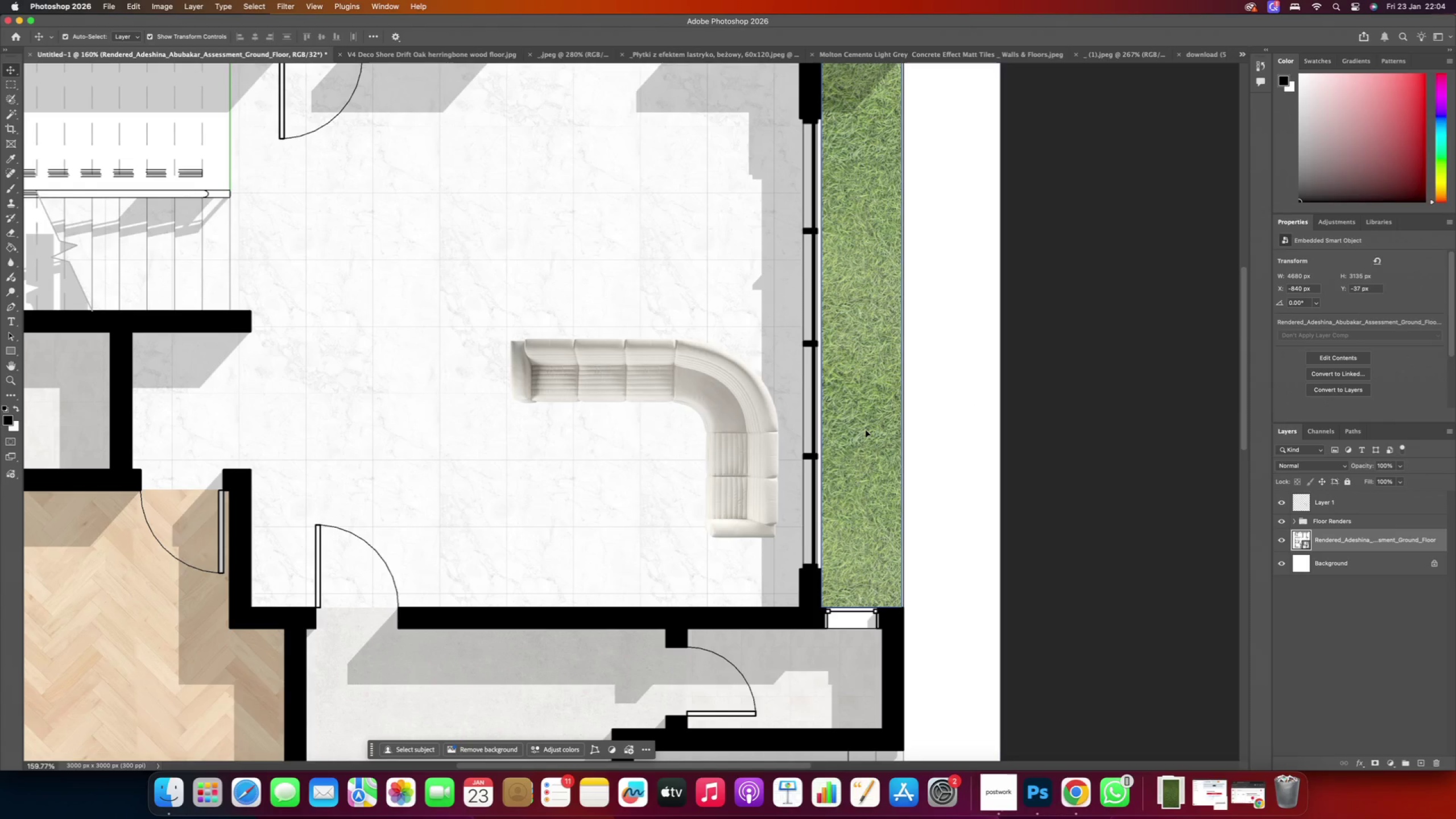 
wait(6.86)
 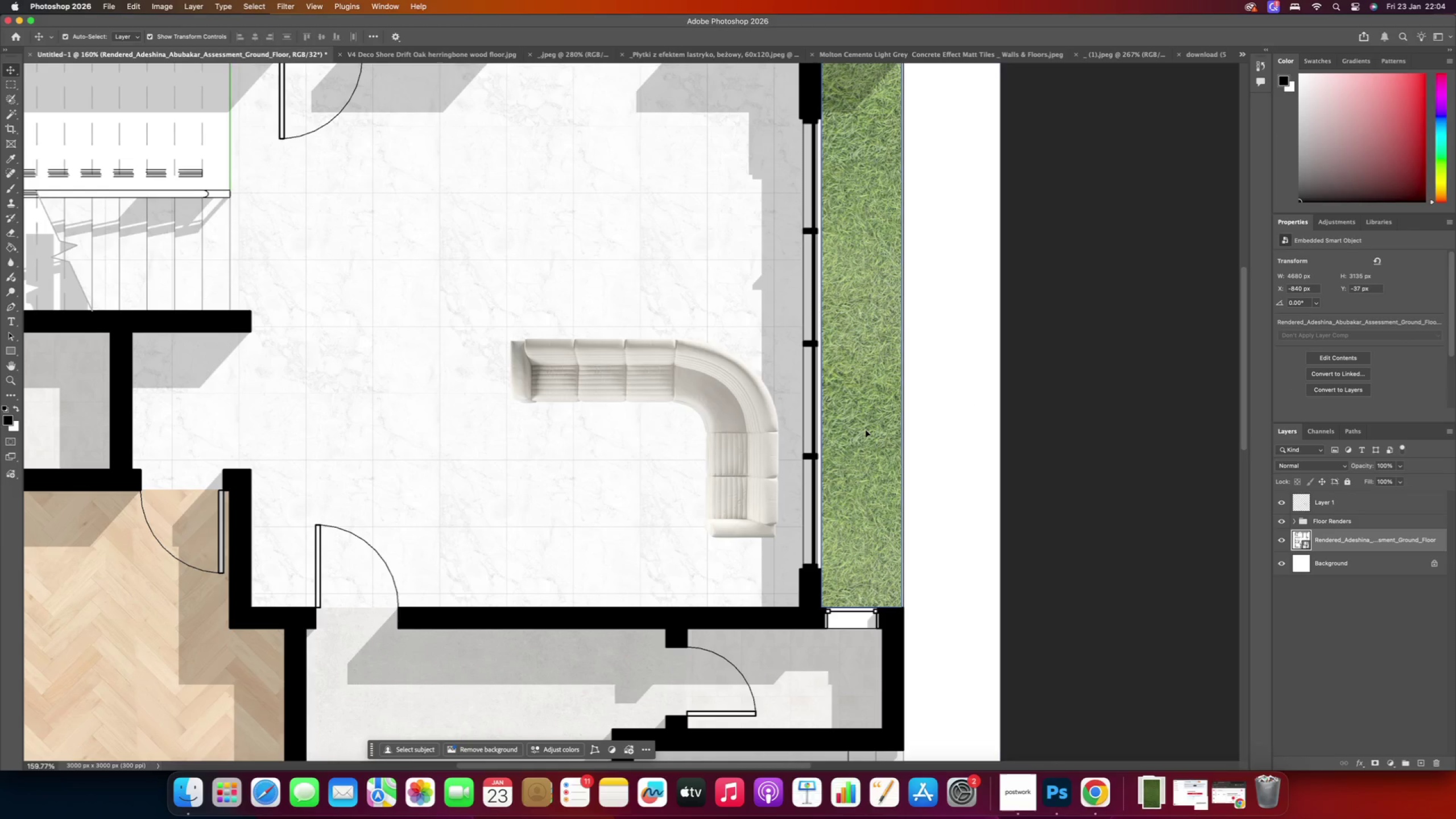 
hold_key(key=AltRight, duration=0.97)
scroll: coordinate [586, 403], scroll_direction: down, amount: 4.0
 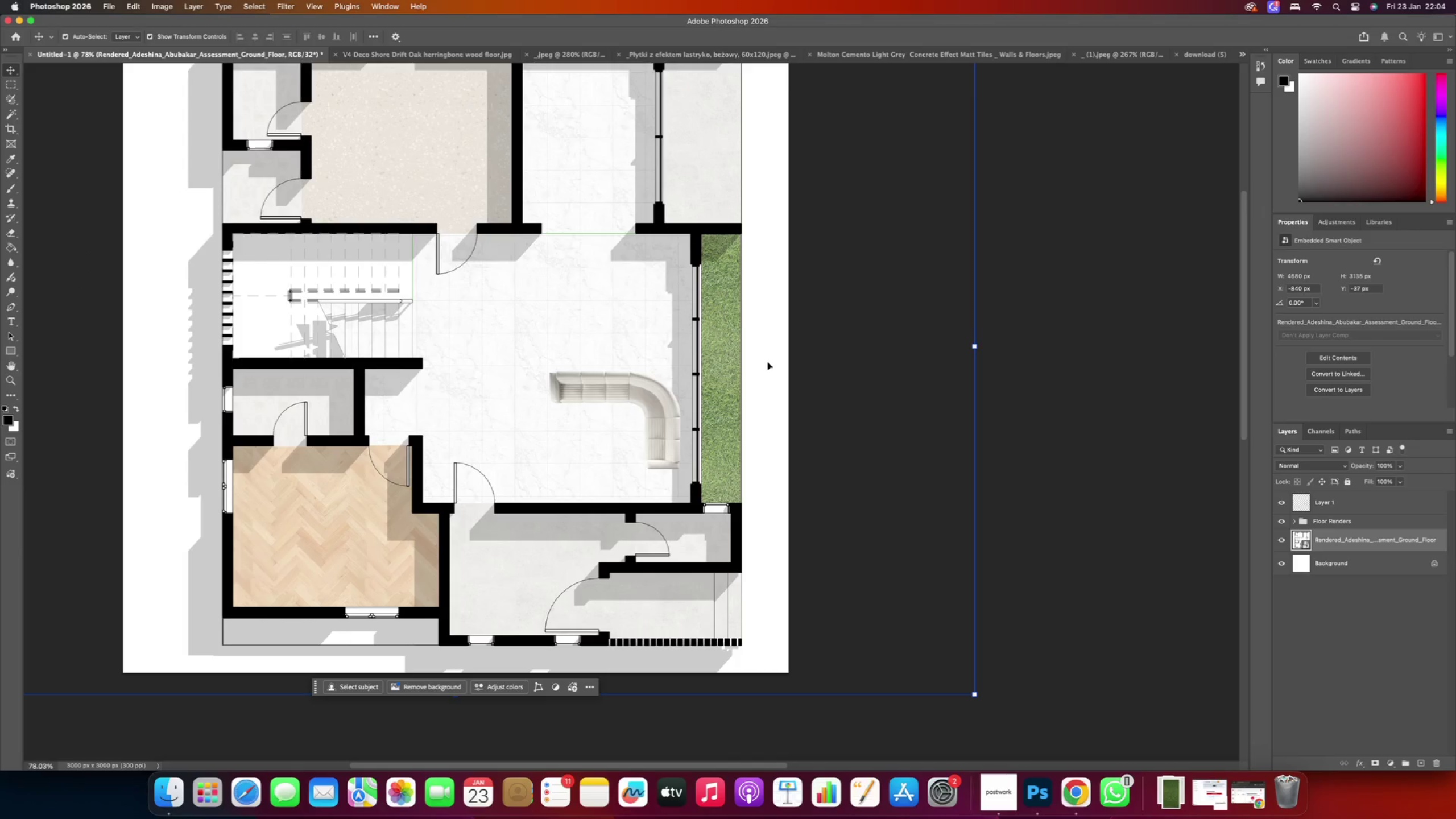 
left_click([855, 368])
 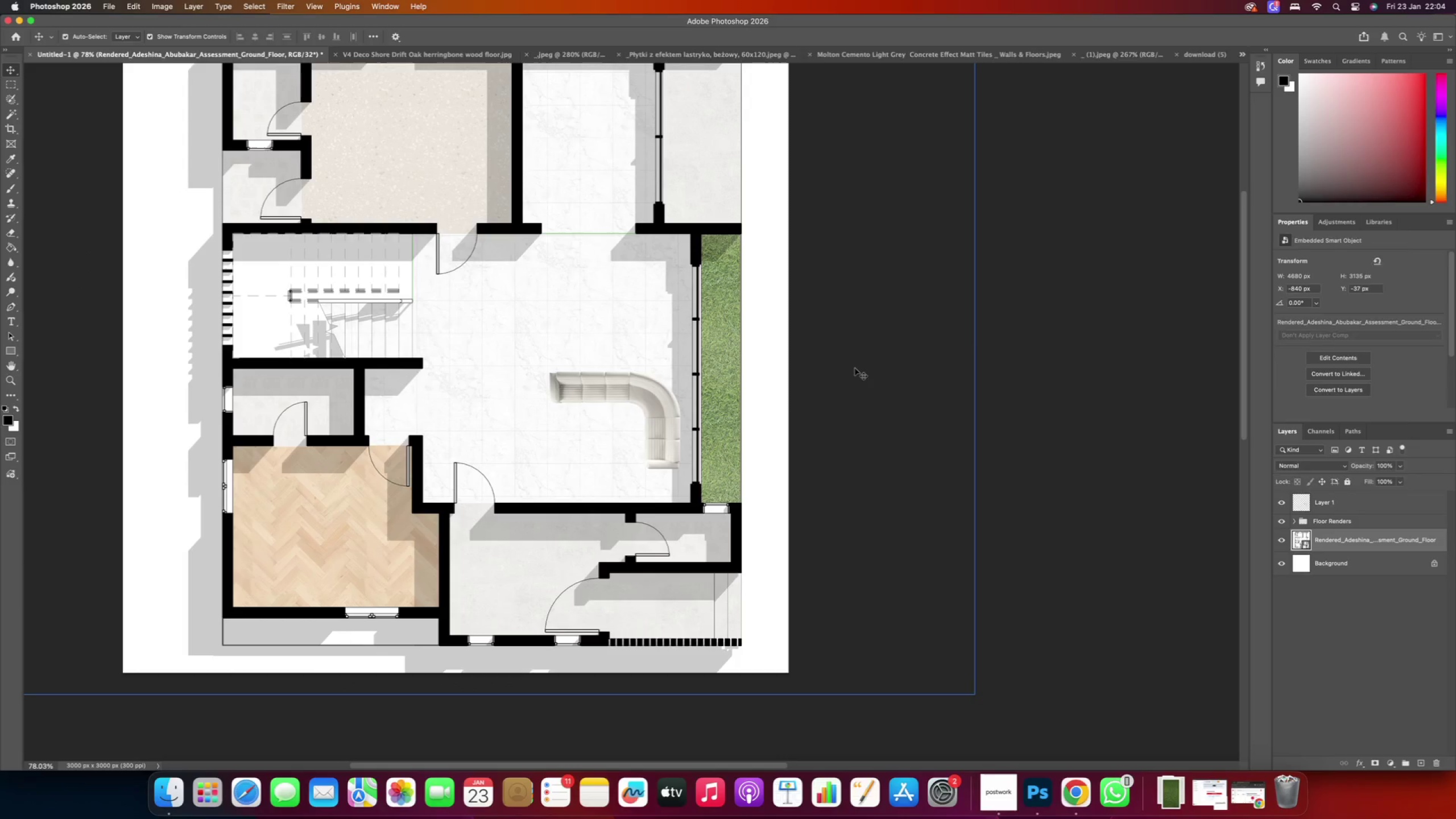 
hold_key(key=AltRight, duration=0.86)
scroll: coordinate [631, 408], scroll_direction: up, amount: 5.0
 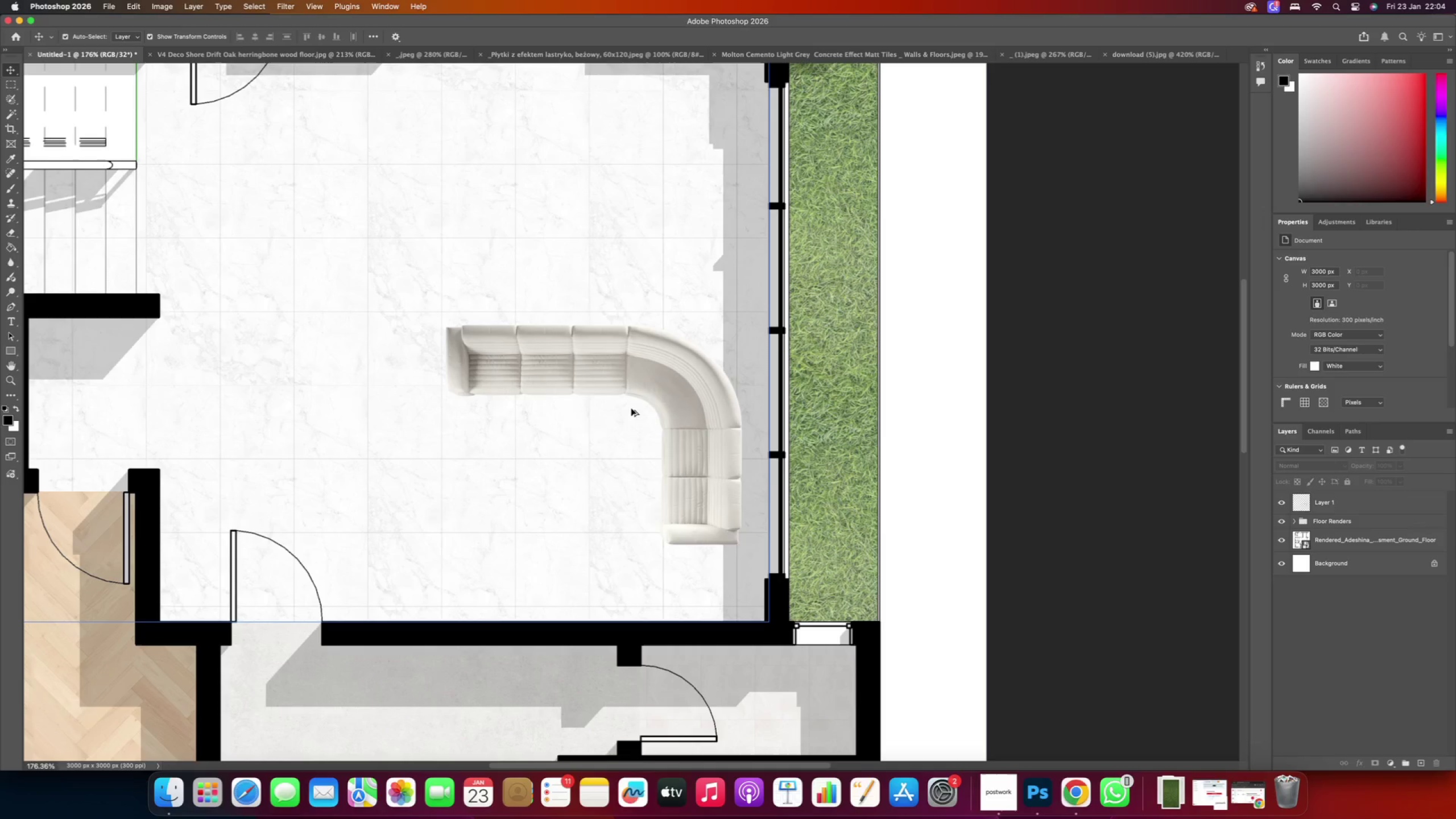 
scroll: coordinate [653, 448], scroll_direction: down, amount: 15.0
 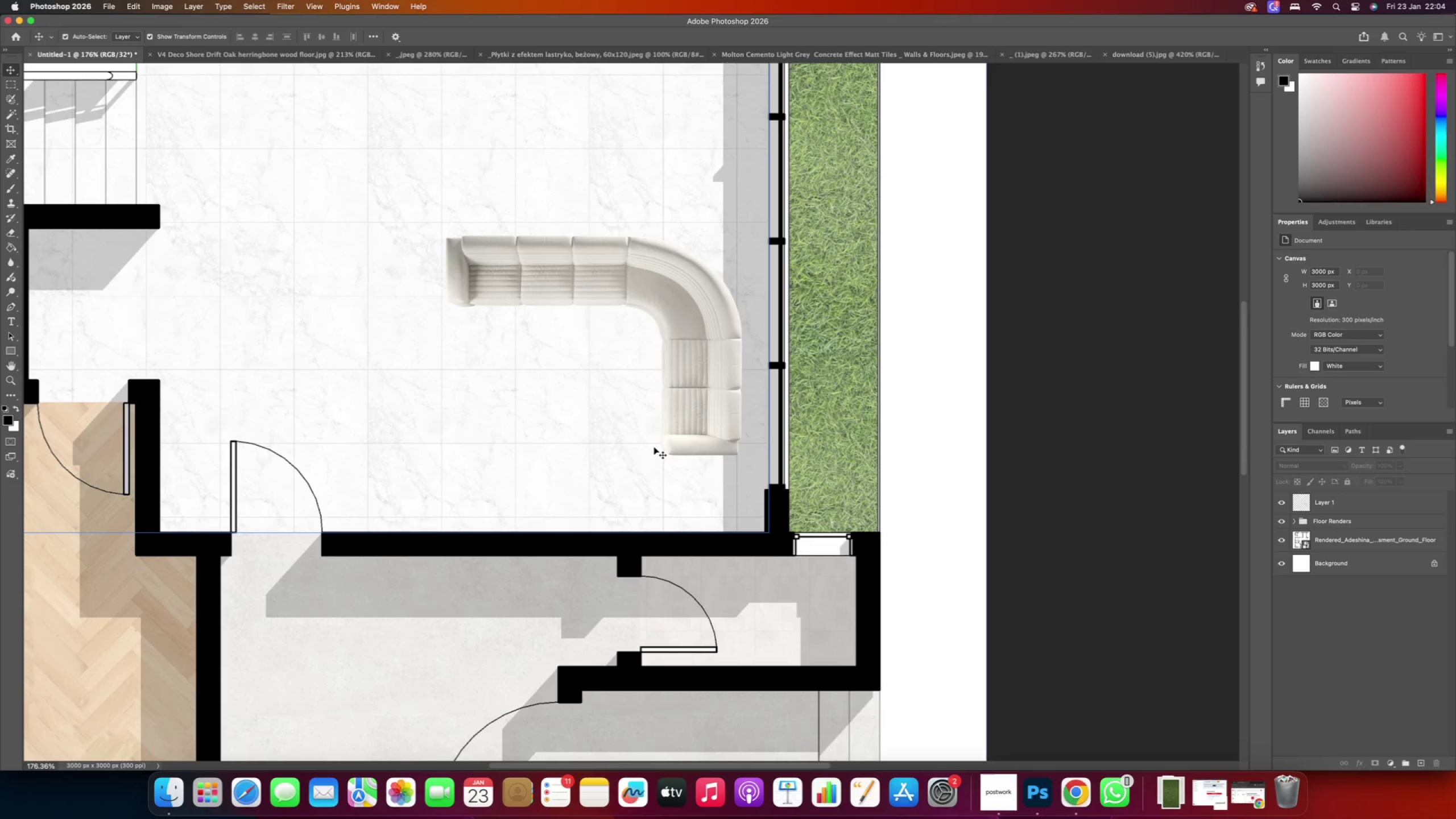 
key(Alt+AltRight)
 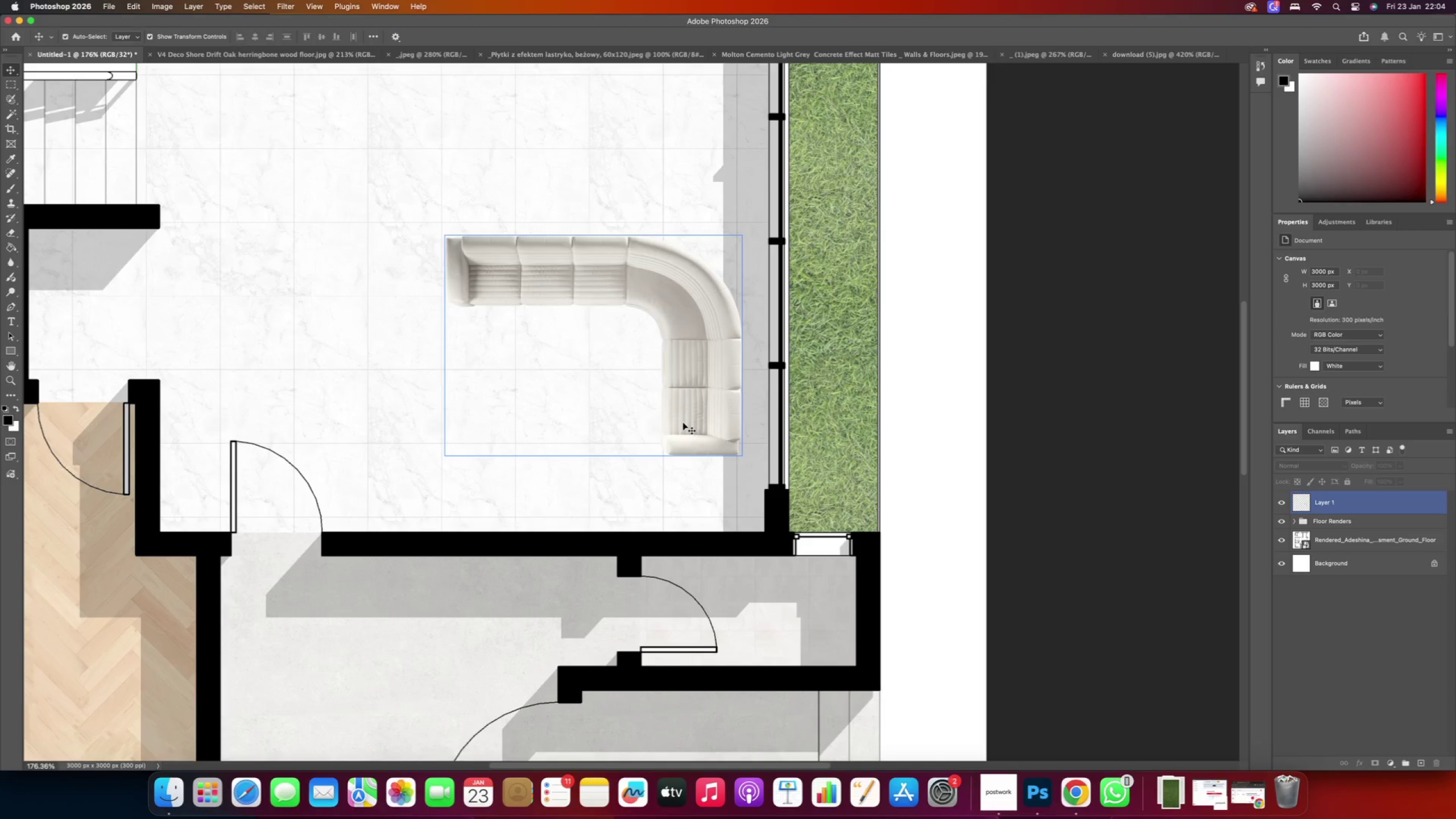 
left_click([683, 423])
 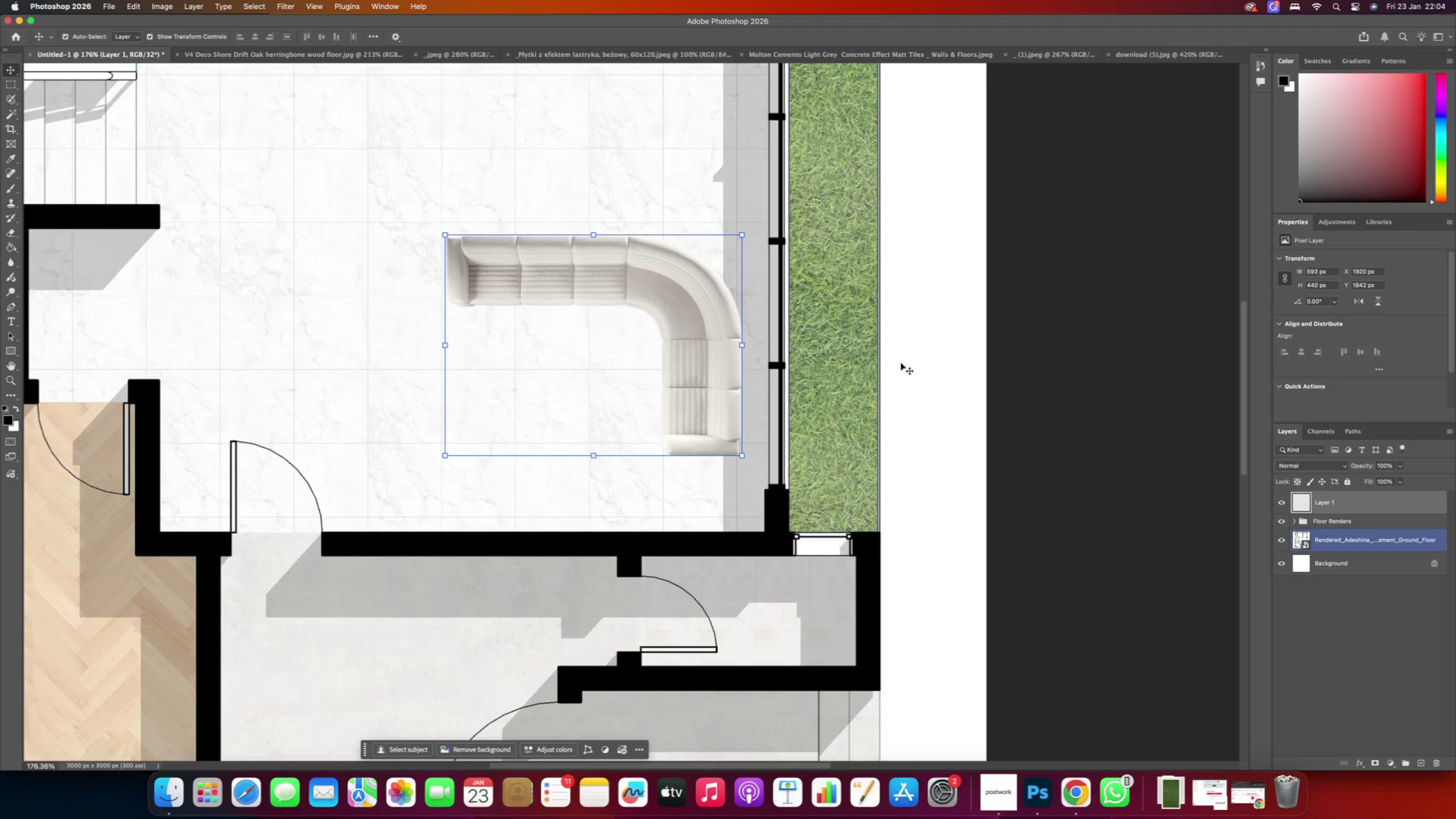 
left_click([941, 352])
 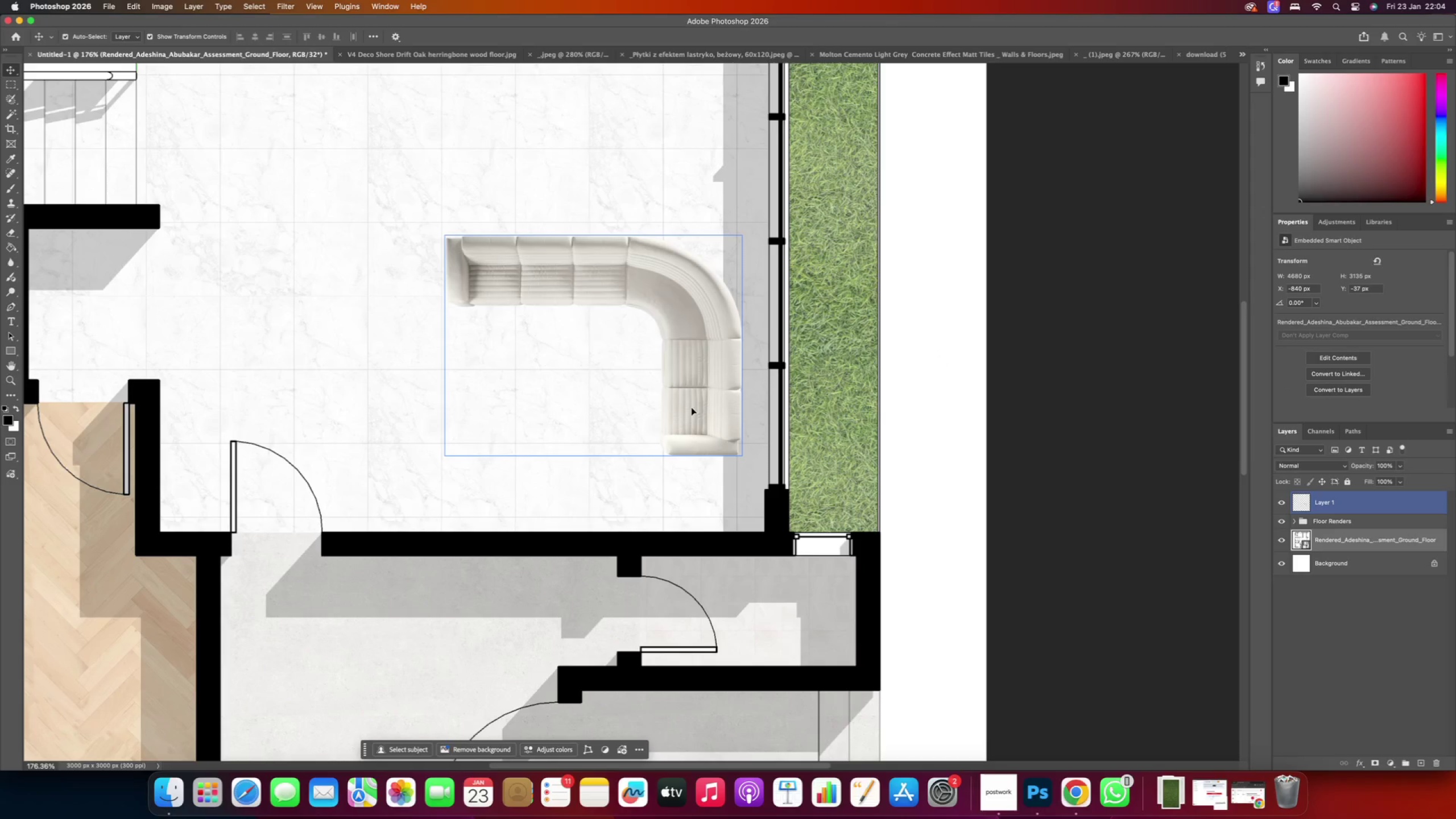 
left_click([692, 408])
 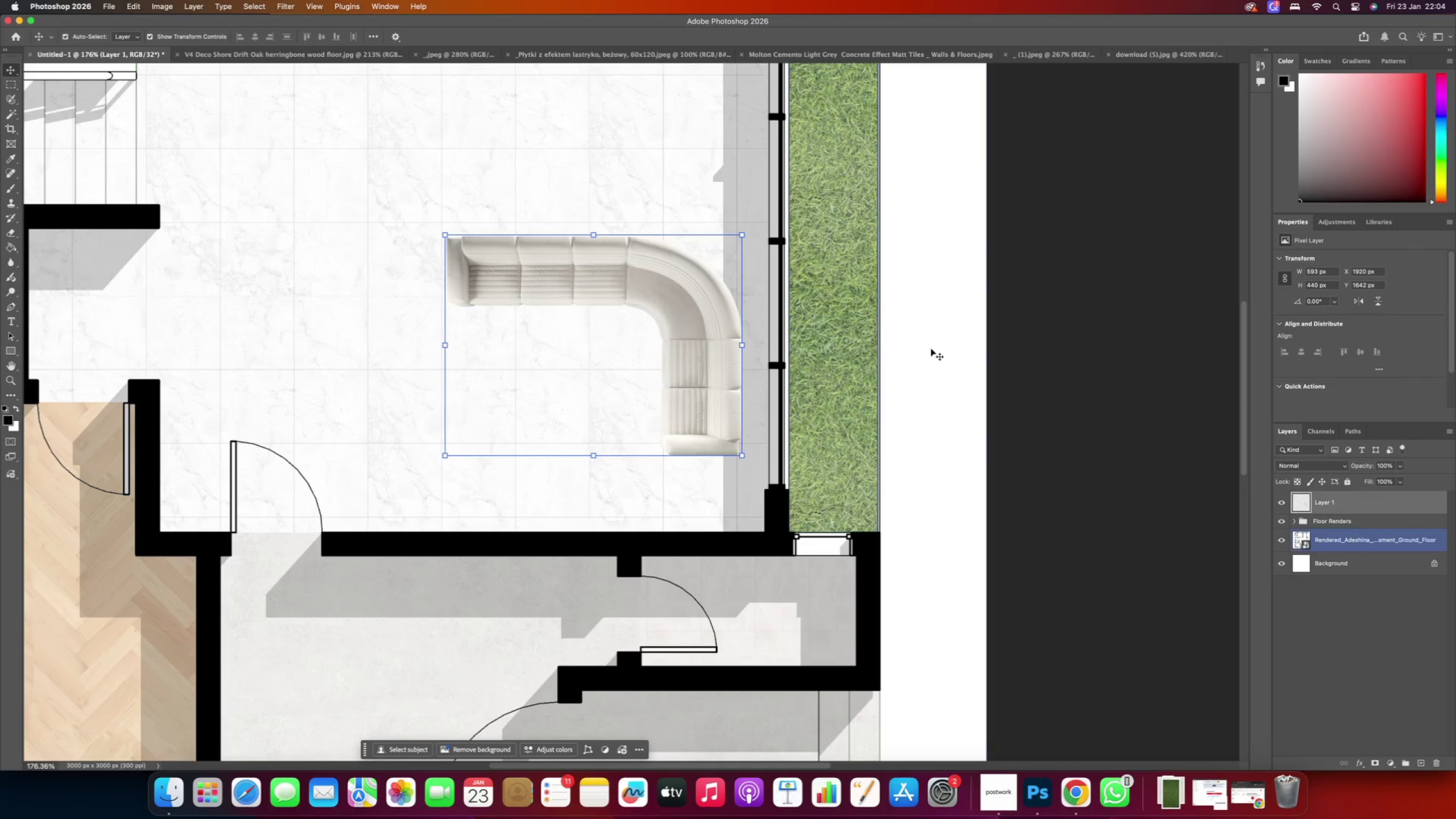 
left_click([945, 346])
 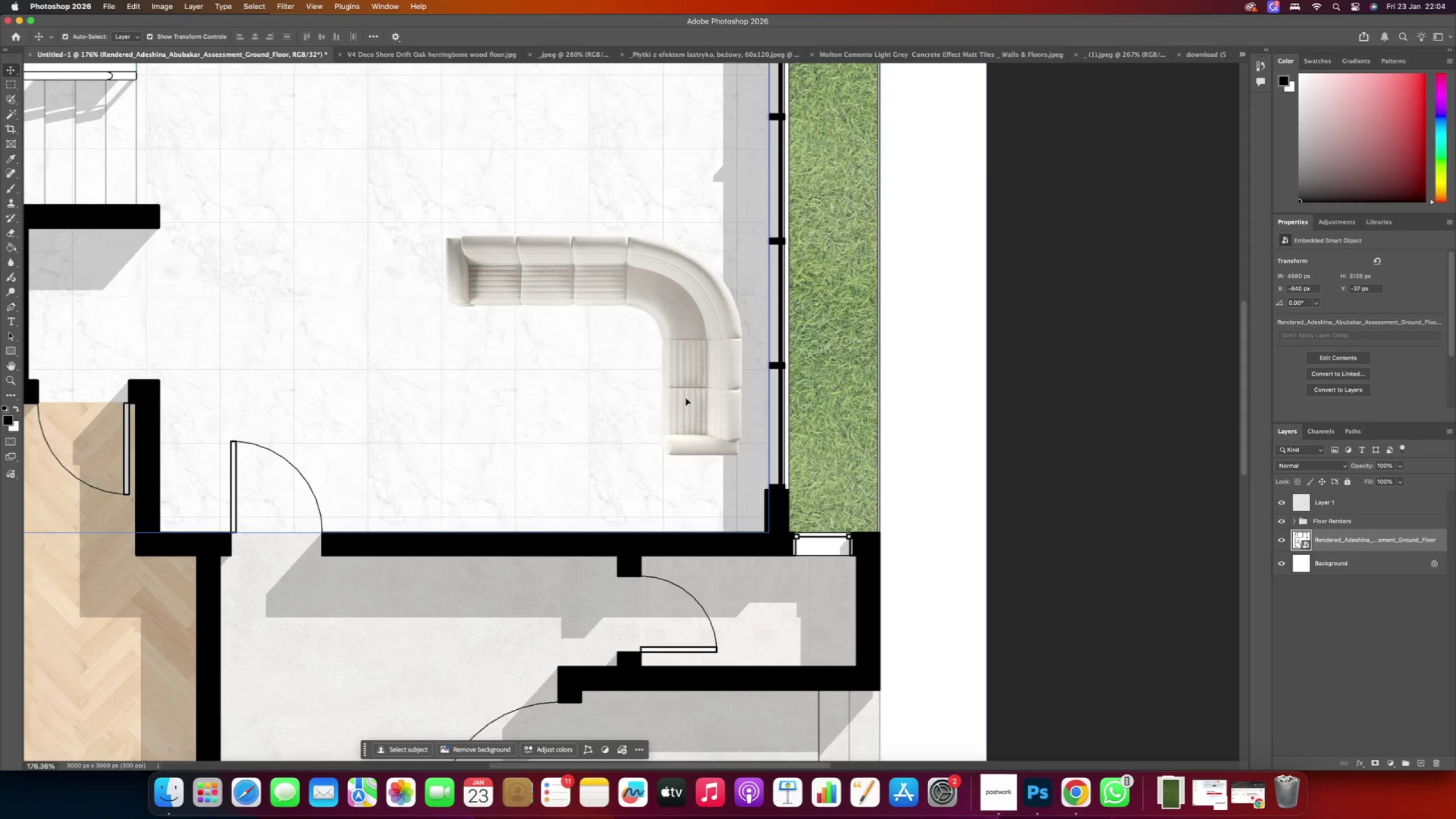 
left_click([685, 398])
 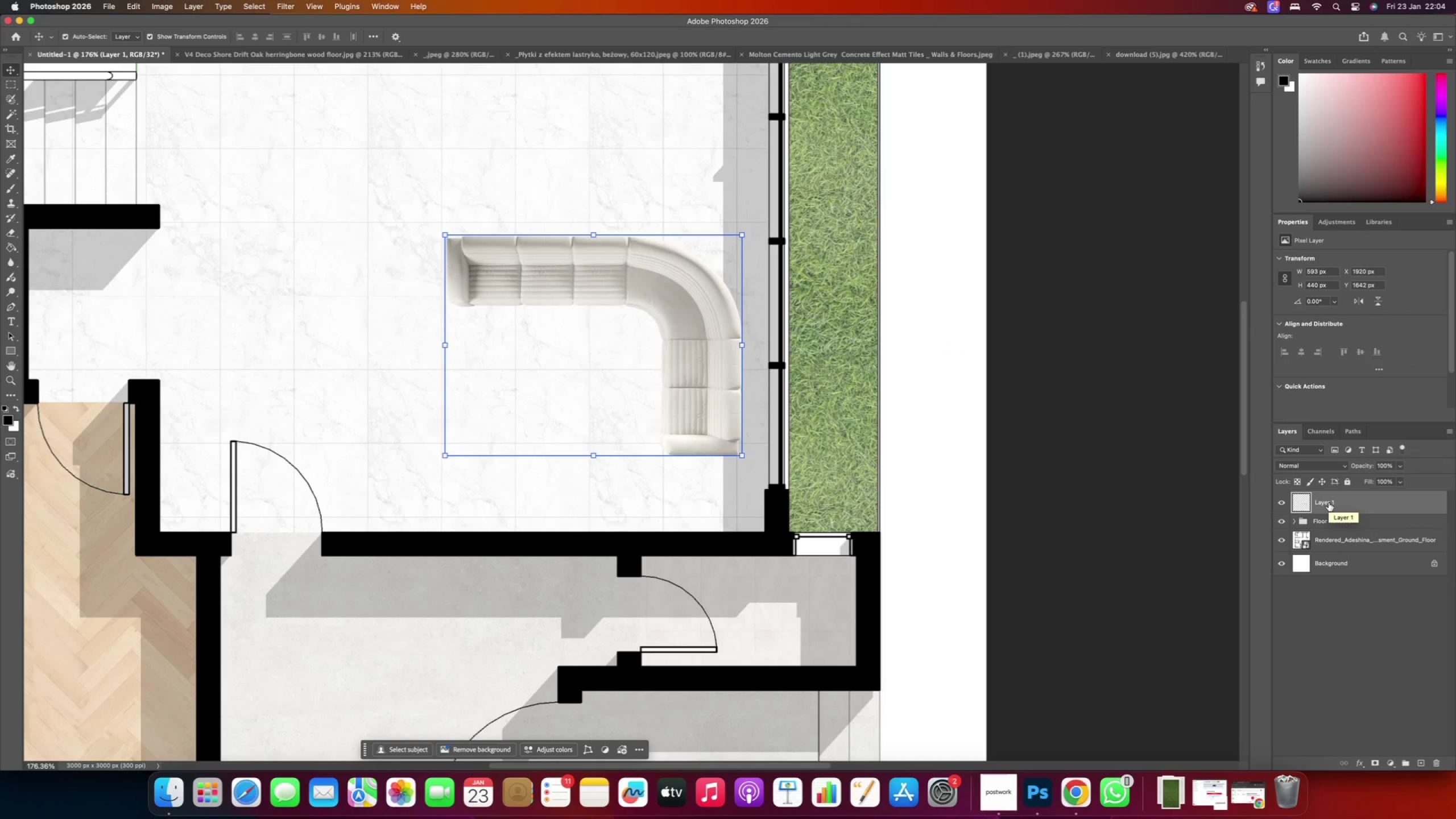 
wait(5.7)
 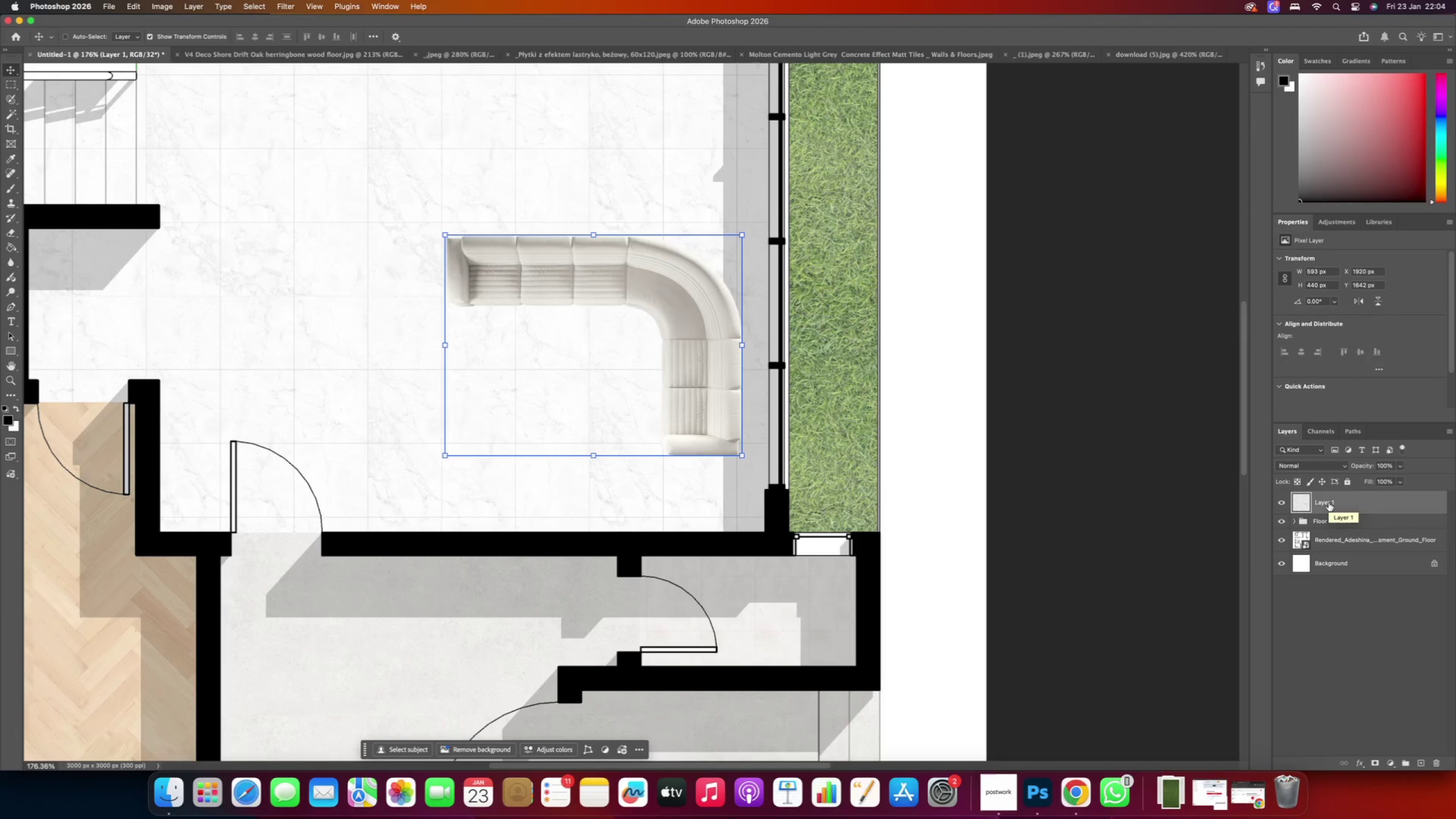 
key(Meta+G)
 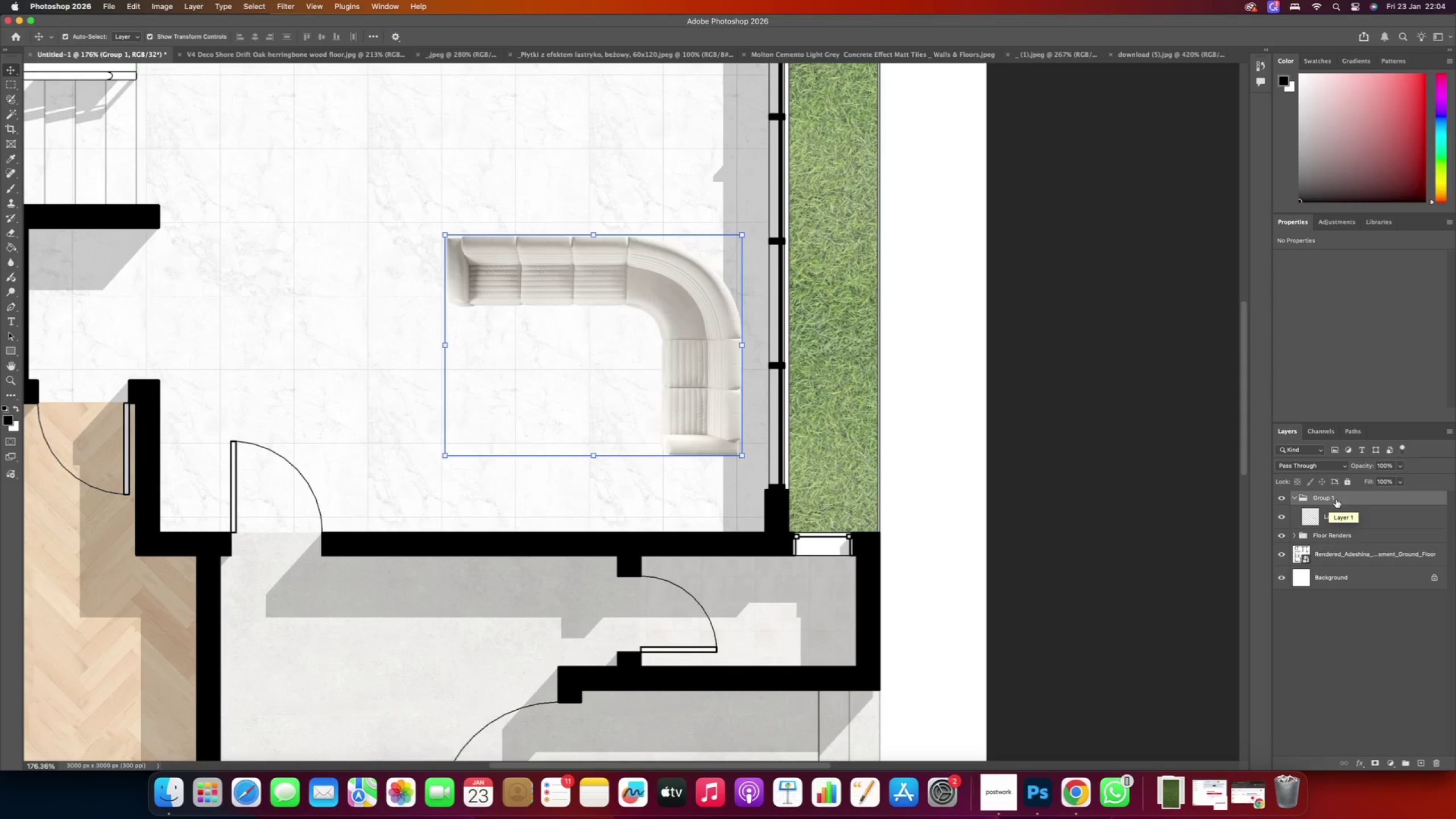 
left_click([1326, 497])
 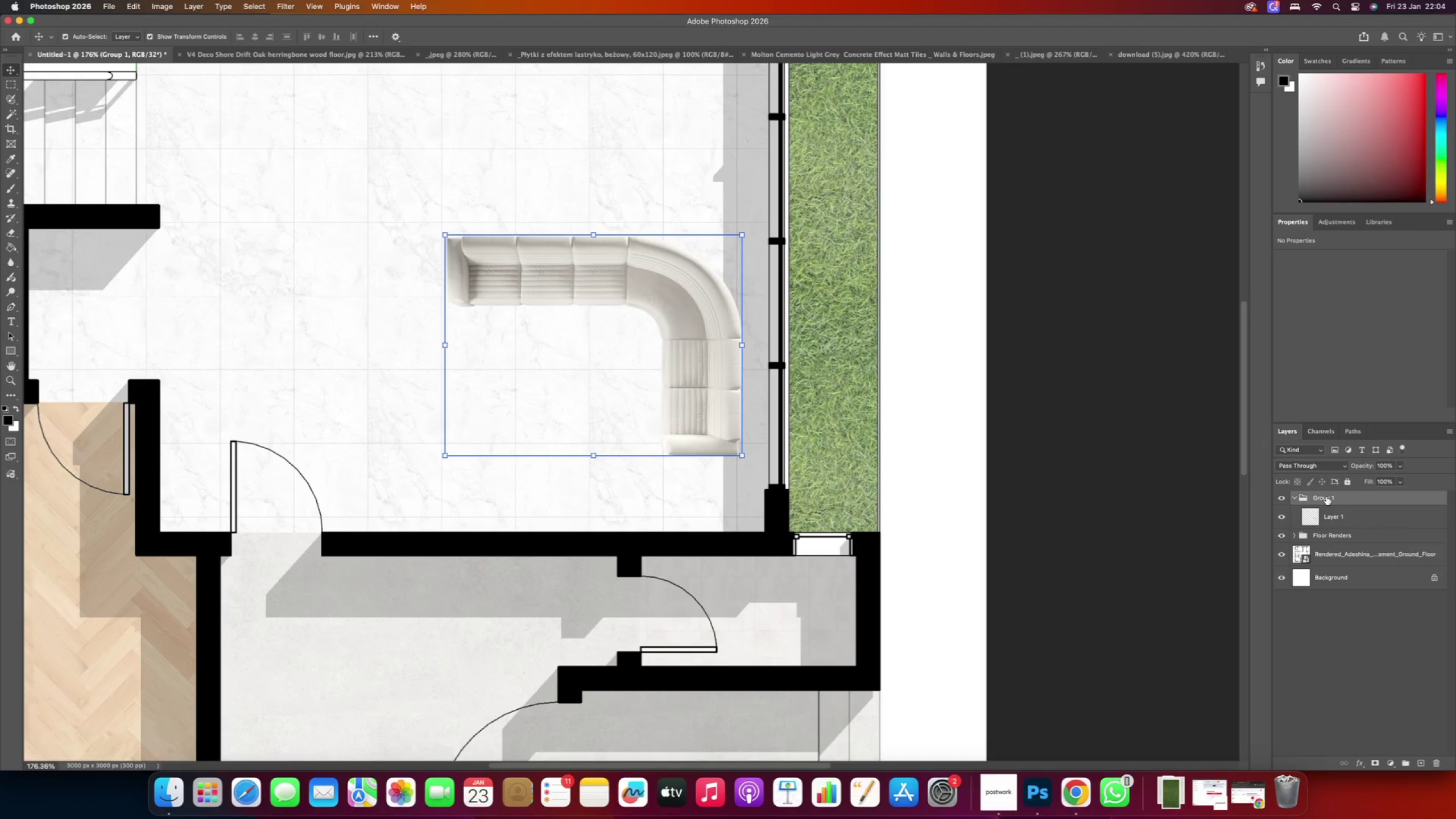 
left_click([1326, 497])
 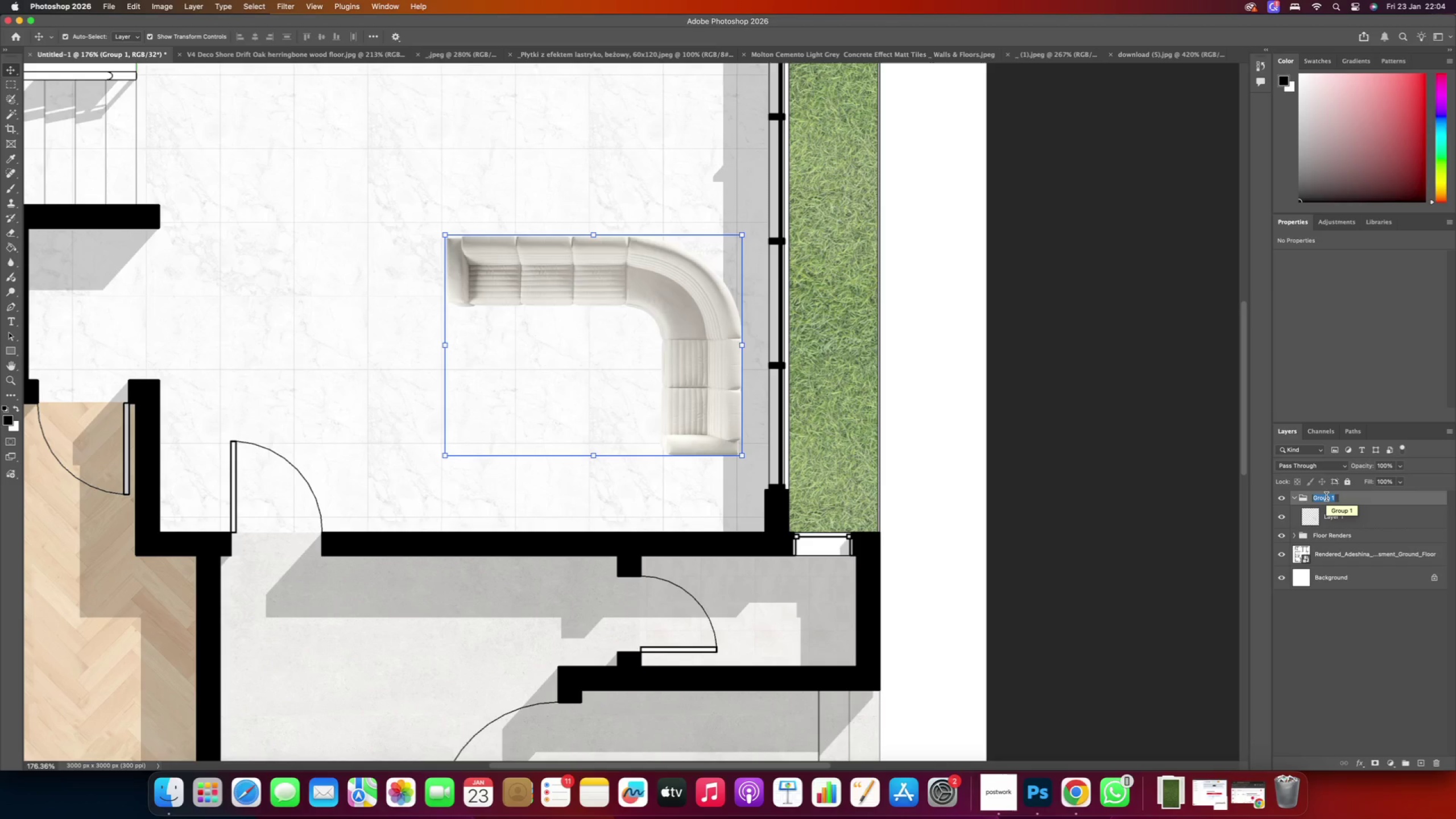 
key(Shift+ShiftRight)
 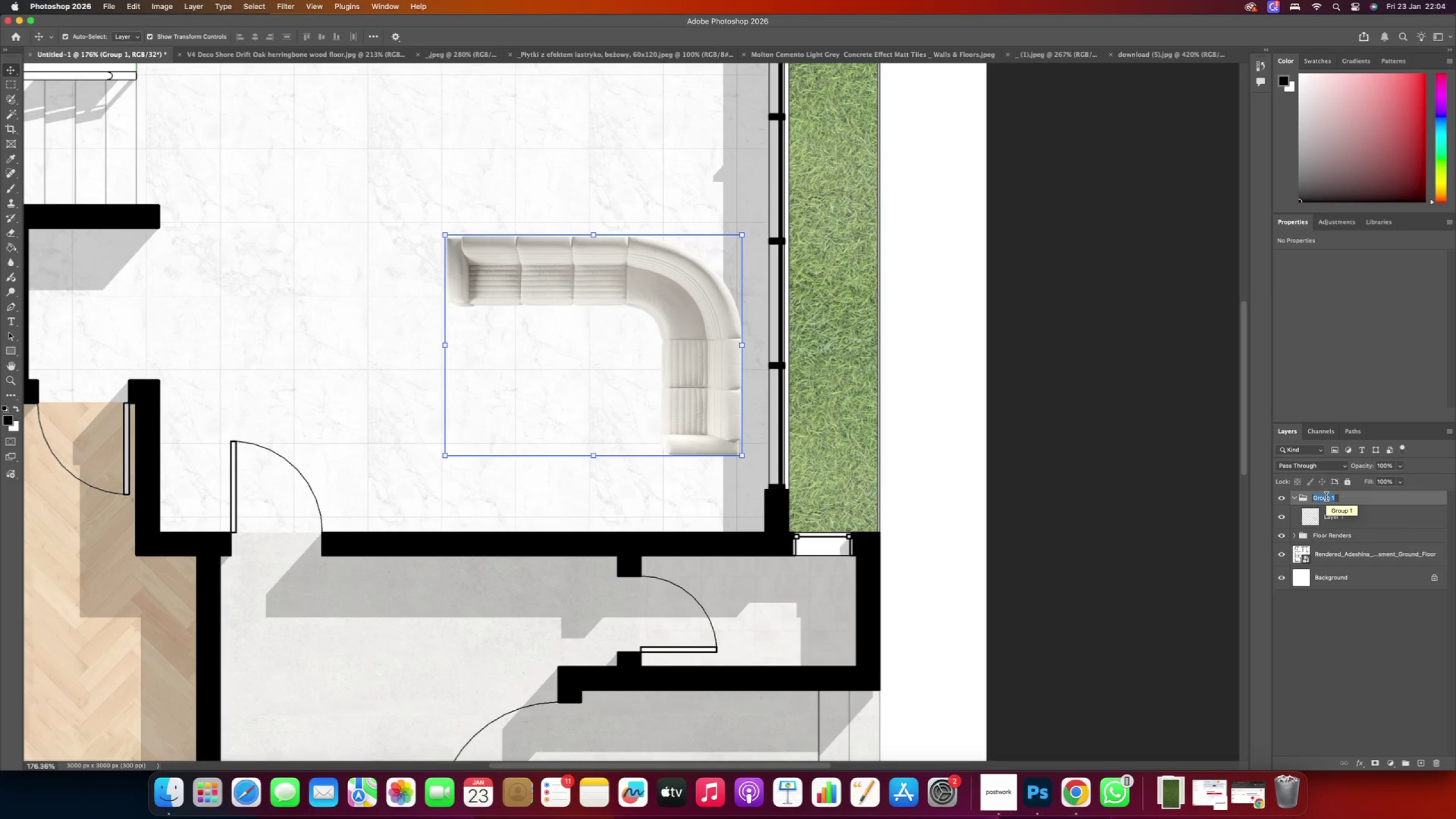 
key(Shift+A)
 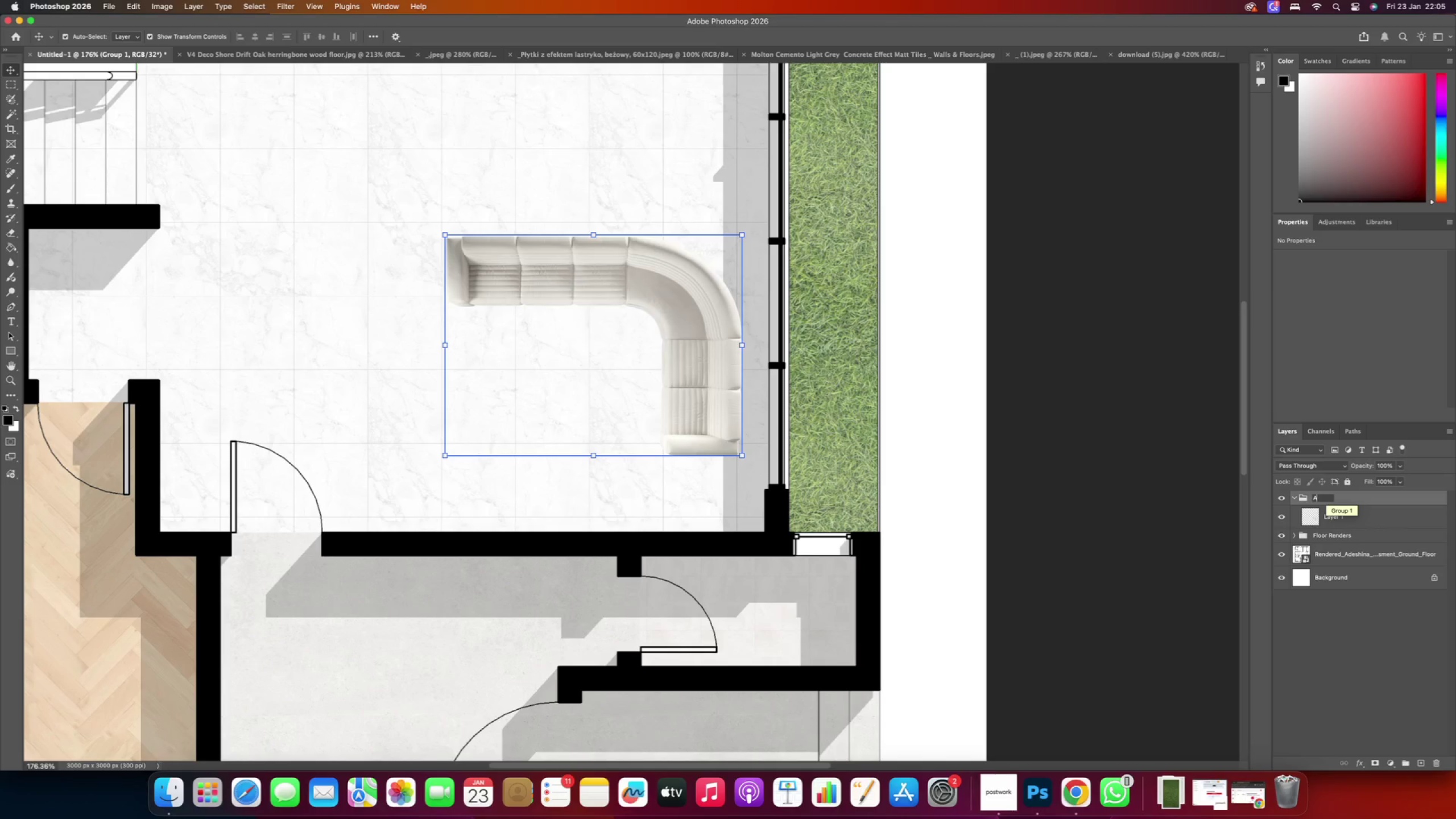 
key(Backspace)
 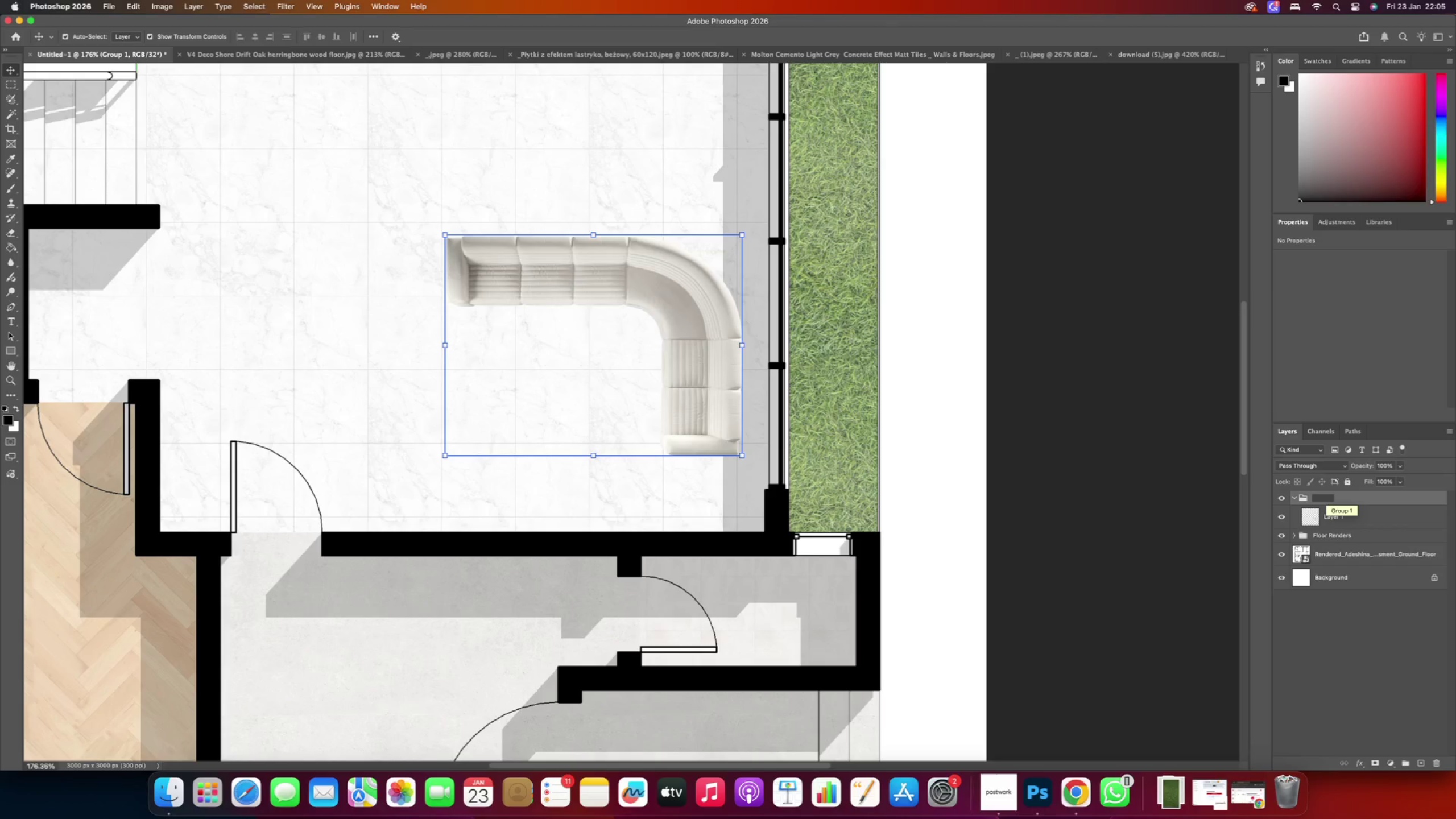 
hold_key(key=ShiftRight, duration=0.38)
 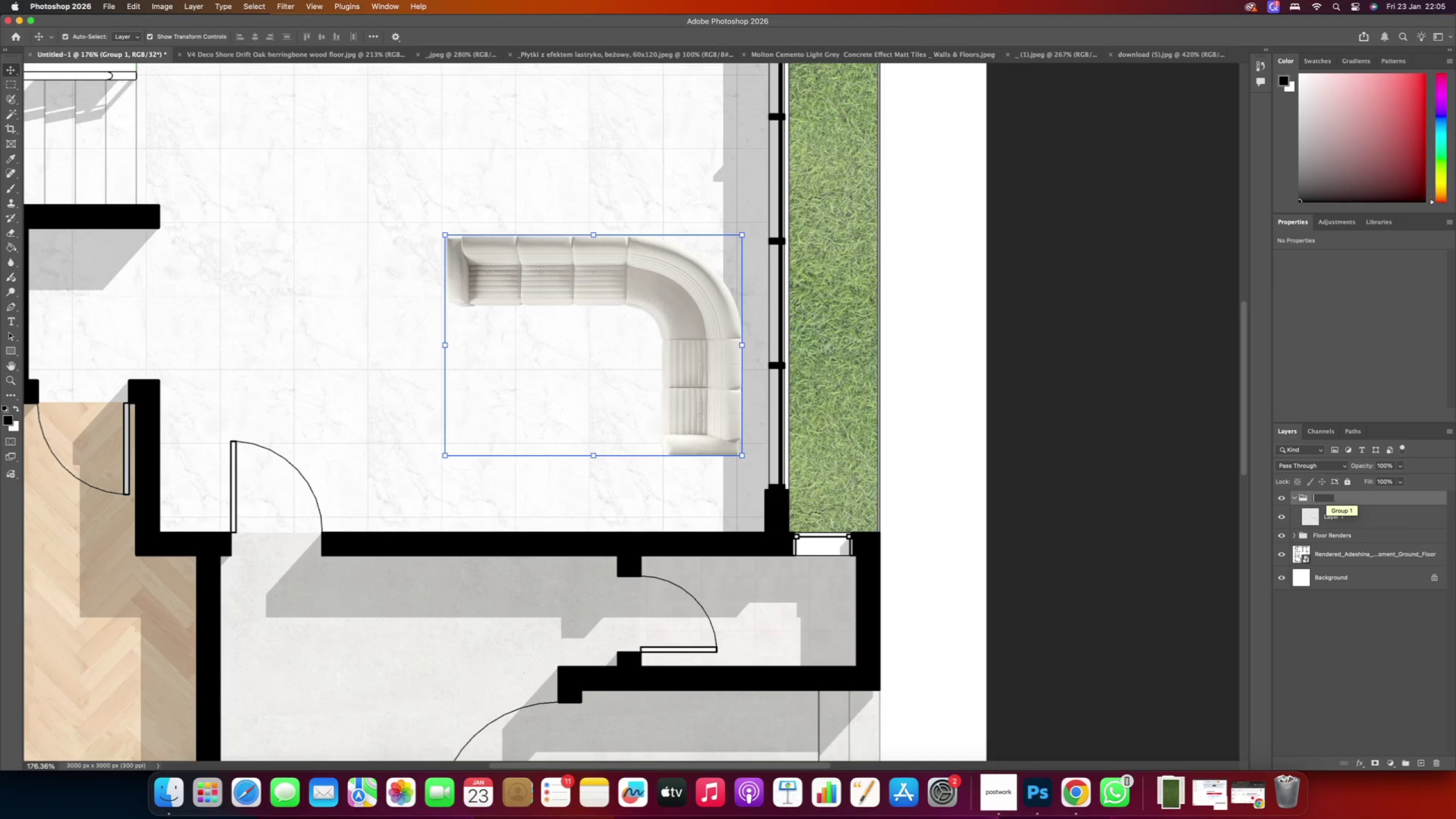 
hold_key(key=ShiftRight, duration=1.08)
 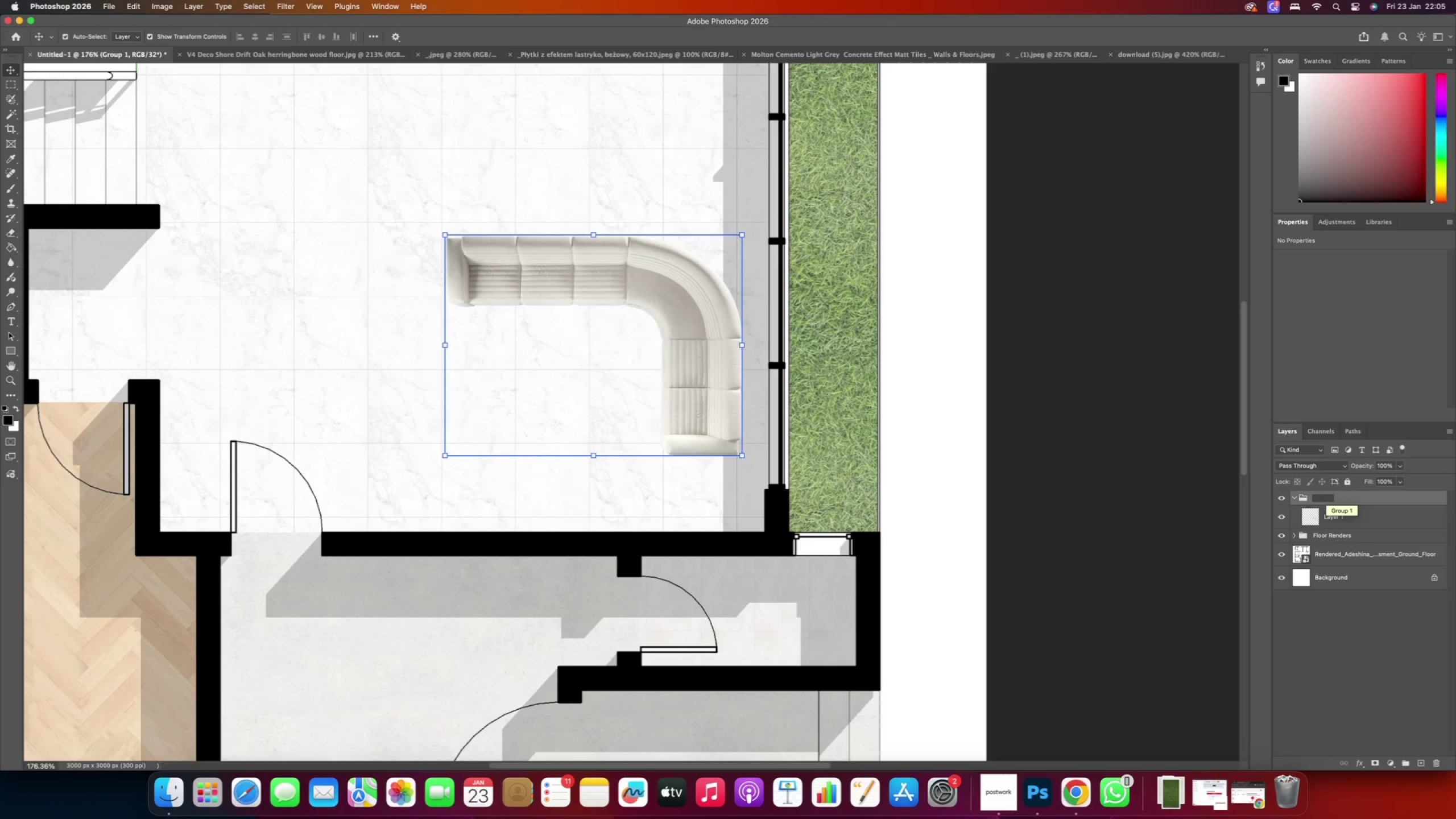 
type(Furniture)
 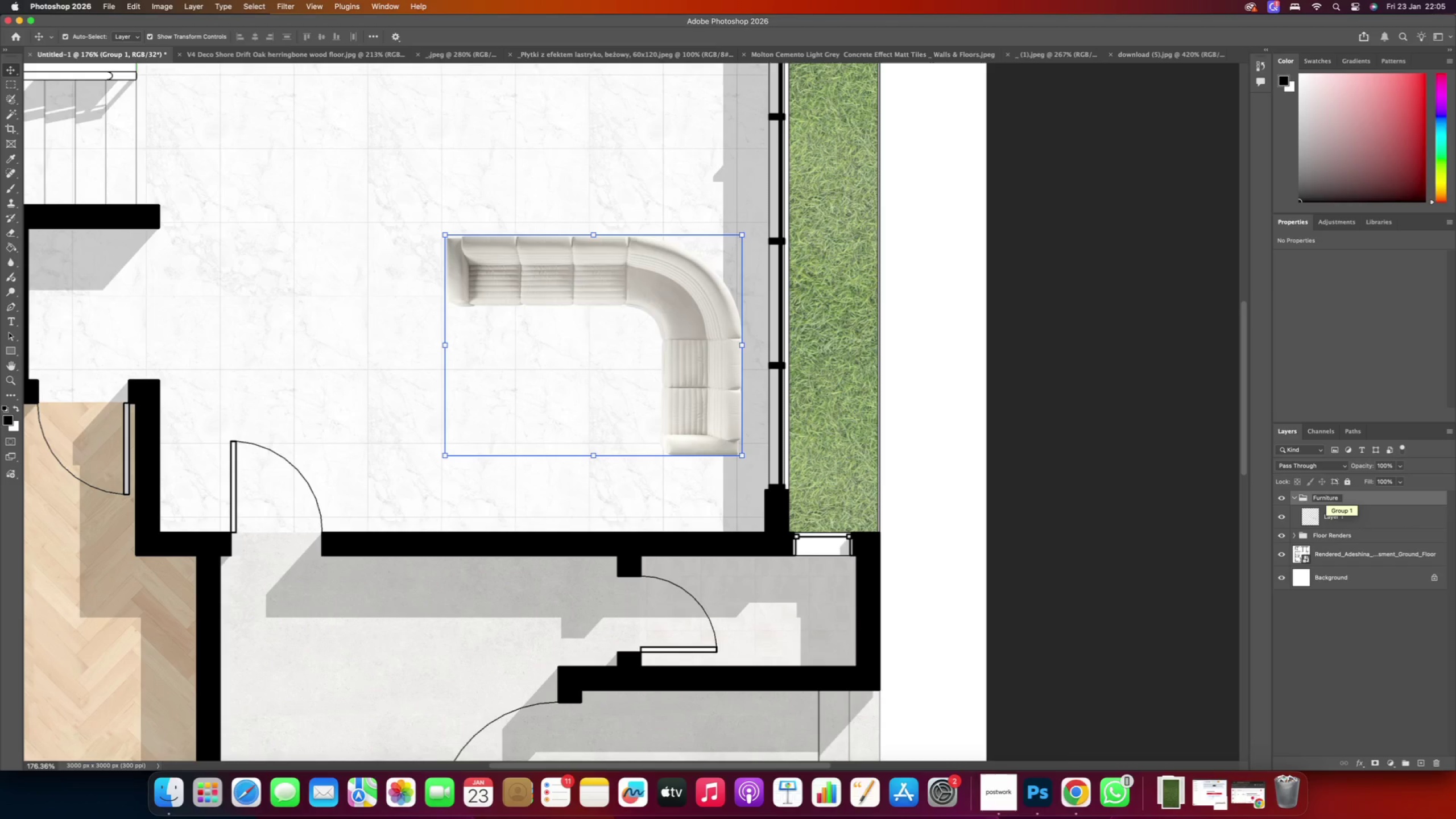 
key(Enter)
 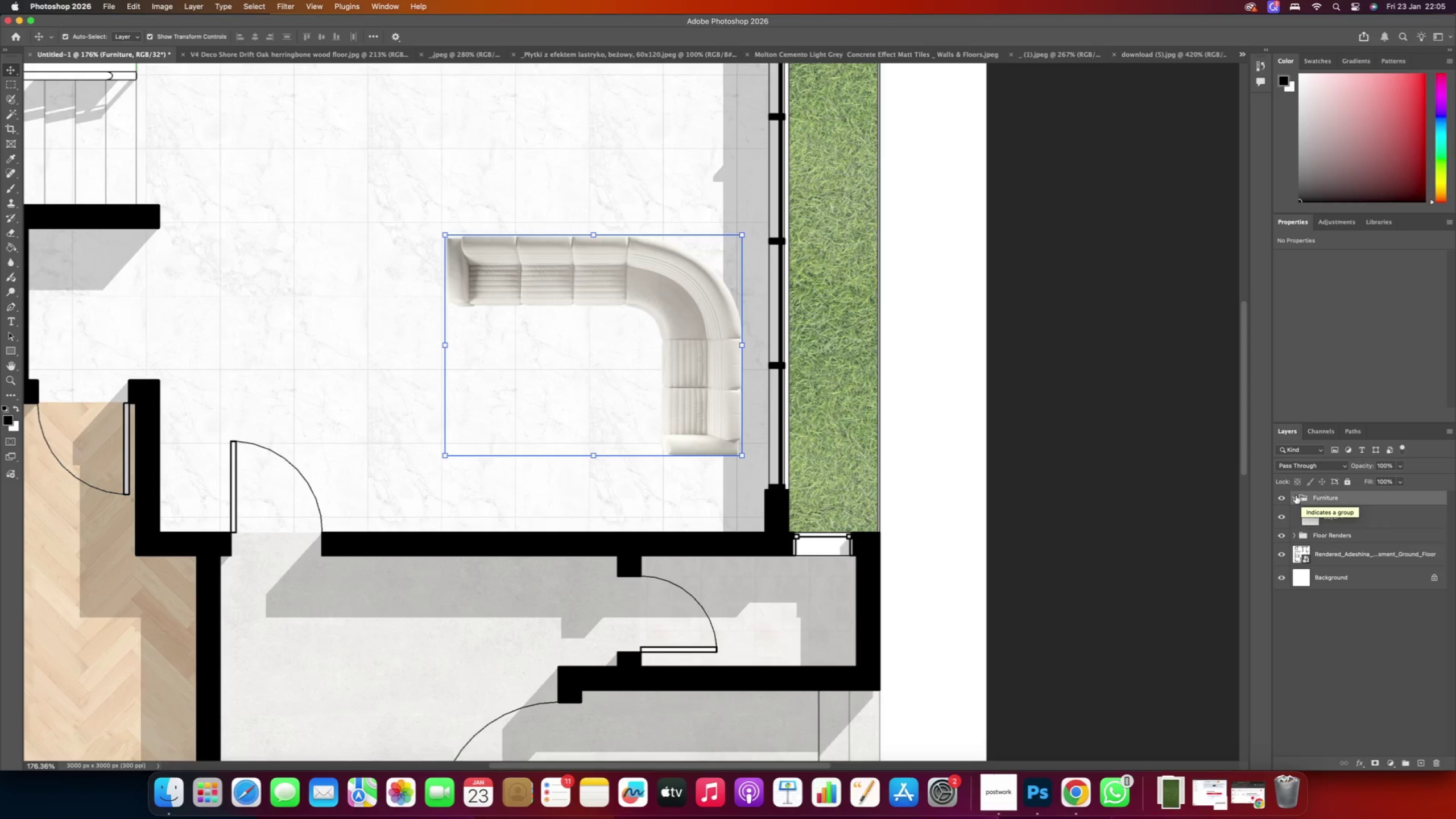 
left_click([1293, 497])
 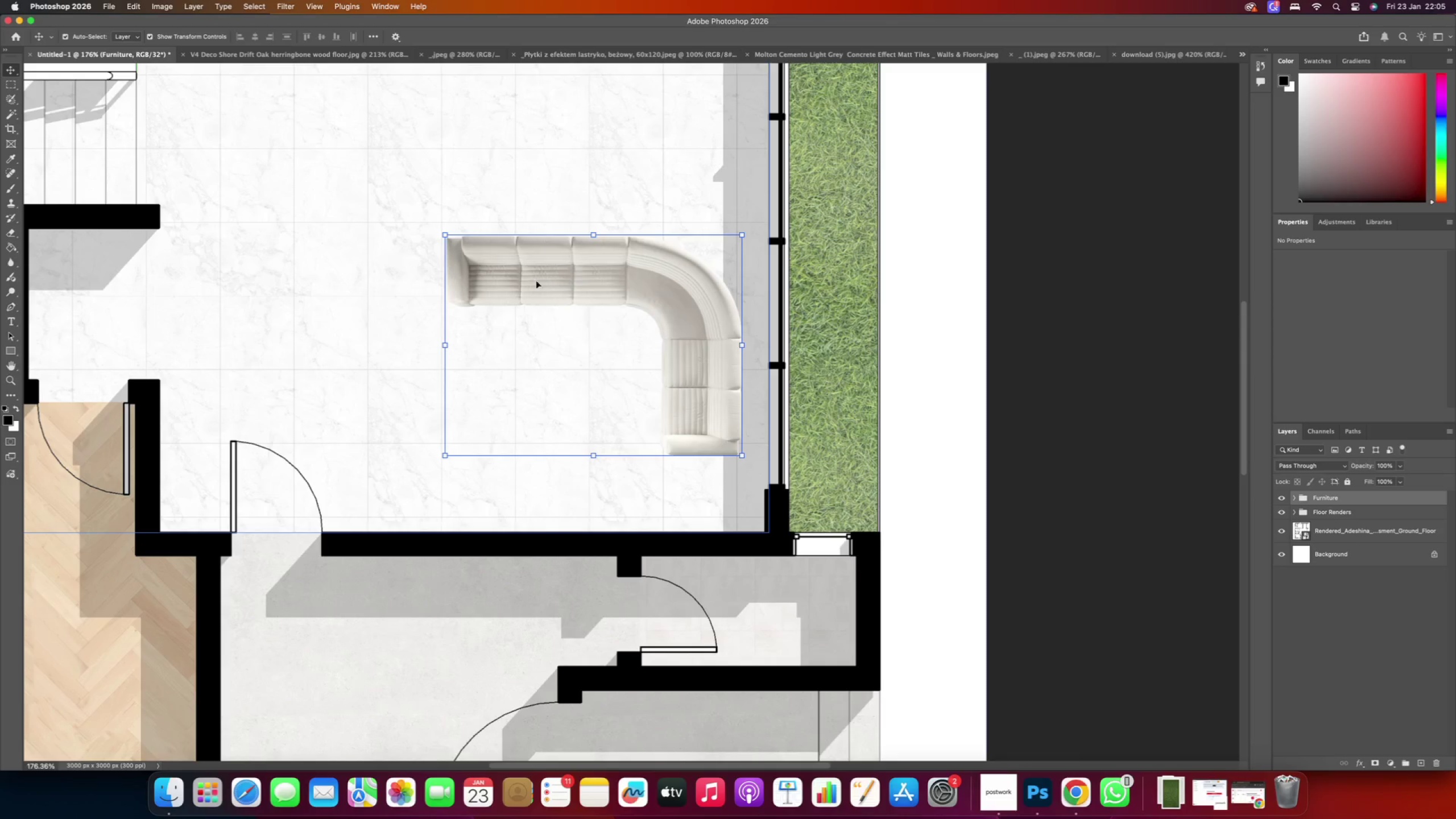 
left_click_drag(start_coordinate=[679, 317], to_coordinate=[675, 317])
 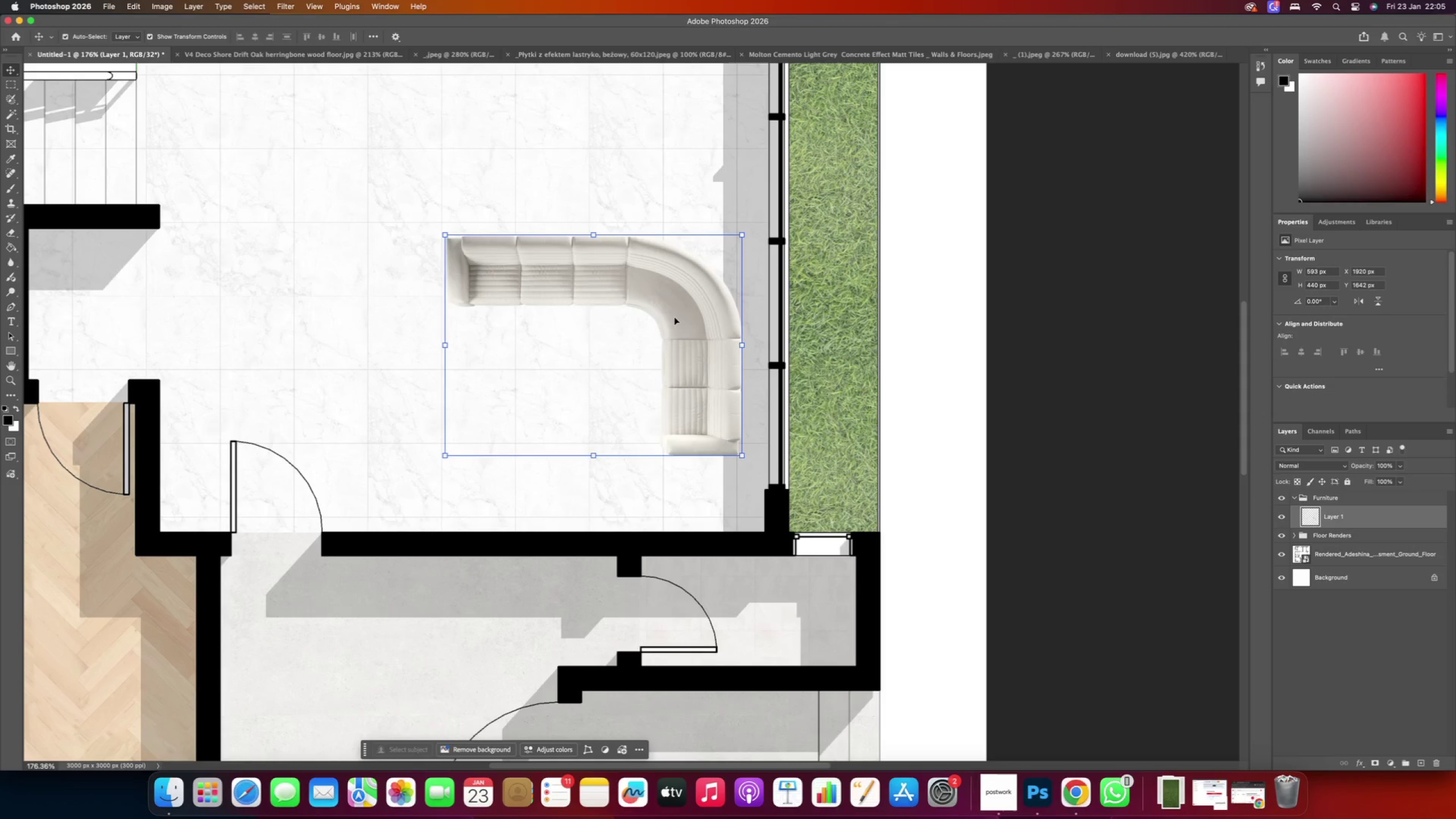 
hold_key(key=ShiftRight, duration=2.92)
 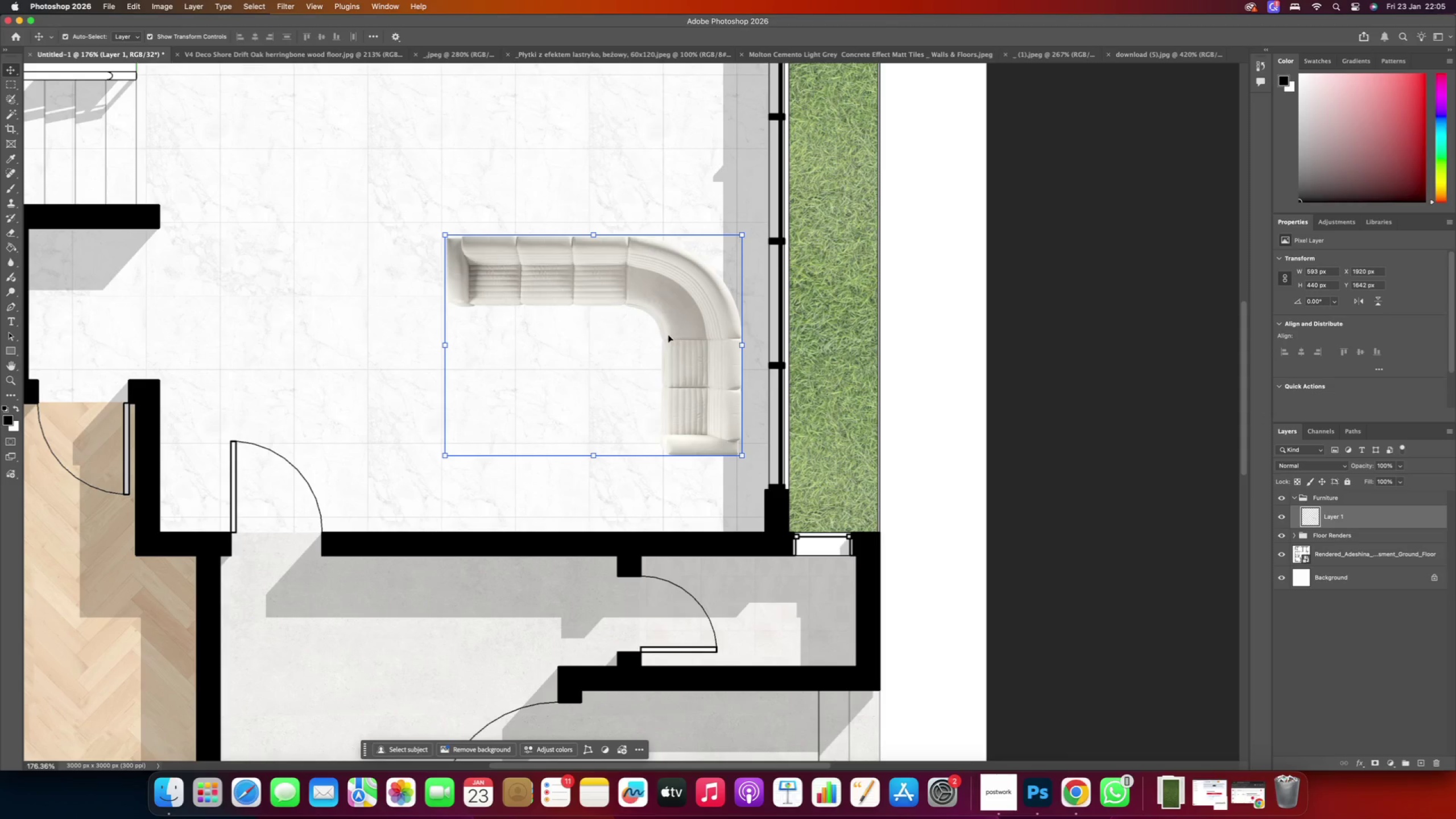 
hold_key(key=AltRight, duration=0.46)
scroll: coordinate [669, 336], scroll_direction: down, amount: 2.0
 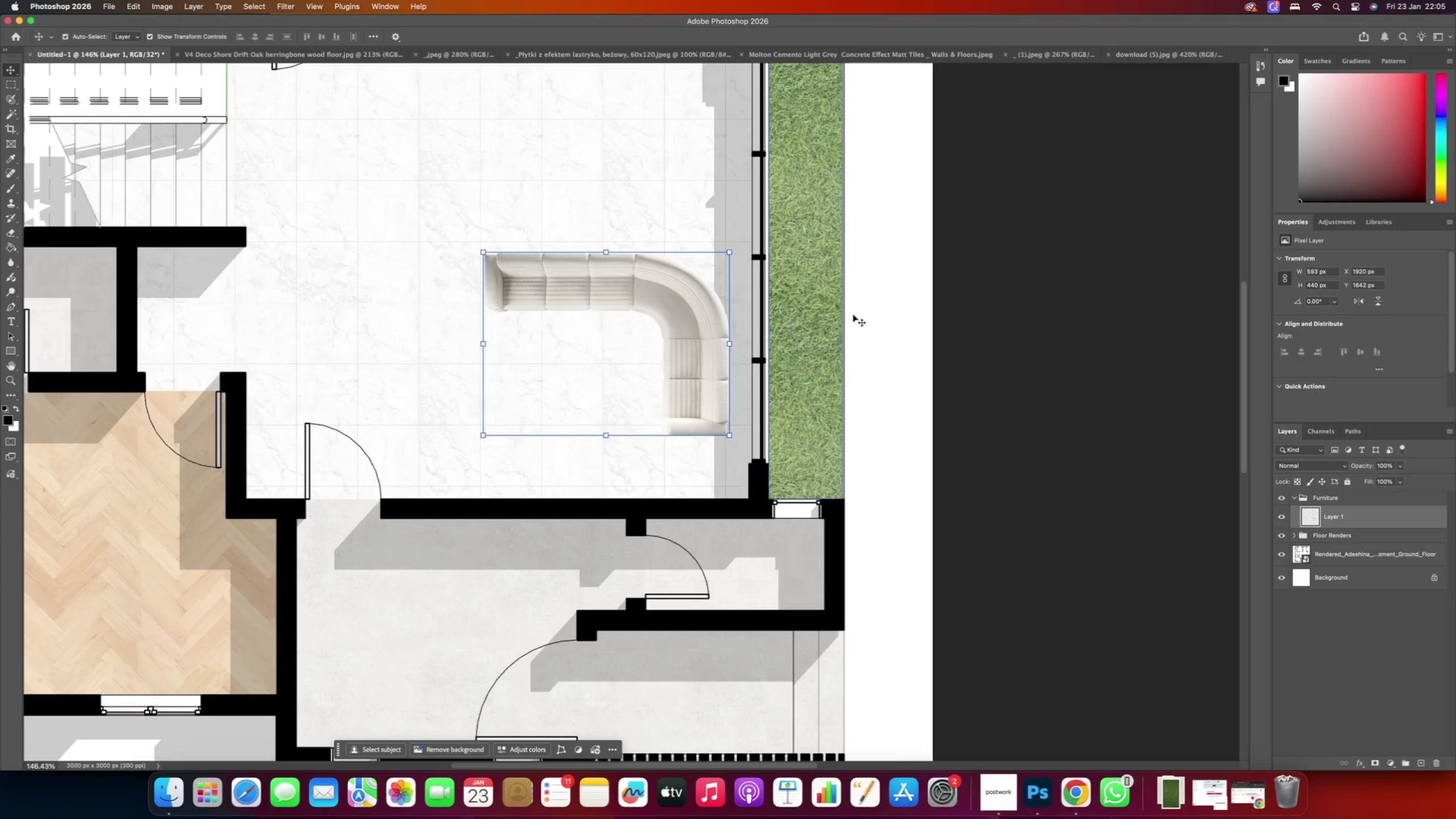 
left_click([886, 301])
 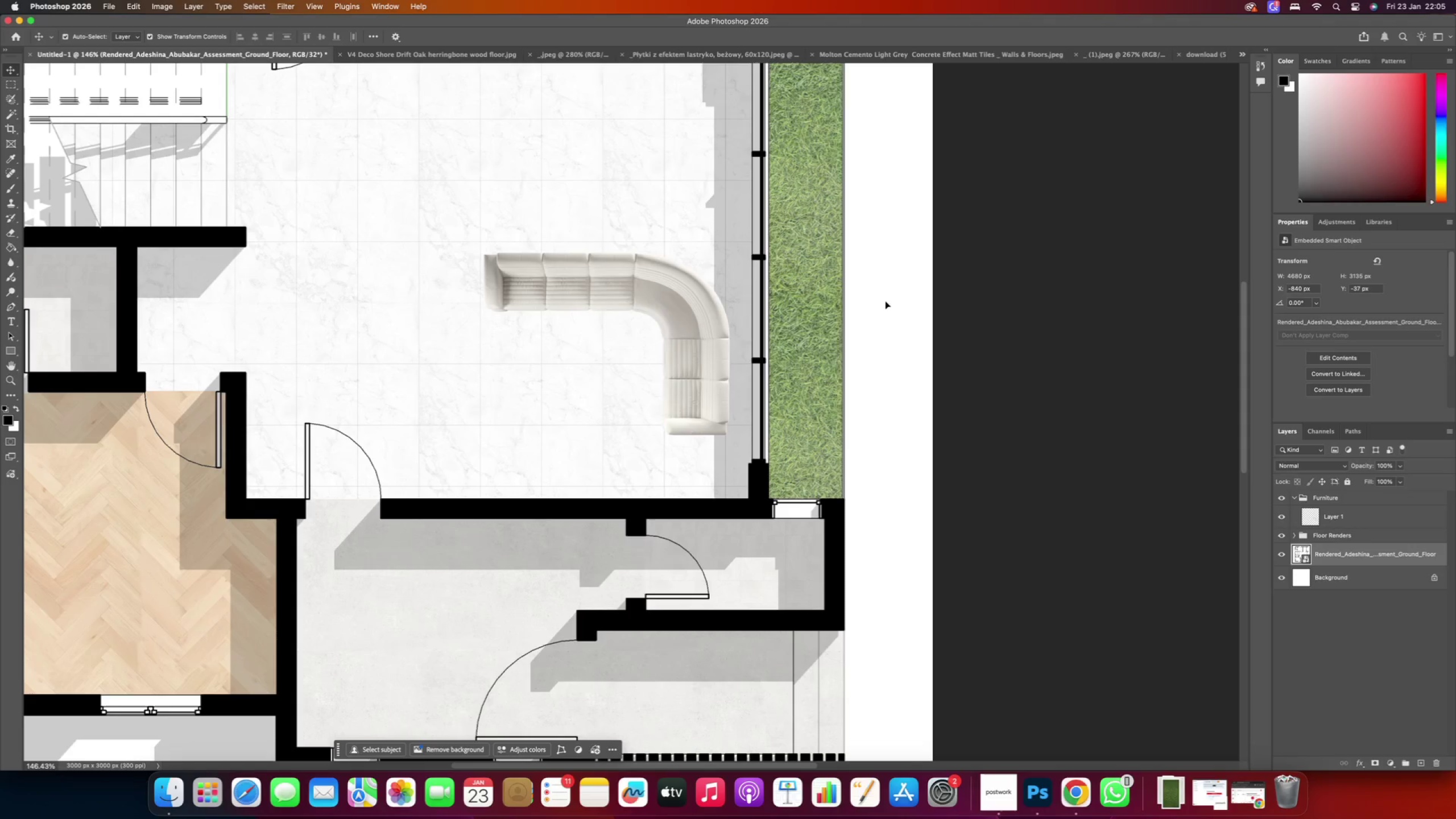 
hold_key(key=AltRight, duration=0.33)
 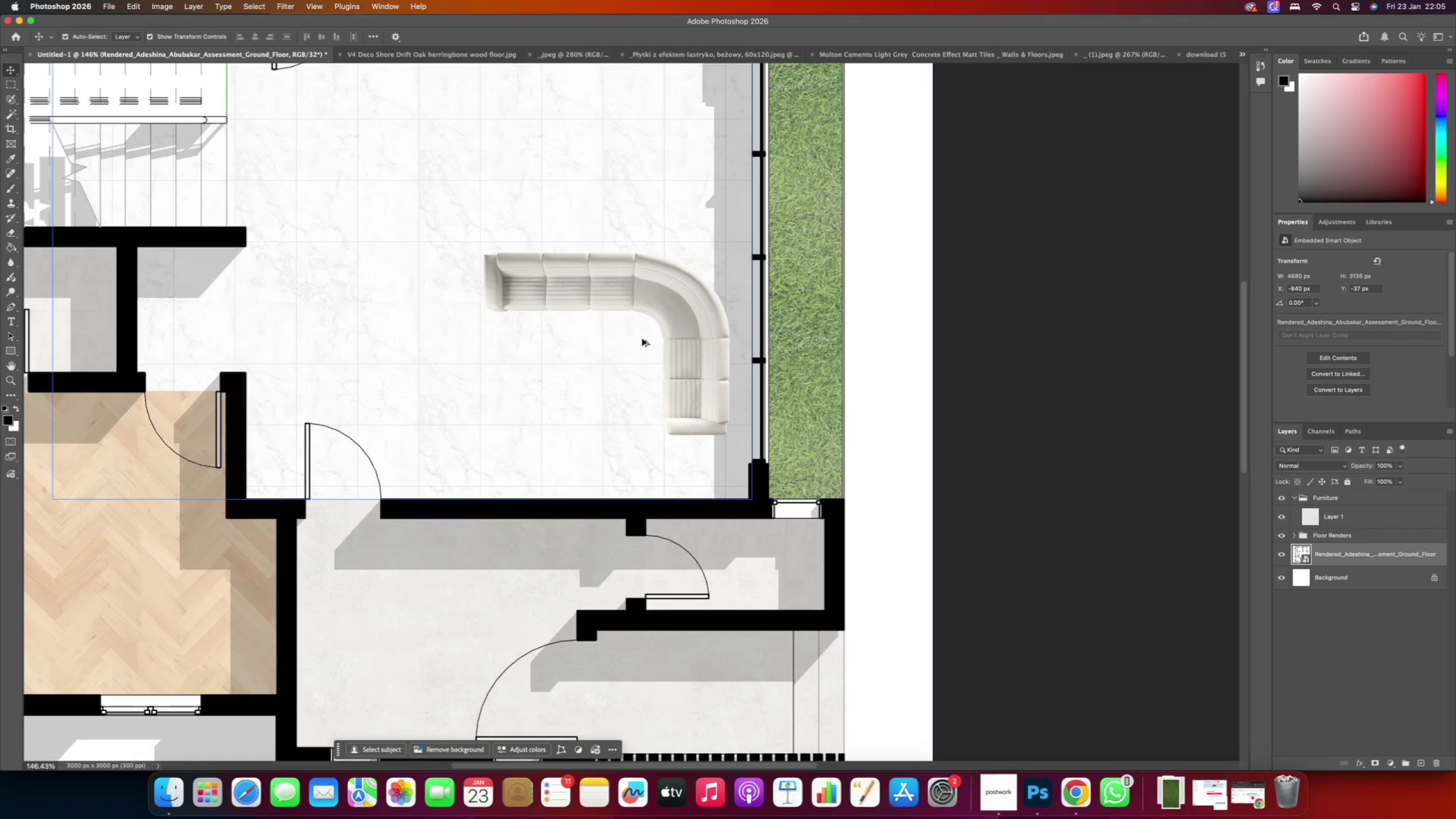 
hold_key(key=AltRight, duration=0.93)
scroll: coordinate [516, 300], scroll_direction: up, amount: 5.0
 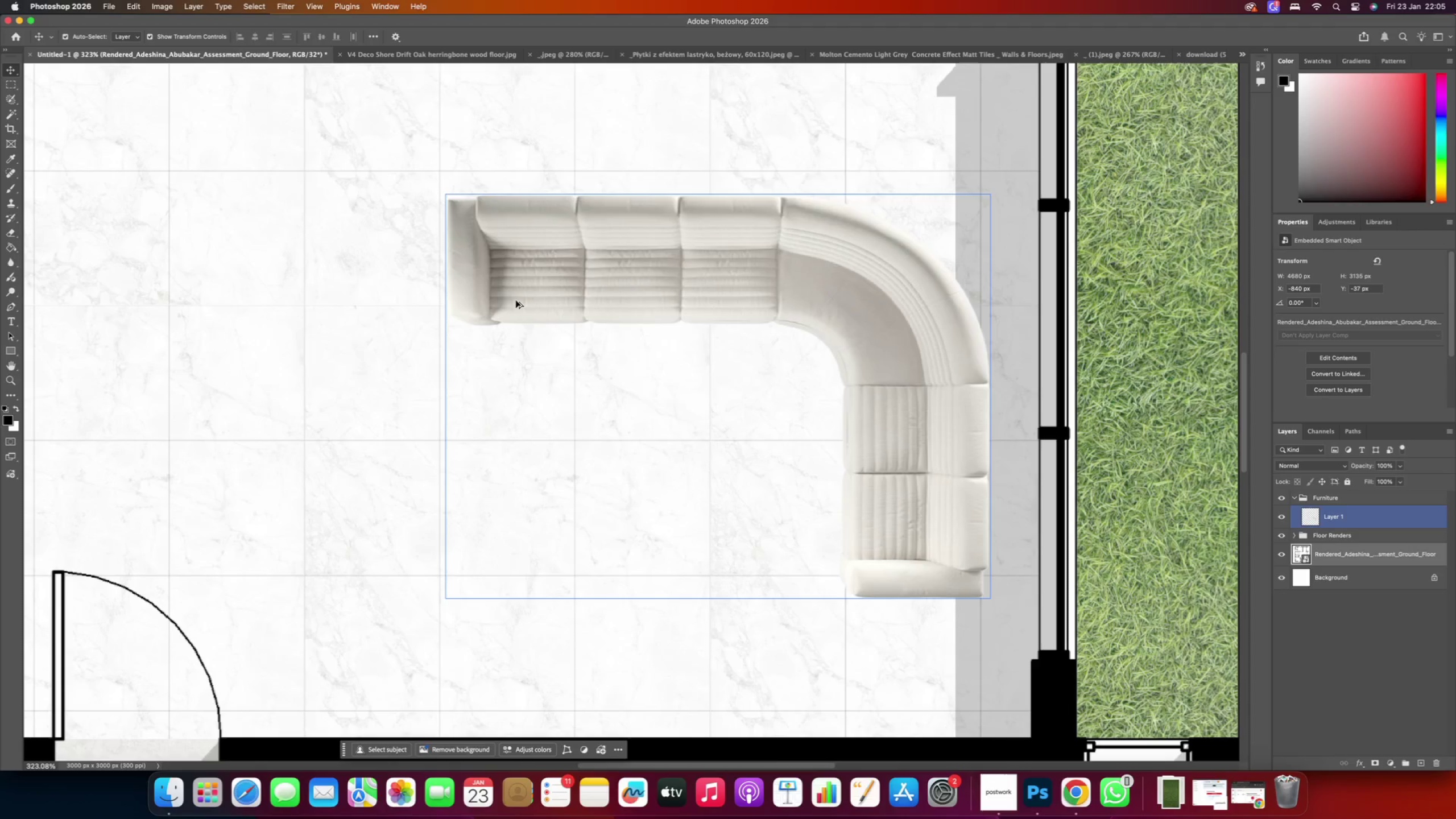 
left_click([516, 300])
 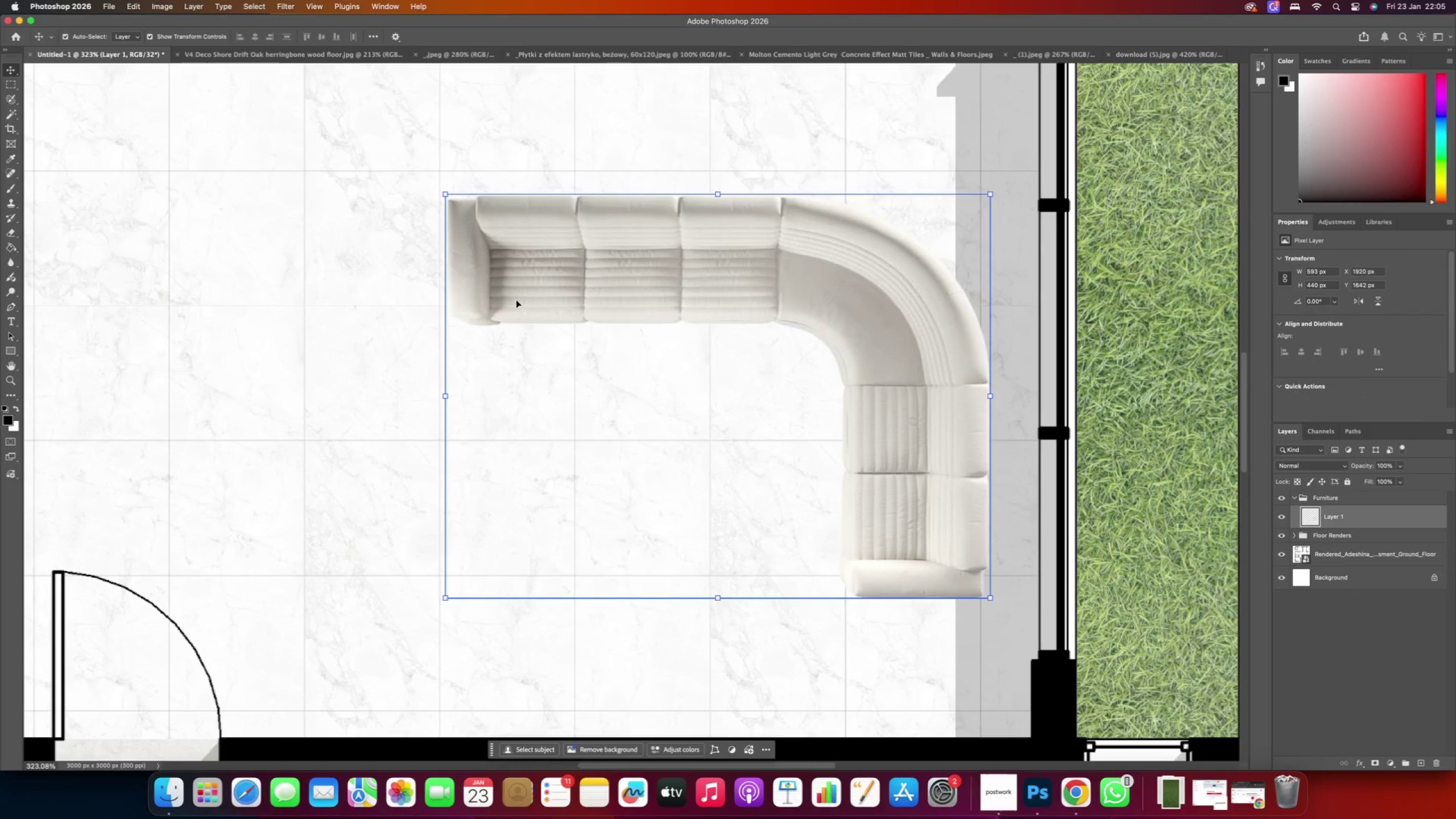 
left_click_drag(start_coordinate=[710, 297], to_coordinate=[708, 304])
 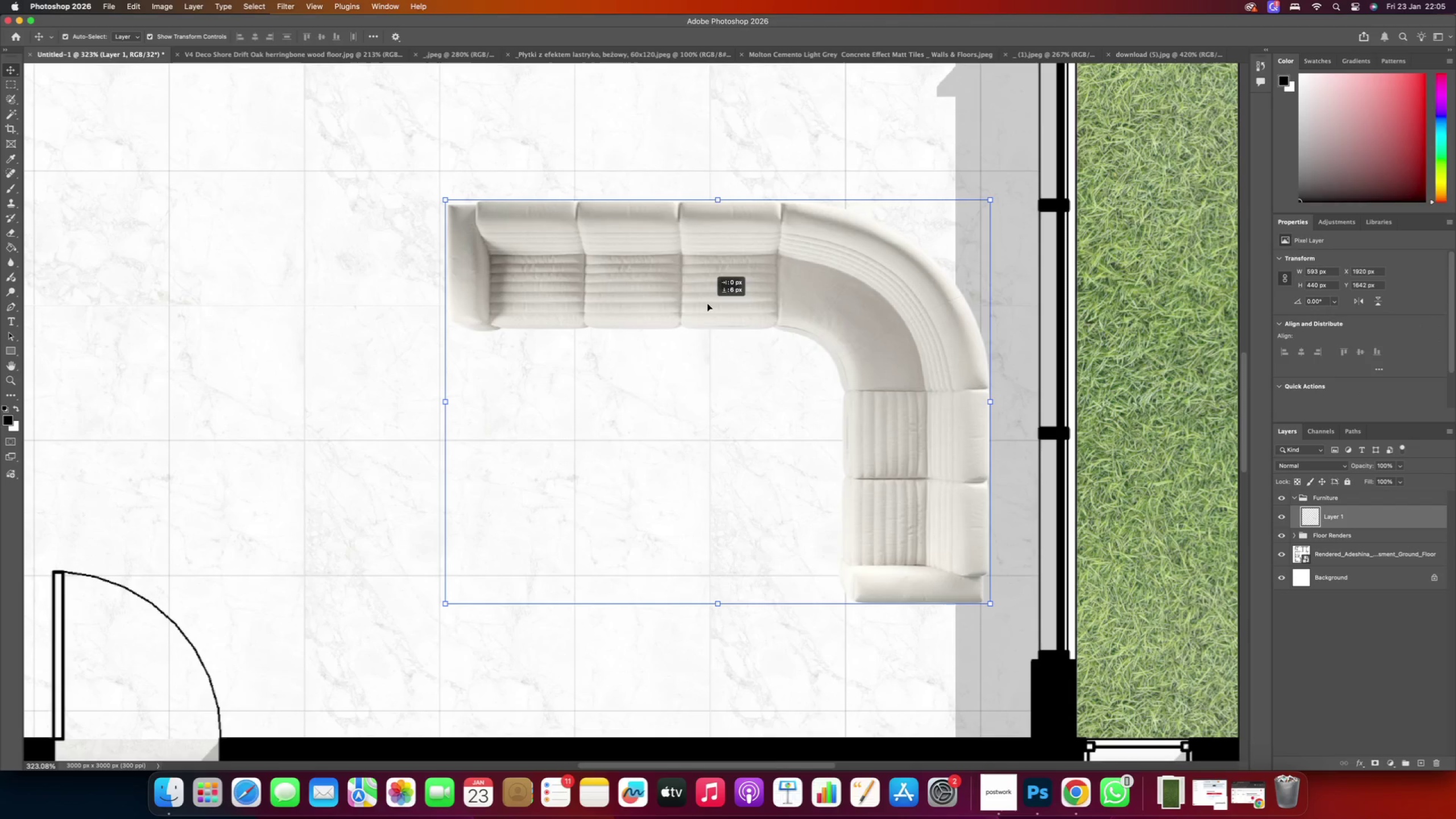 
hold_key(key=ShiftRight, duration=1.81)
 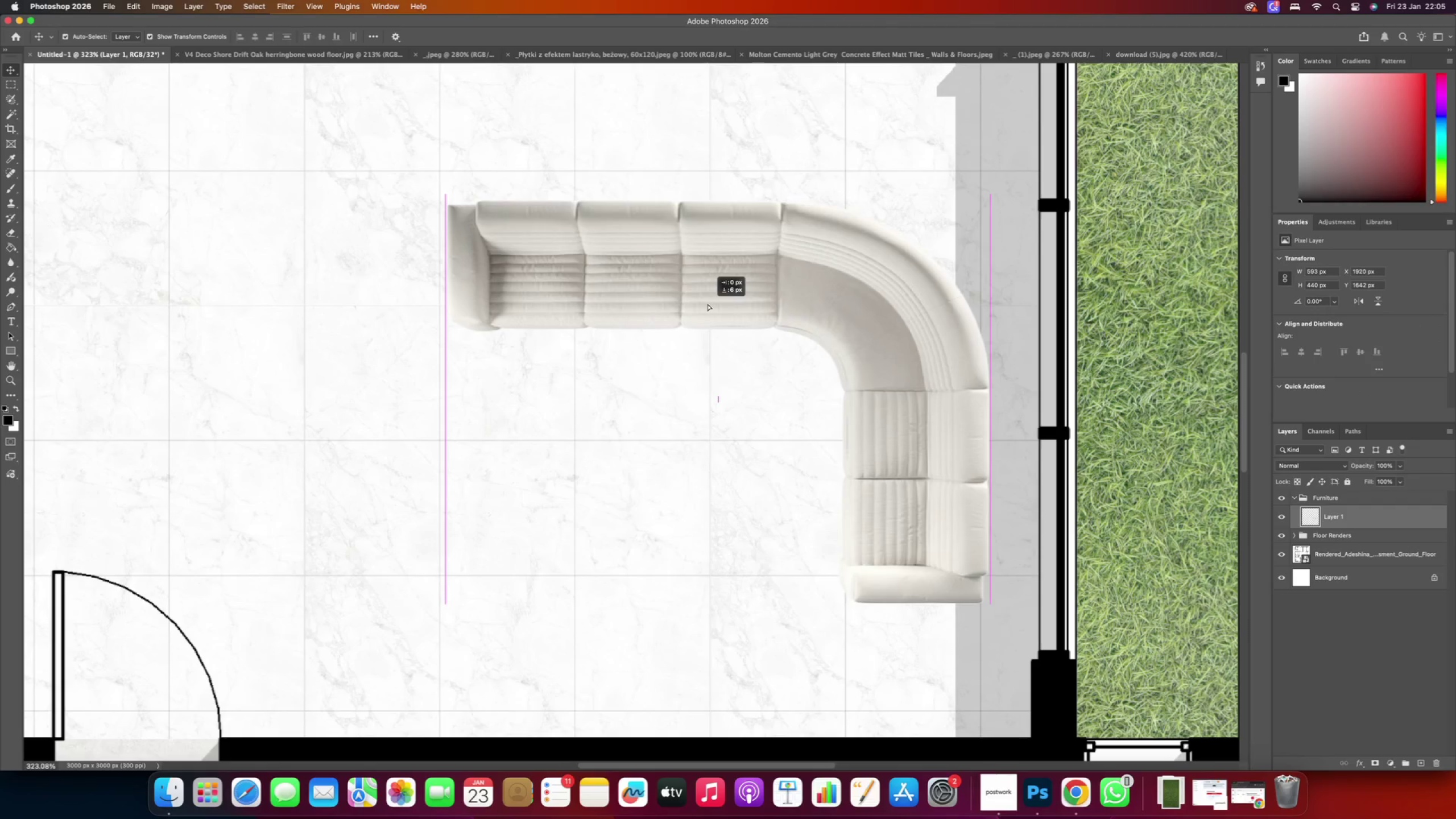 
hold_key(key=AltRight, duration=0.47)
scroll: coordinate [699, 302], scroll_direction: down, amount: 8.0
 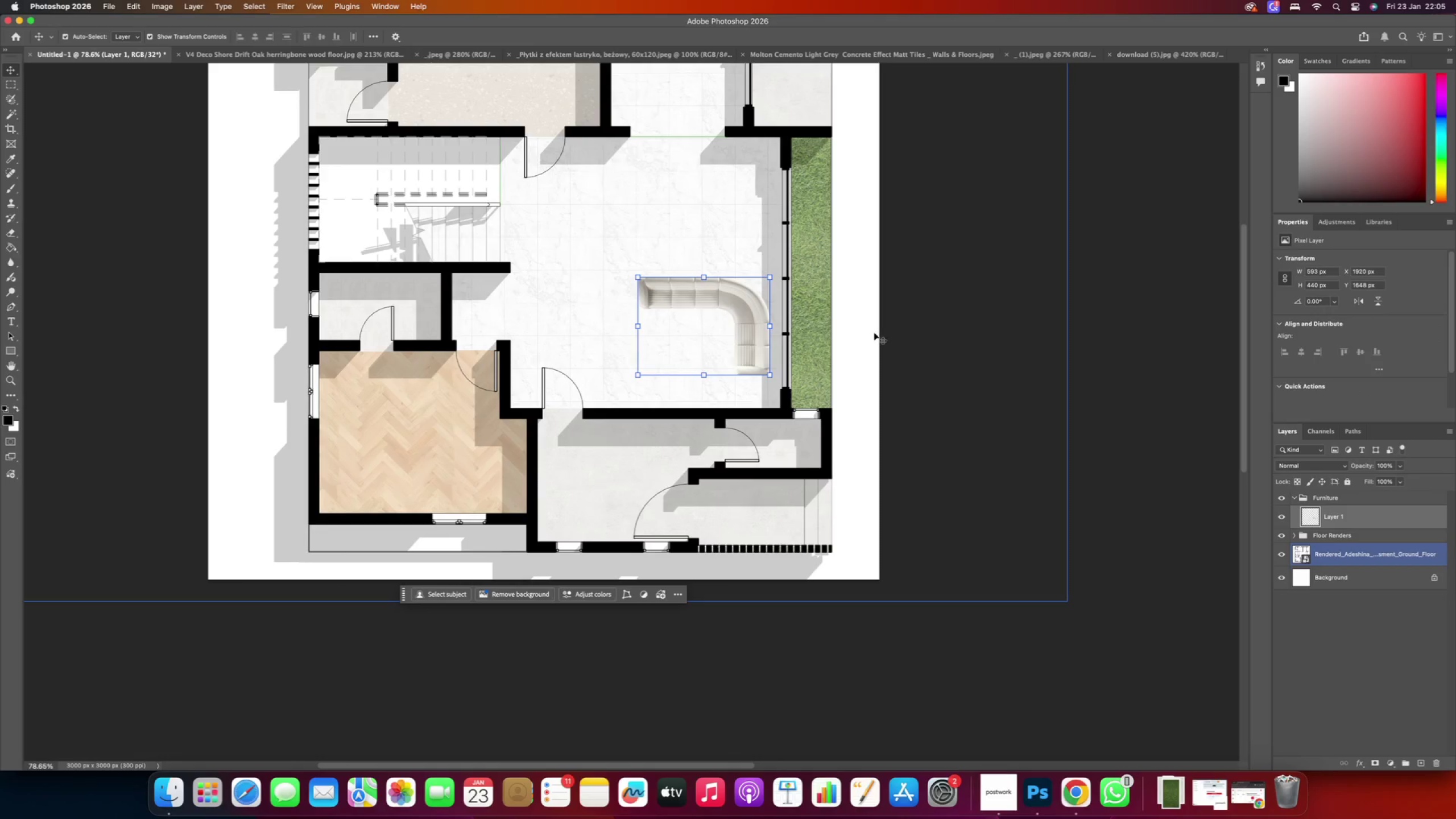 
left_click([858, 312])
 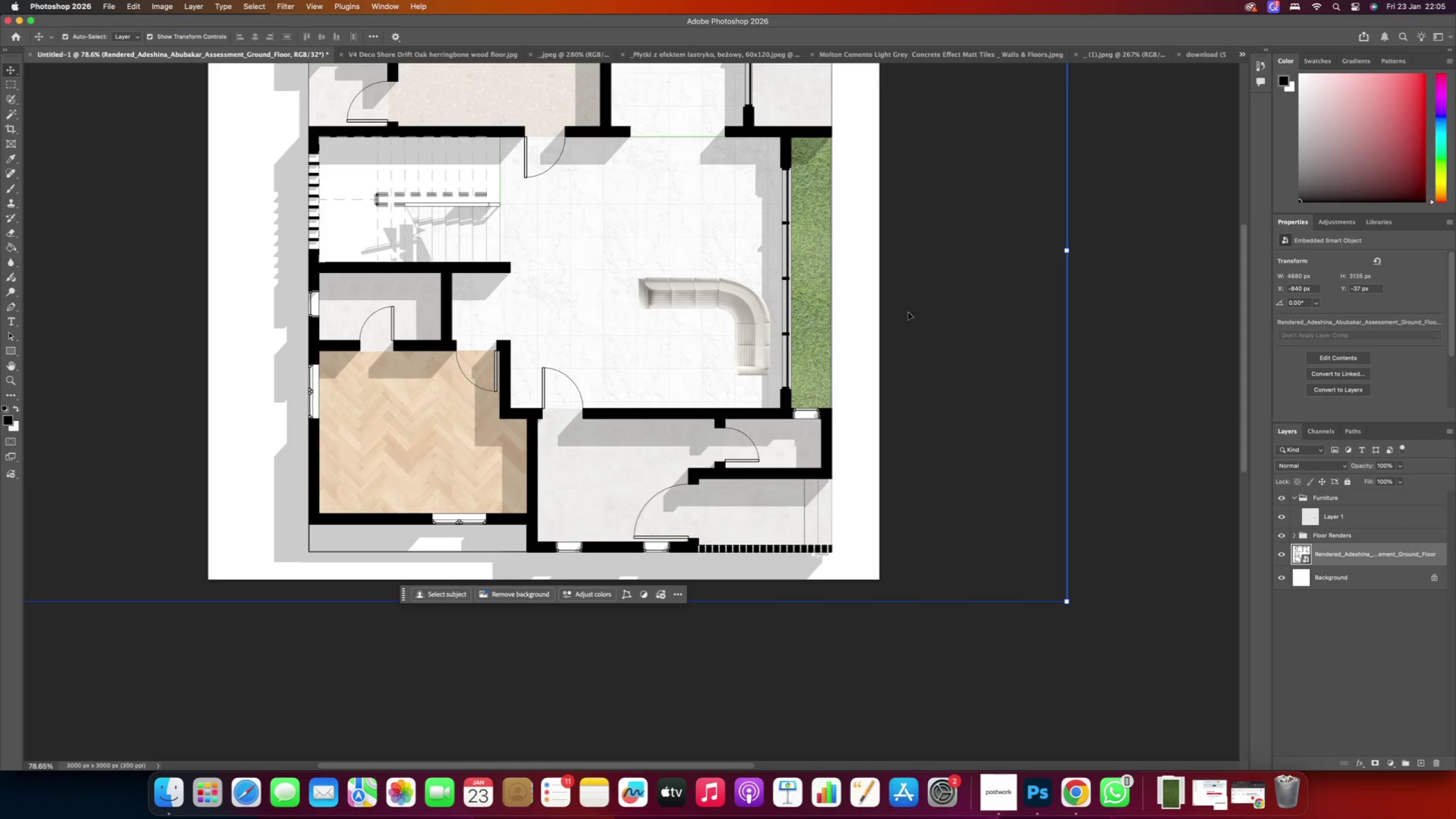 
left_click([923, 299])
 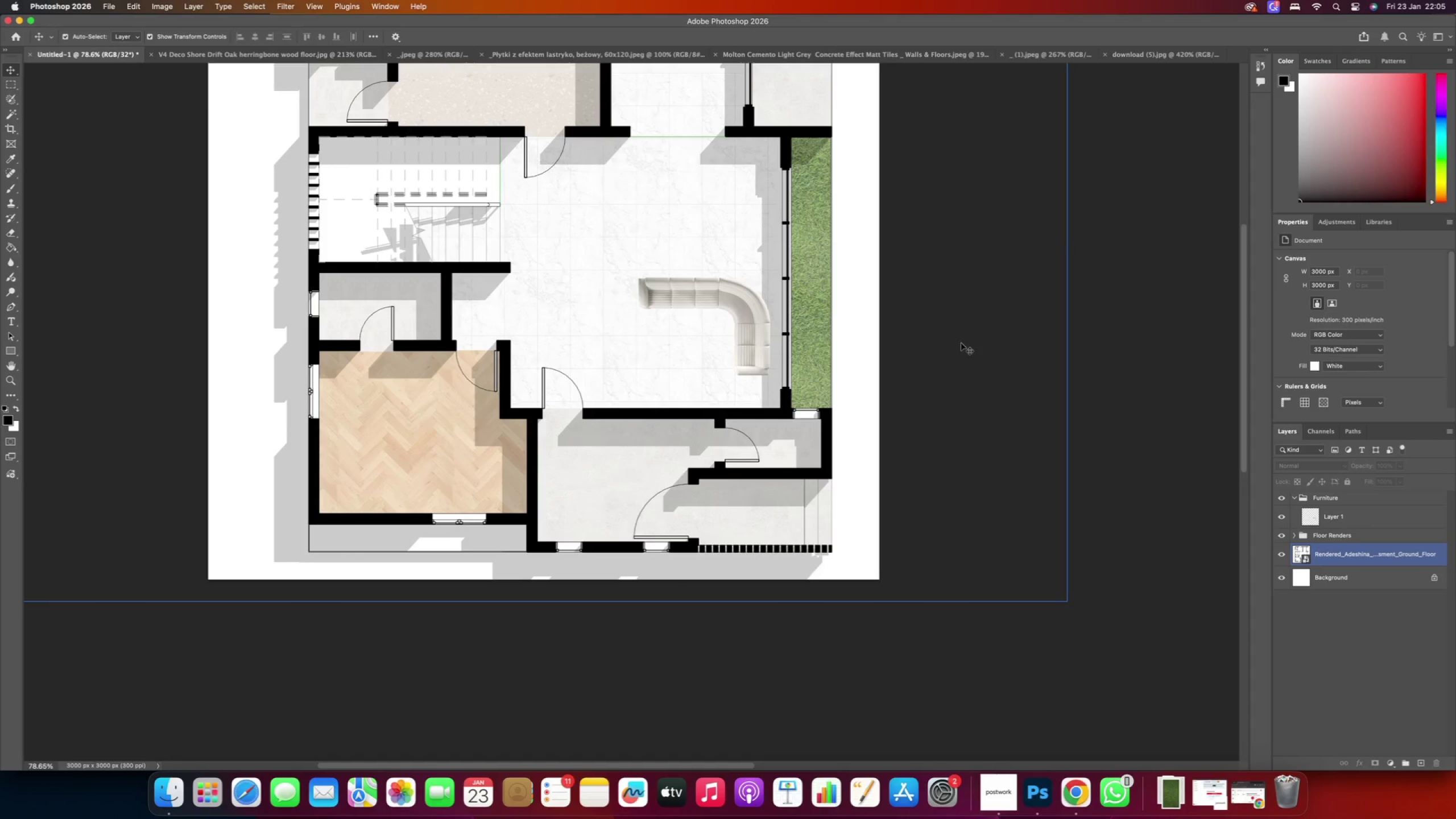 
left_click([967, 341])
 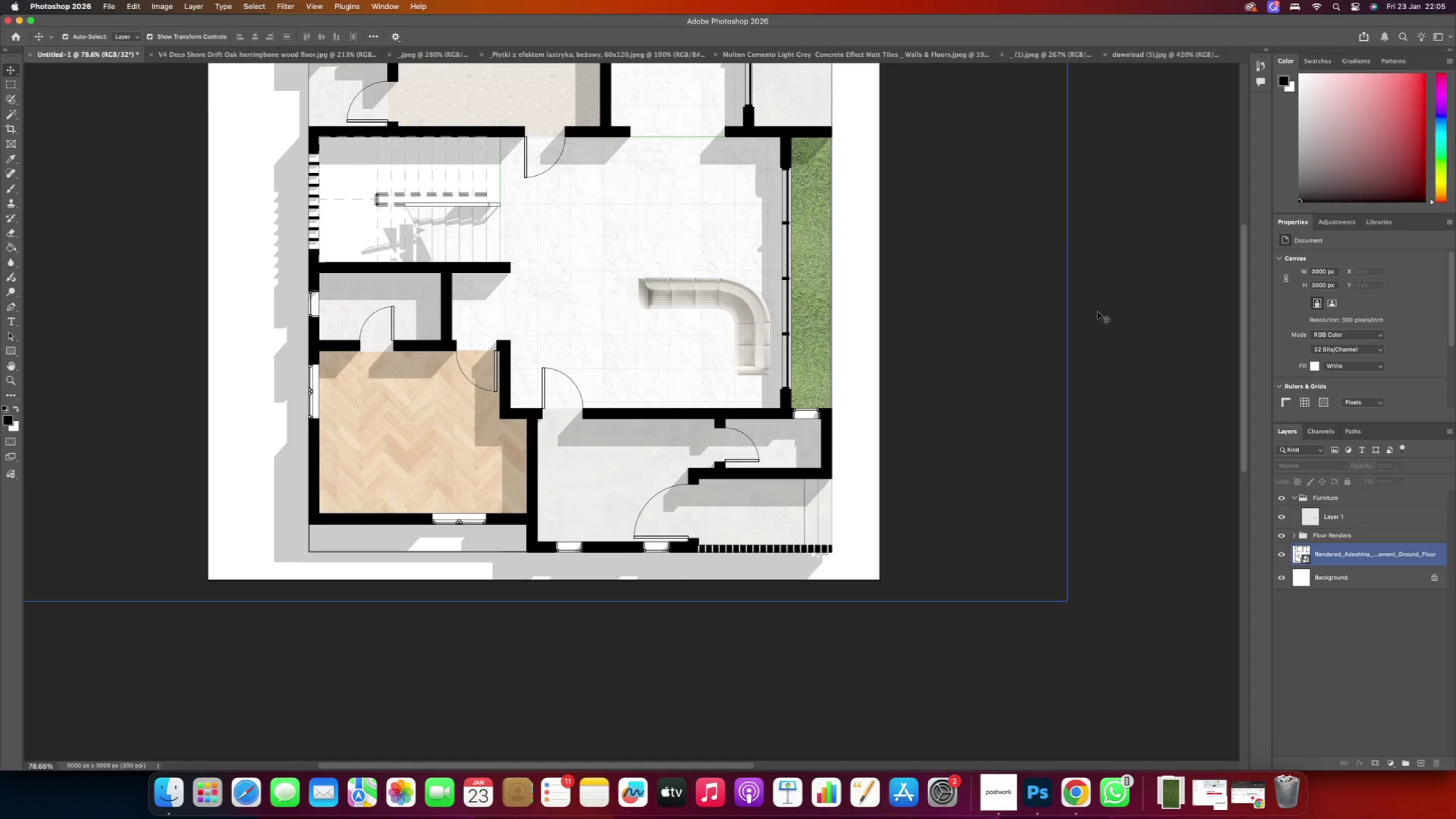 
left_click([1099, 311])
 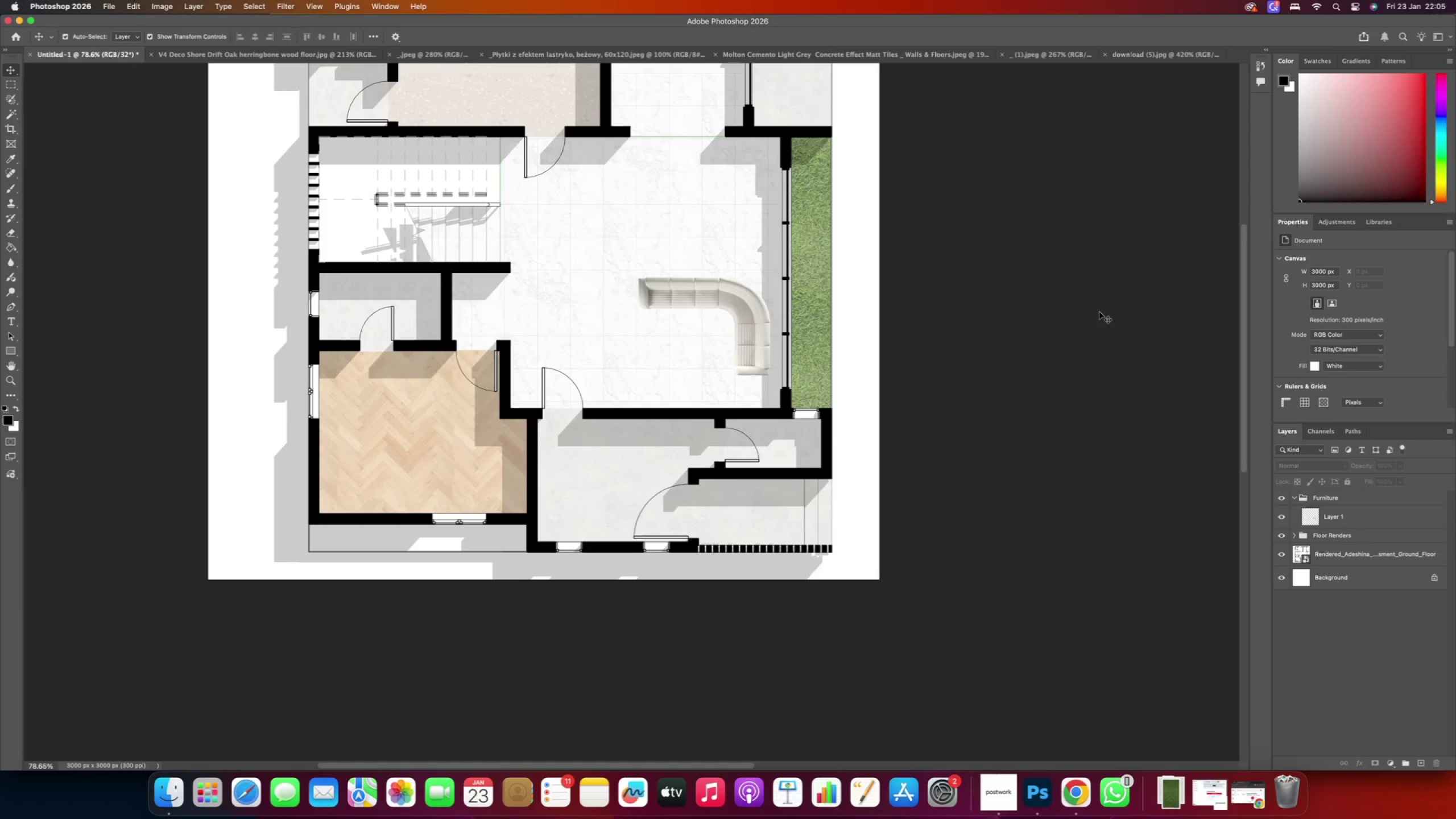 
hold_key(key=AltRight, duration=1.52)
scroll: coordinate [710, 303], scroll_direction: up, amount: 7.0
 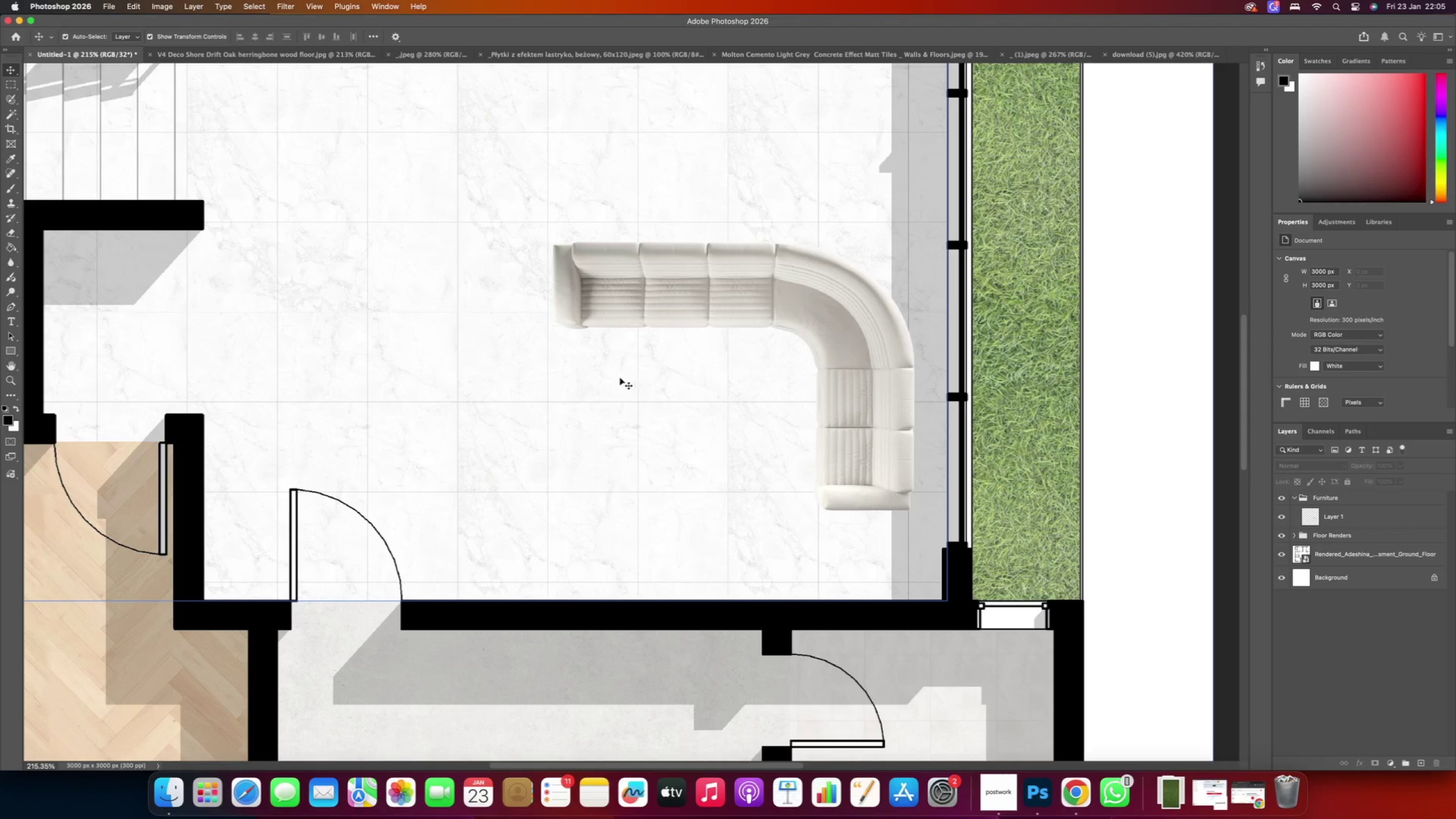 
left_click([701, 310])
 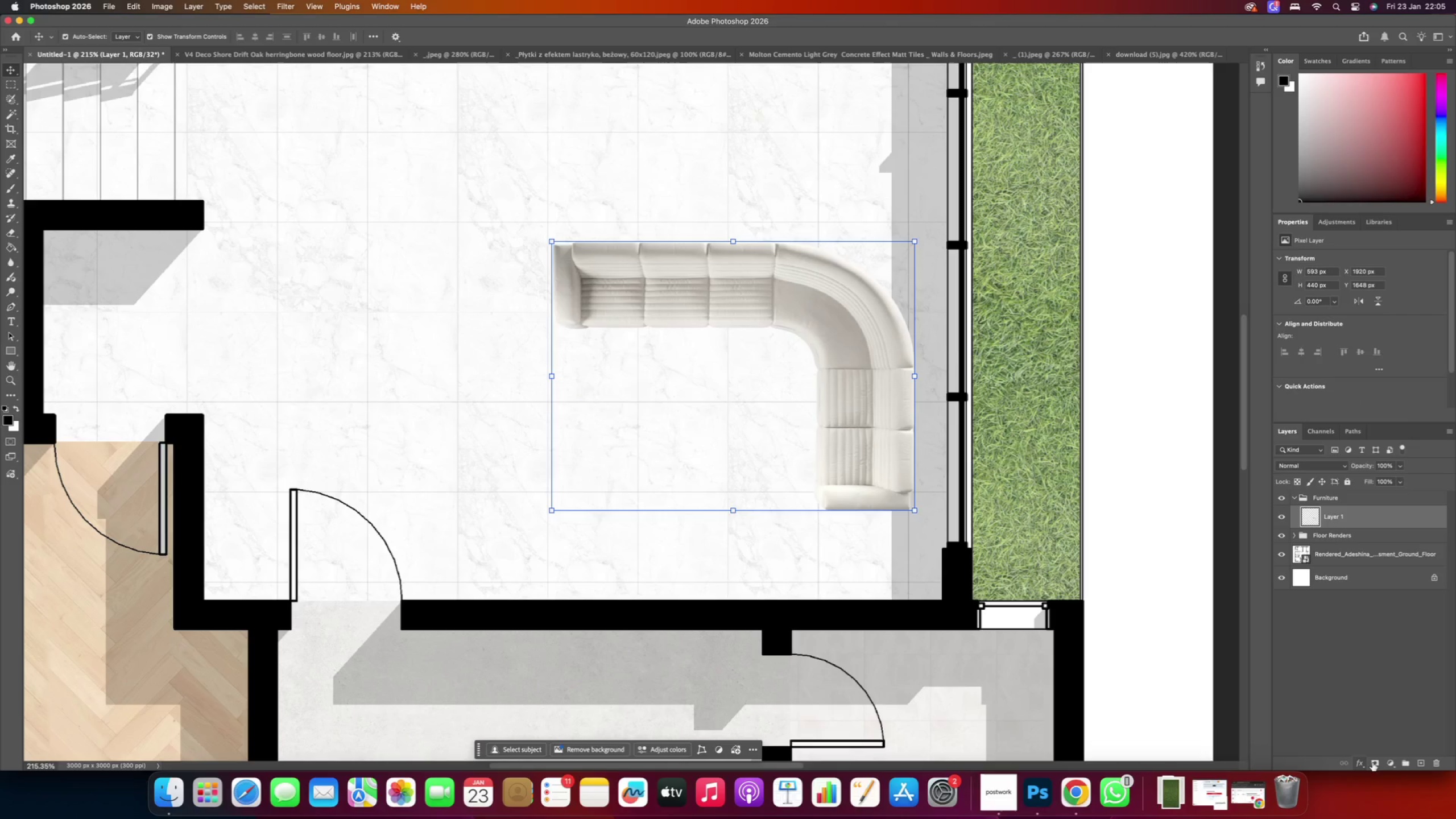 
left_click([1366, 764])
 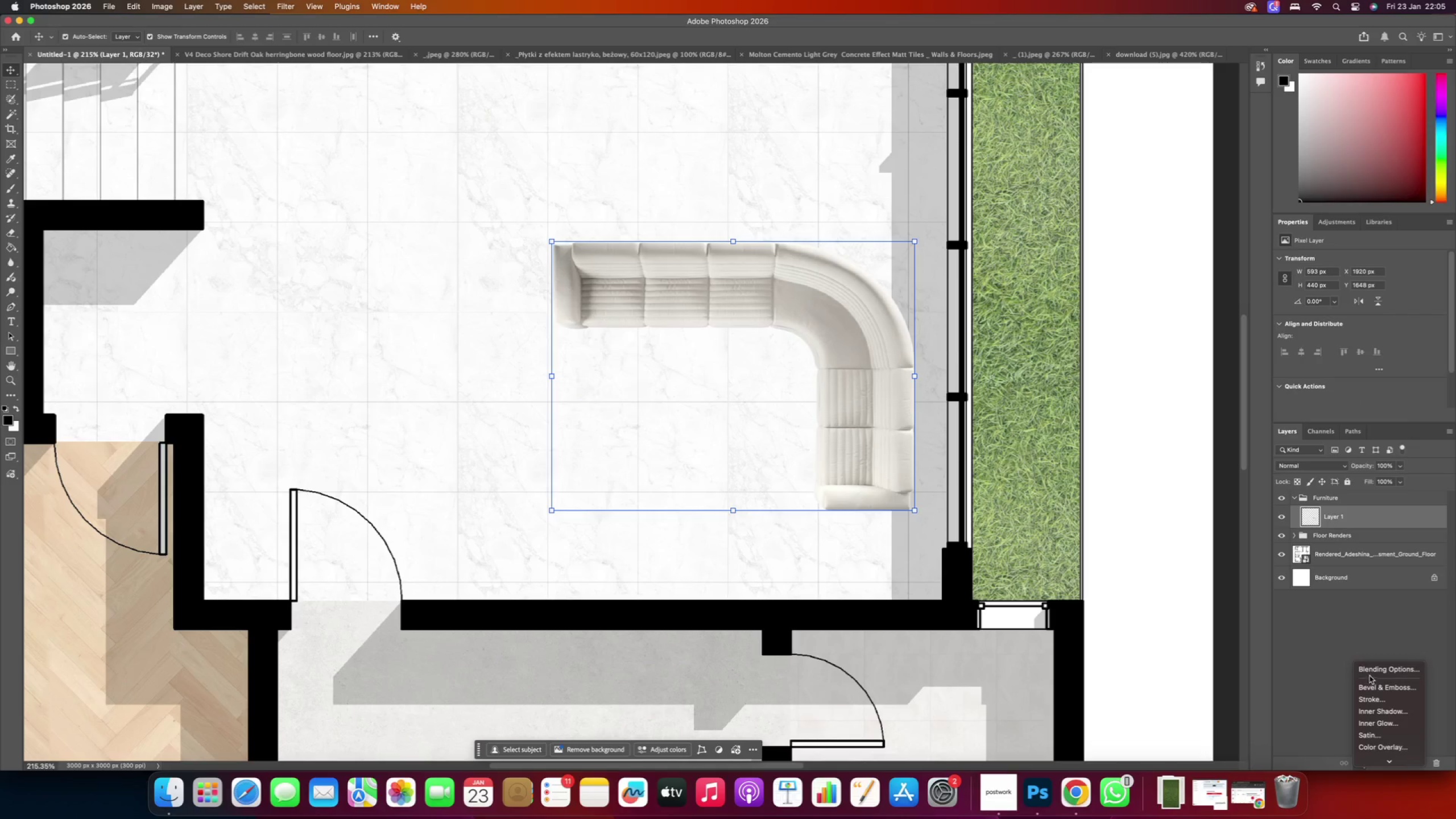 
left_click([1371, 673])
 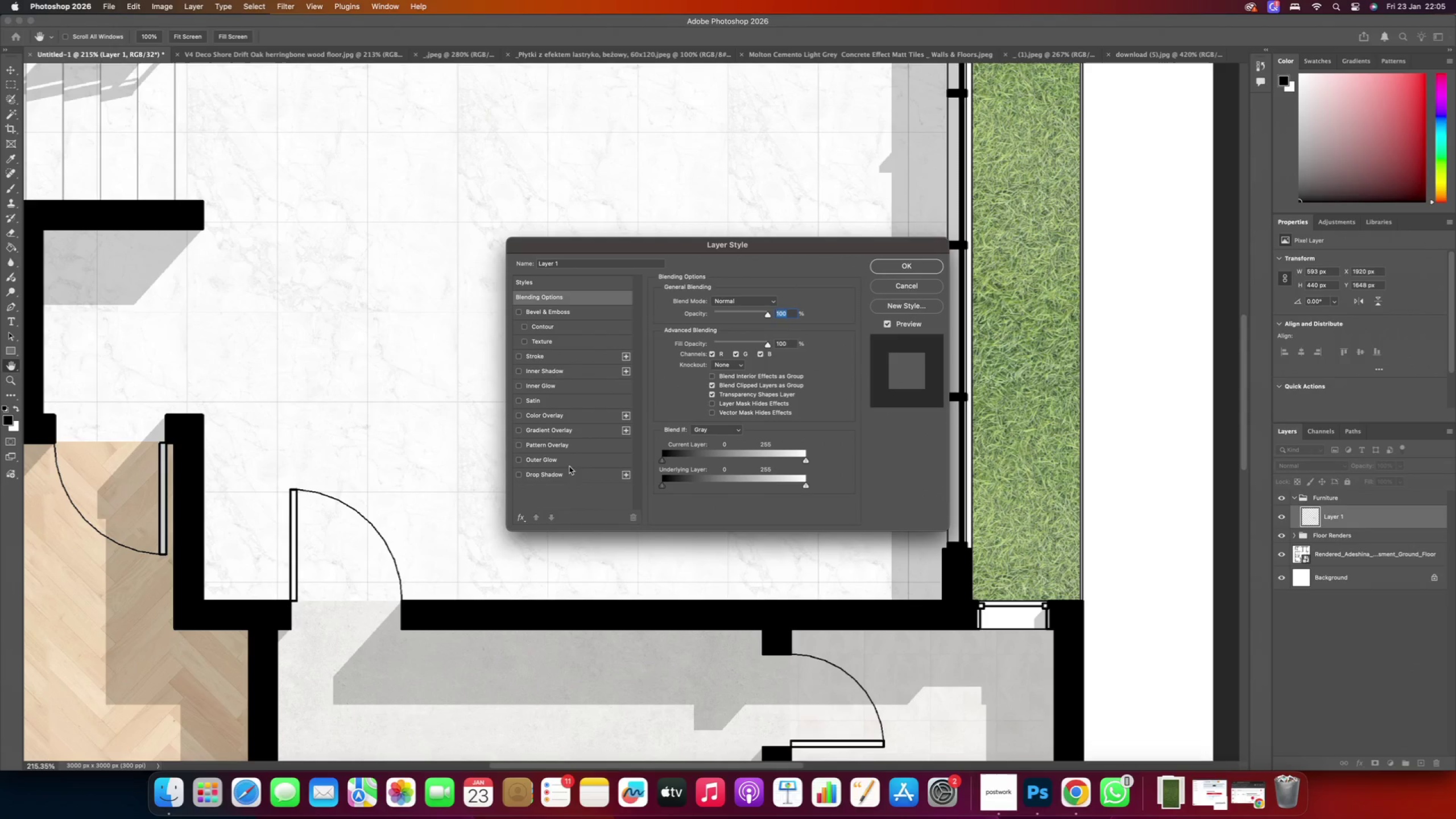 
left_click([518, 476])
 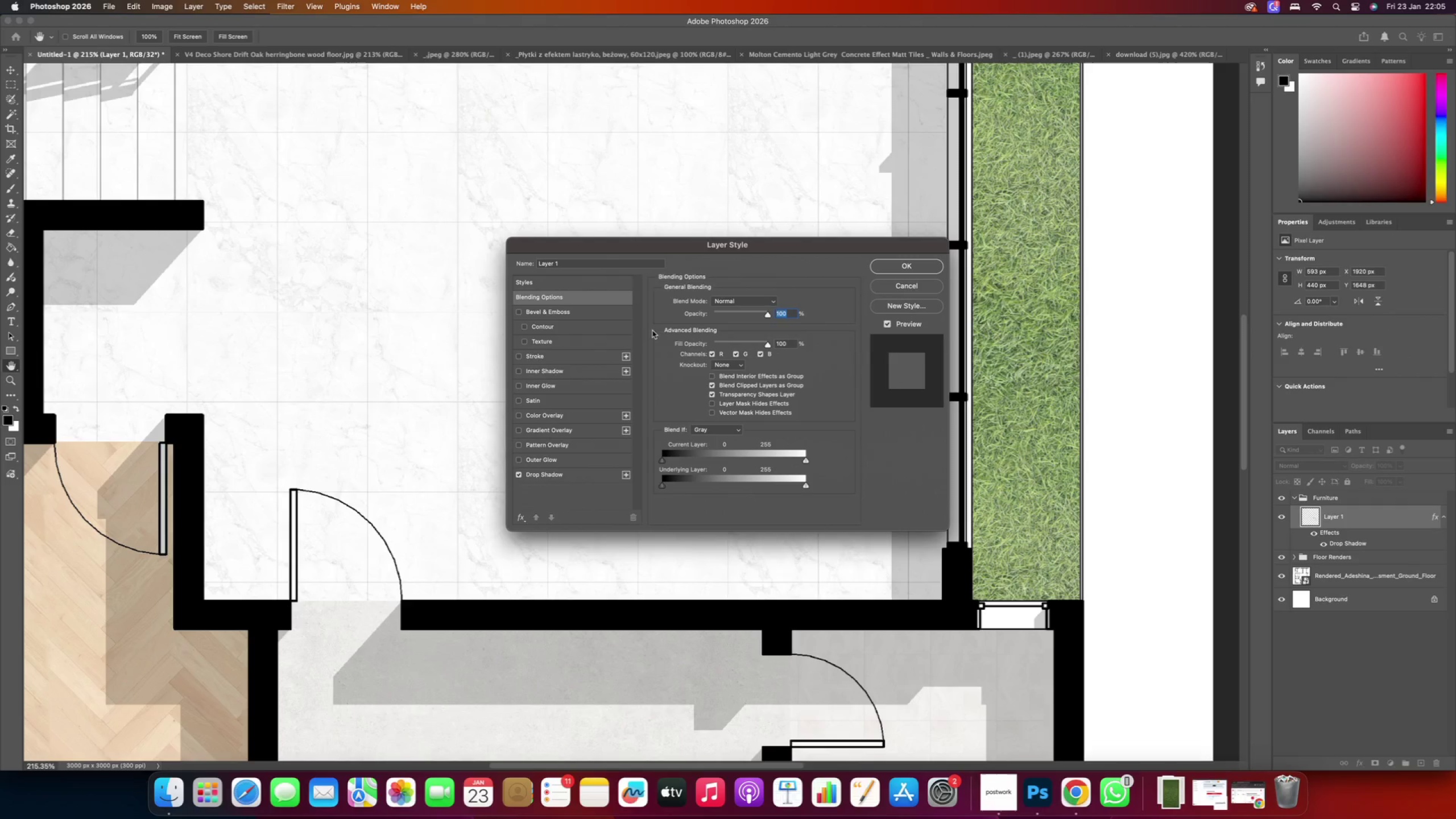 
left_click_drag(start_coordinate=[707, 246], to_coordinate=[196, 201])
 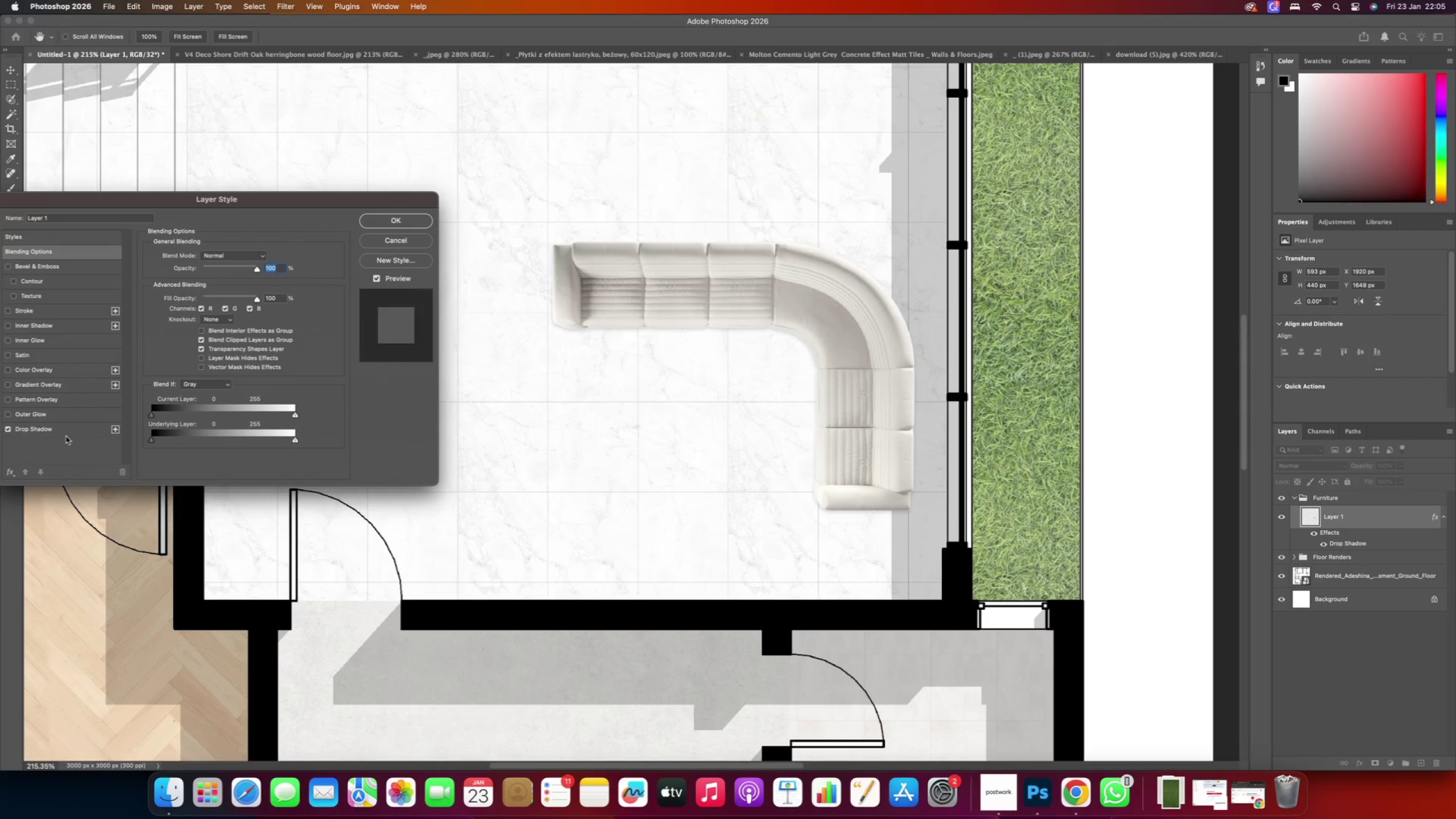 
left_click([63, 433])
 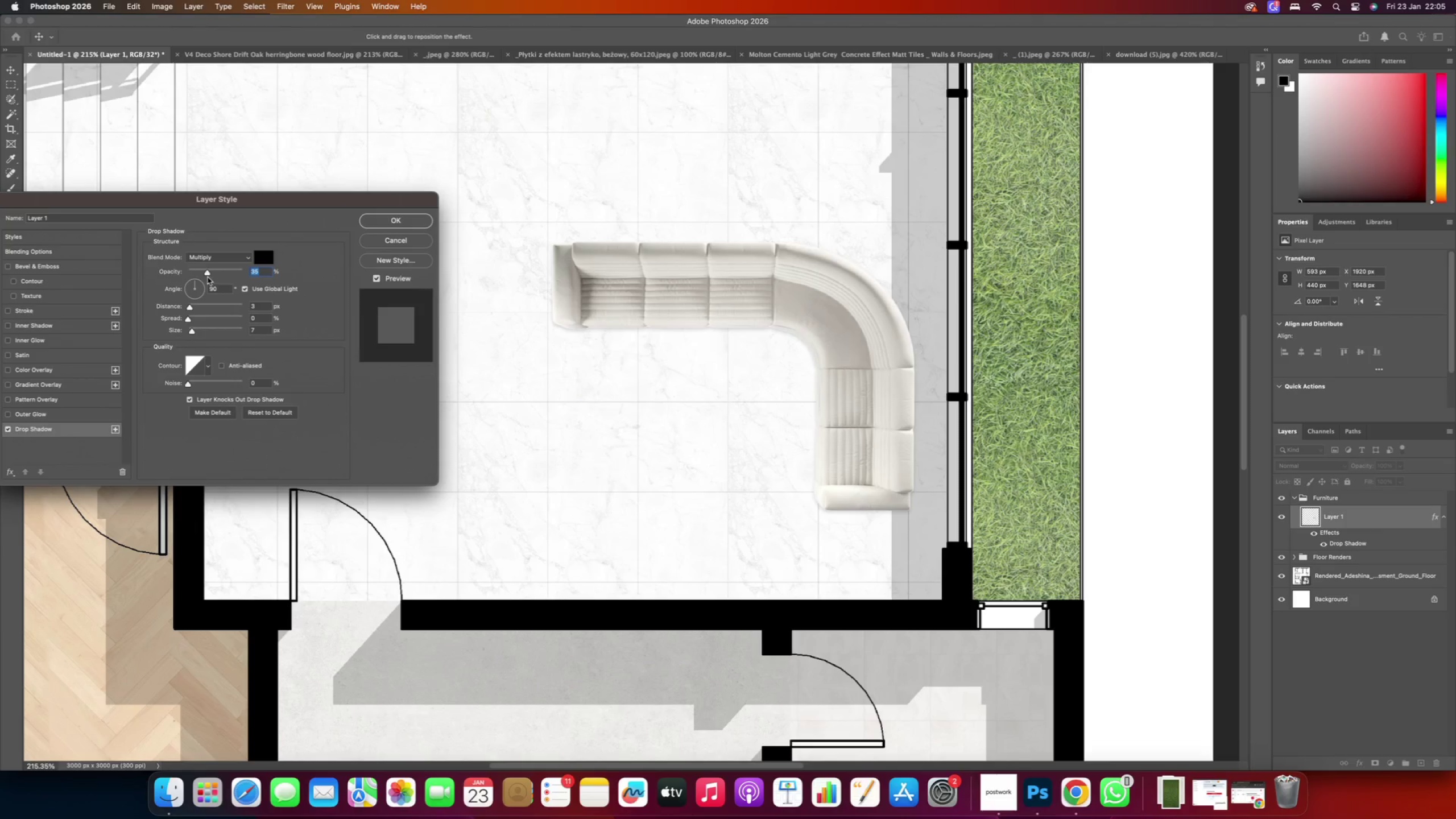 
left_click_drag(start_coordinate=[189, 311], to_coordinate=[209, 306])
 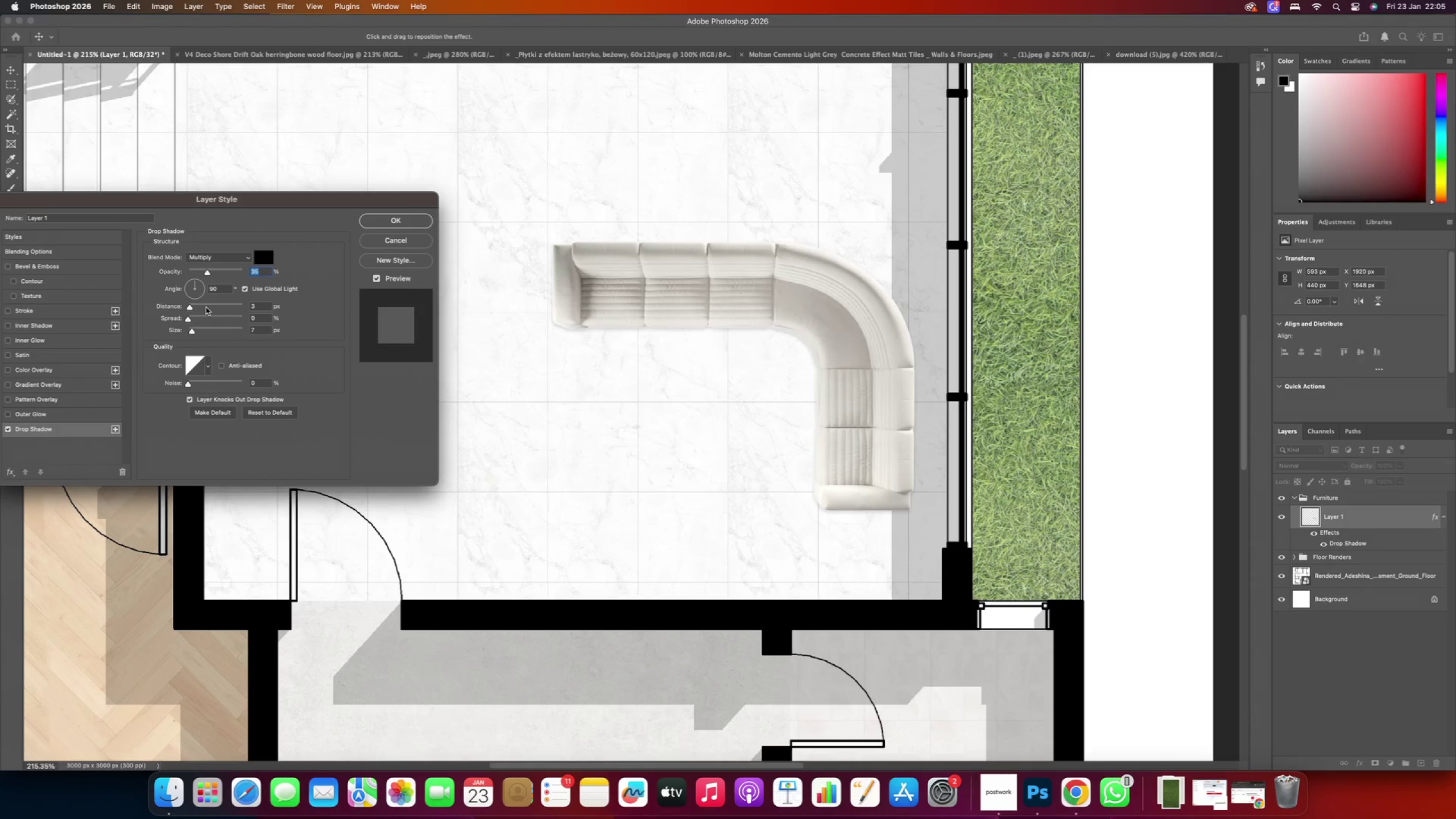 
left_click_drag(start_coordinate=[190, 307], to_coordinate=[198, 312])
 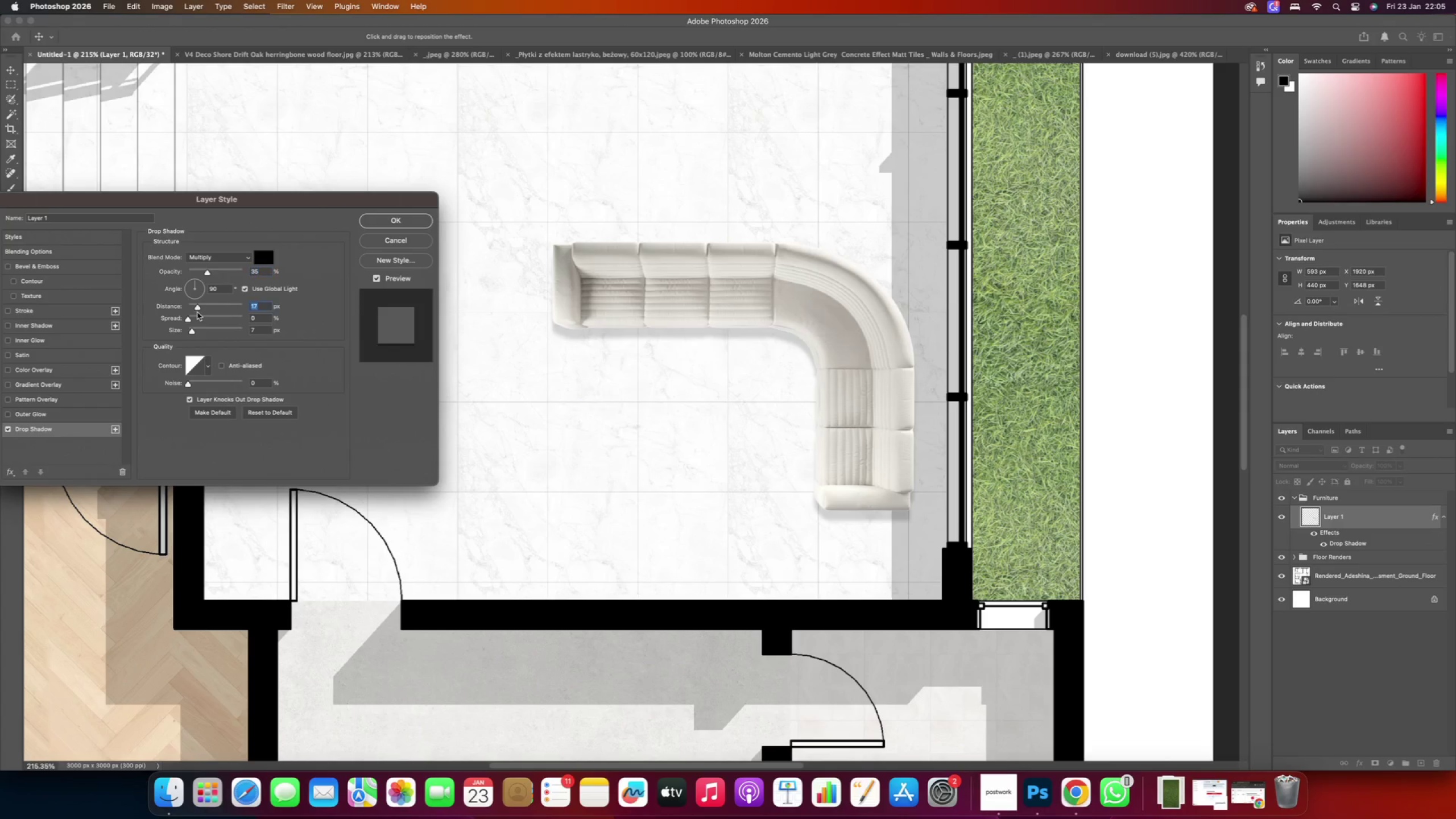 
left_click_drag(start_coordinate=[191, 320], to_coordinate=[194, 321])
 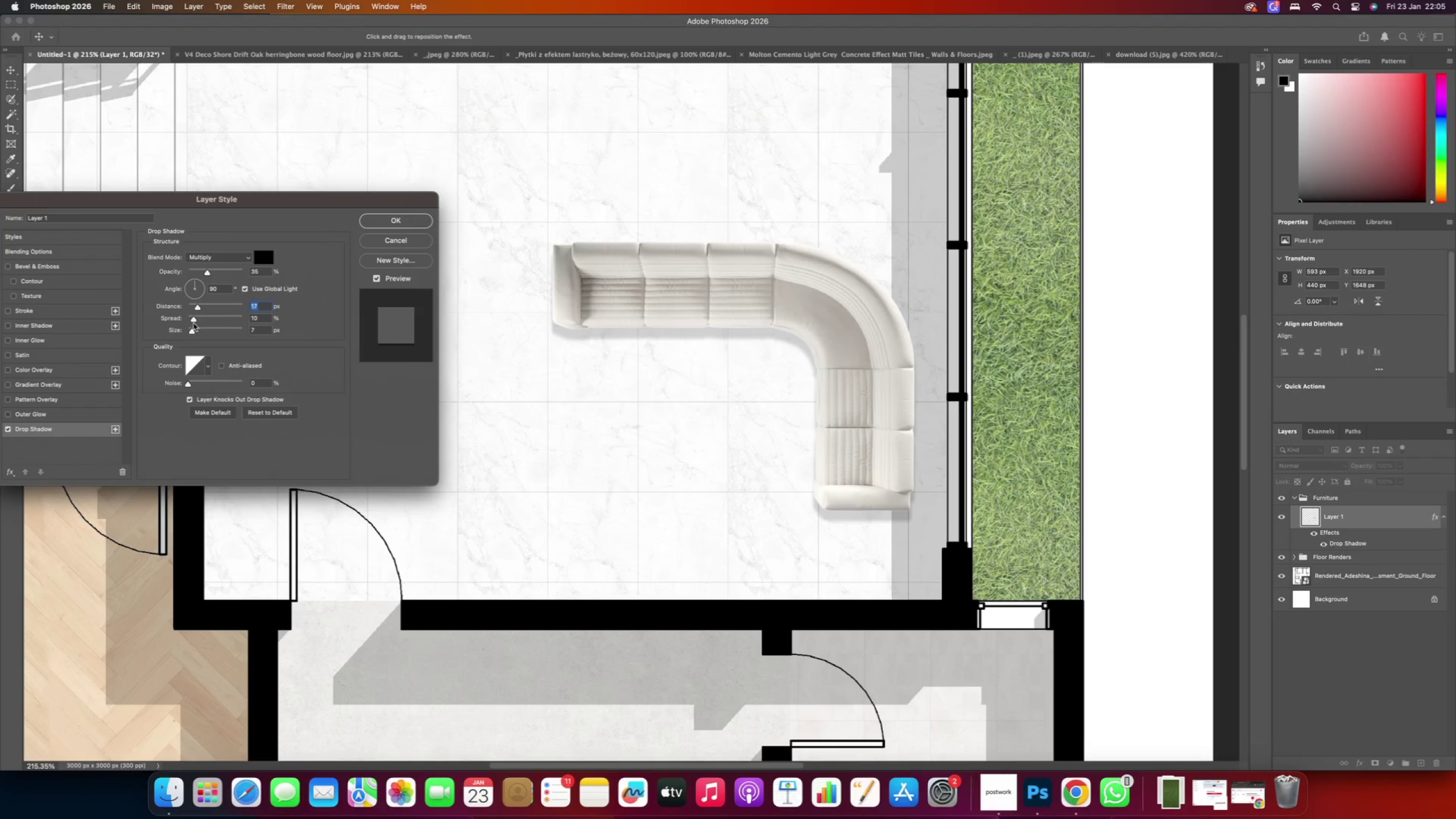 
left_click_drag(start_coordinate=[190, 332], to_coordinate=[197, 332])
 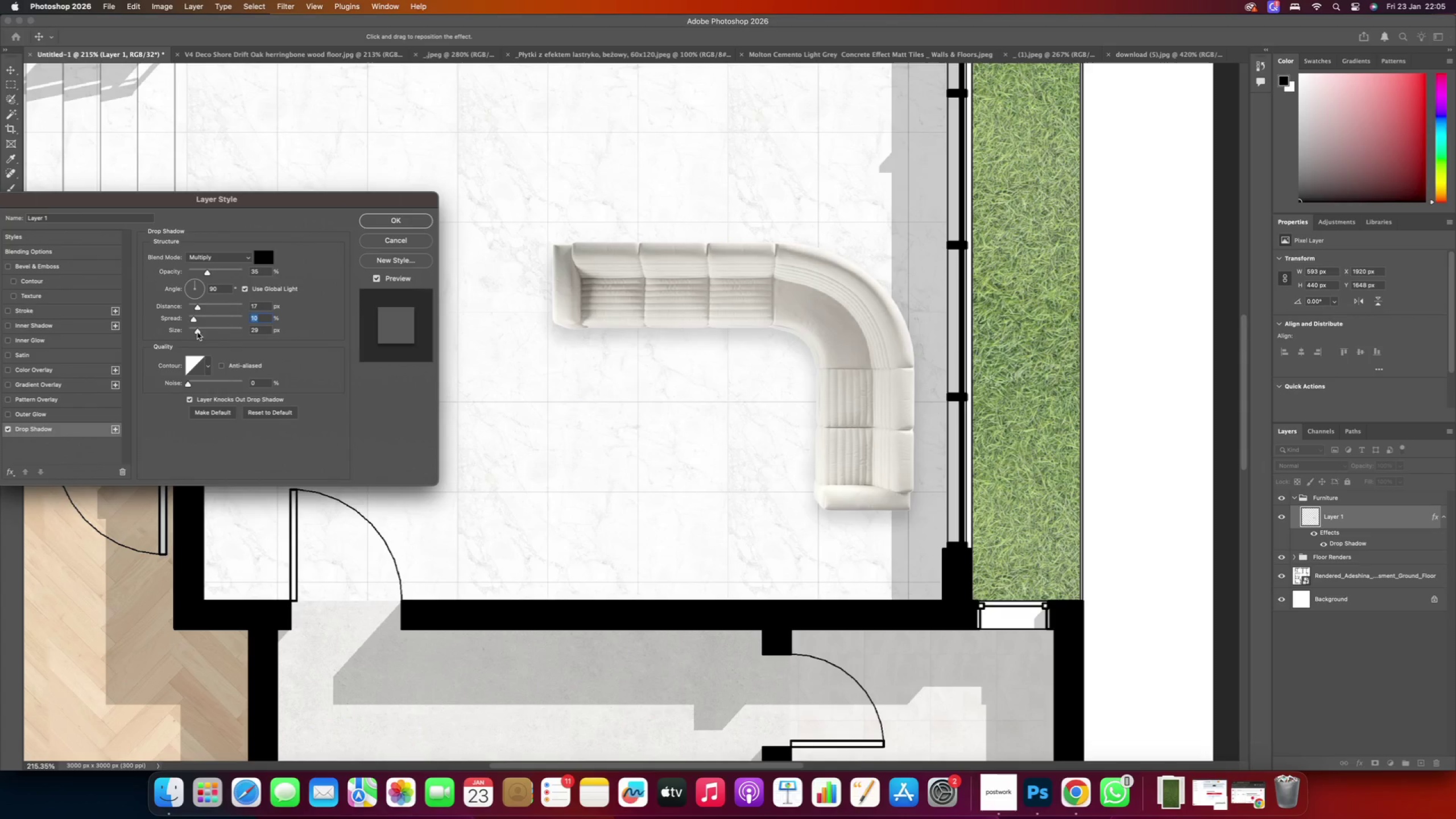 
left_click_drag(start_coordinate=[193, 282], to_coordinate=[204, 280])
 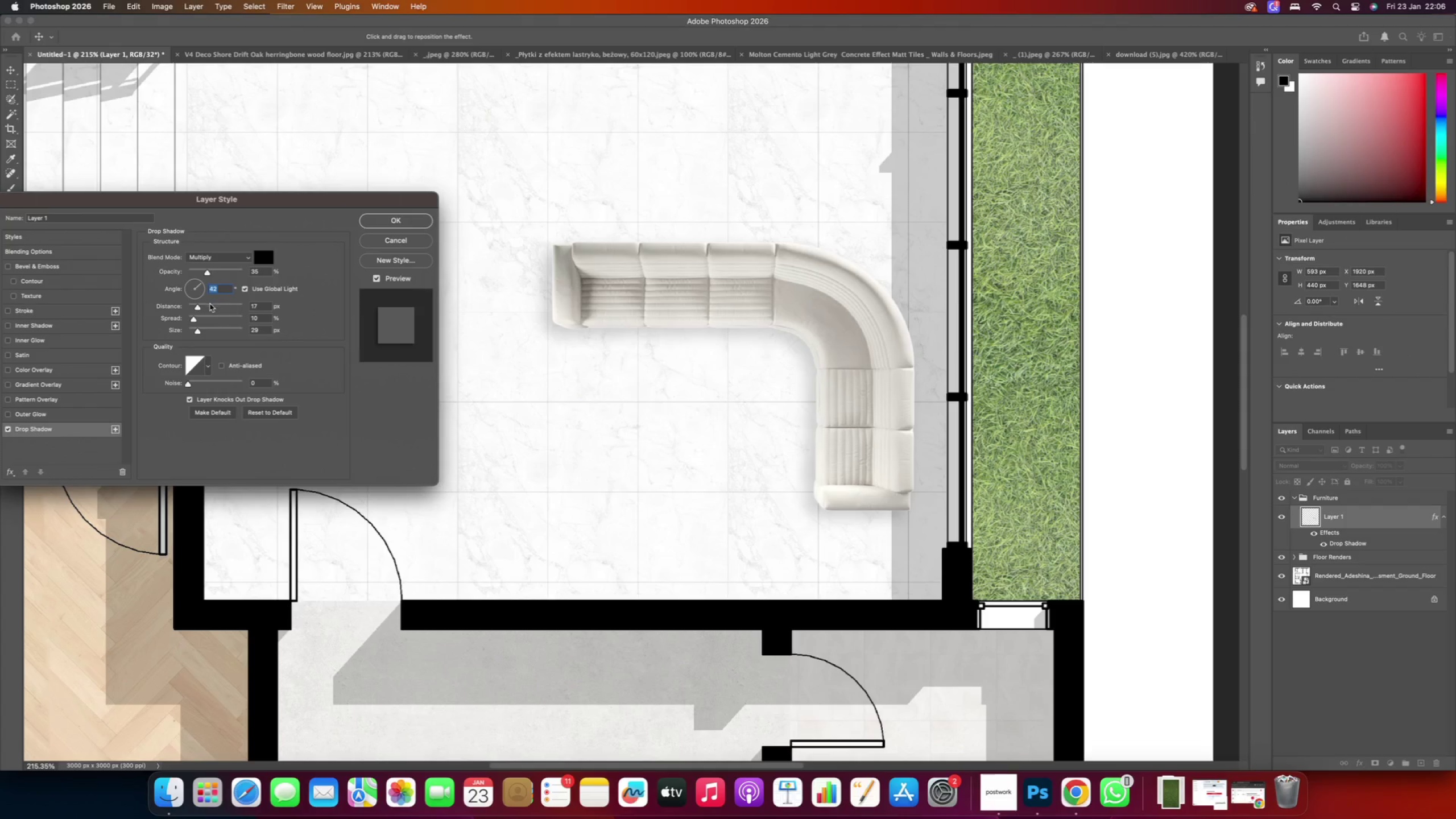 
wait(5.02)
 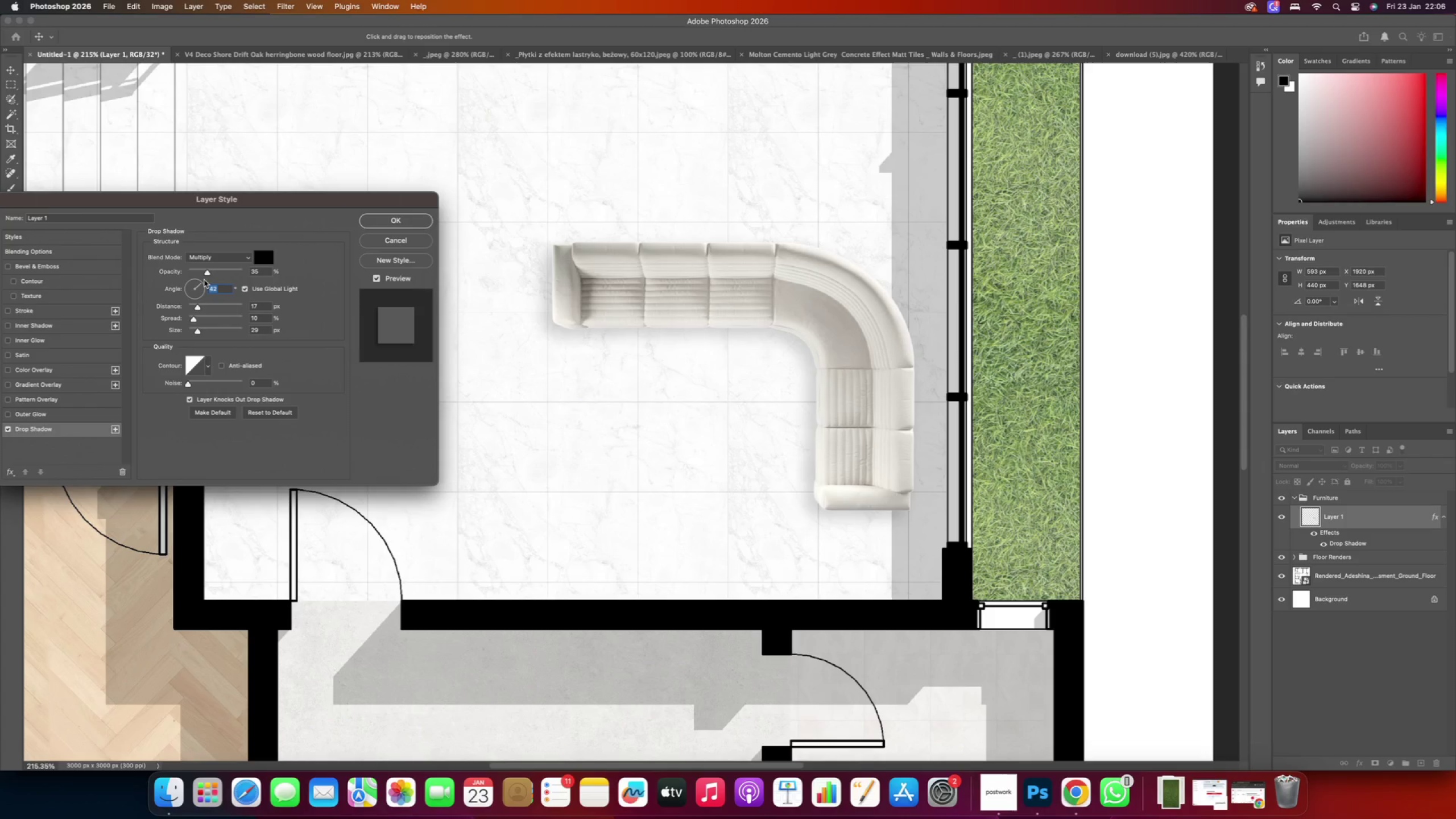 
left_click_drag(start_coordinate=[193, 320], to_coordinate=[186, 322])
 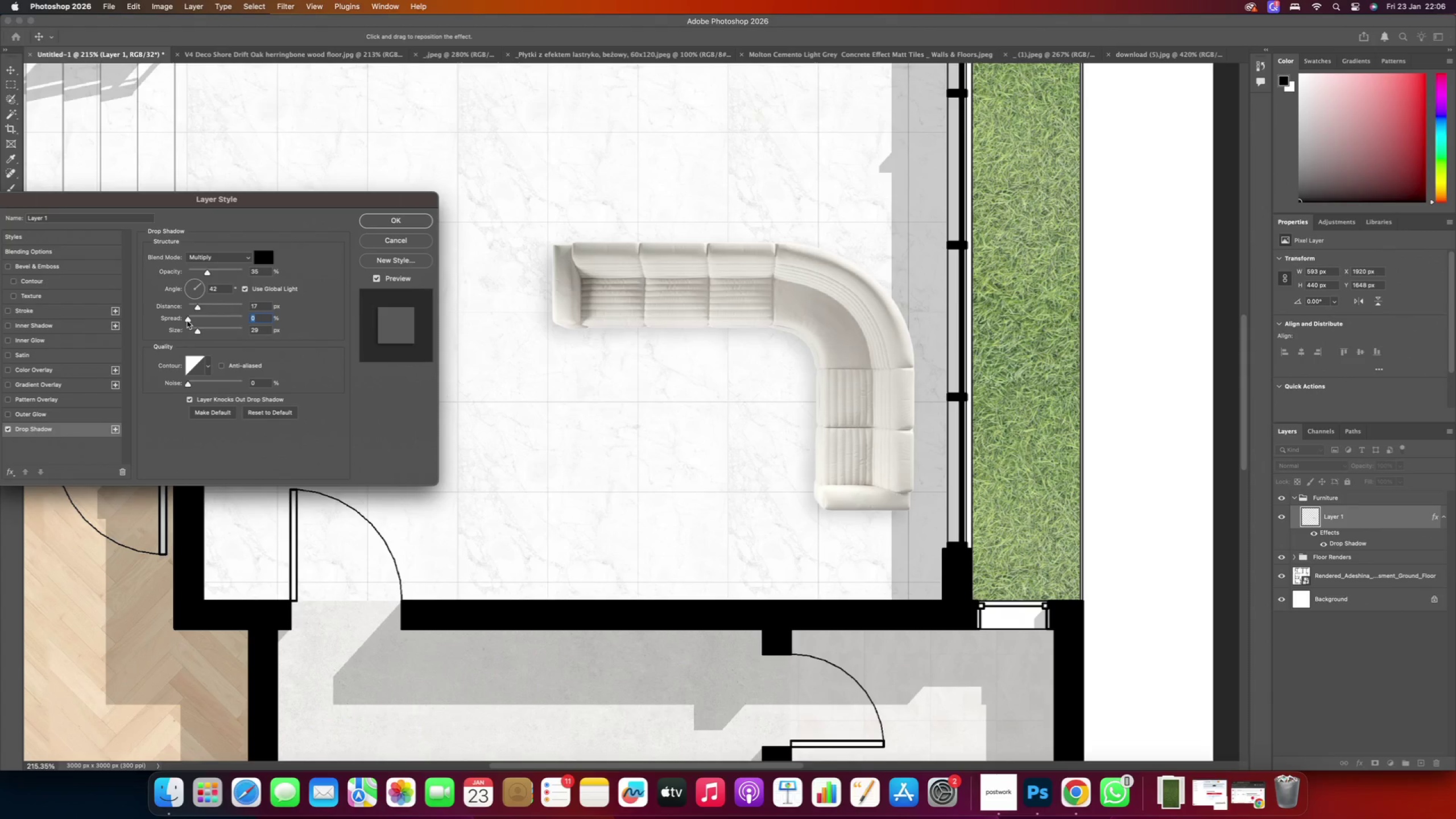 
left_click_drag(start_coordinate=[196, 307], to_coordinate=[203, 315])
 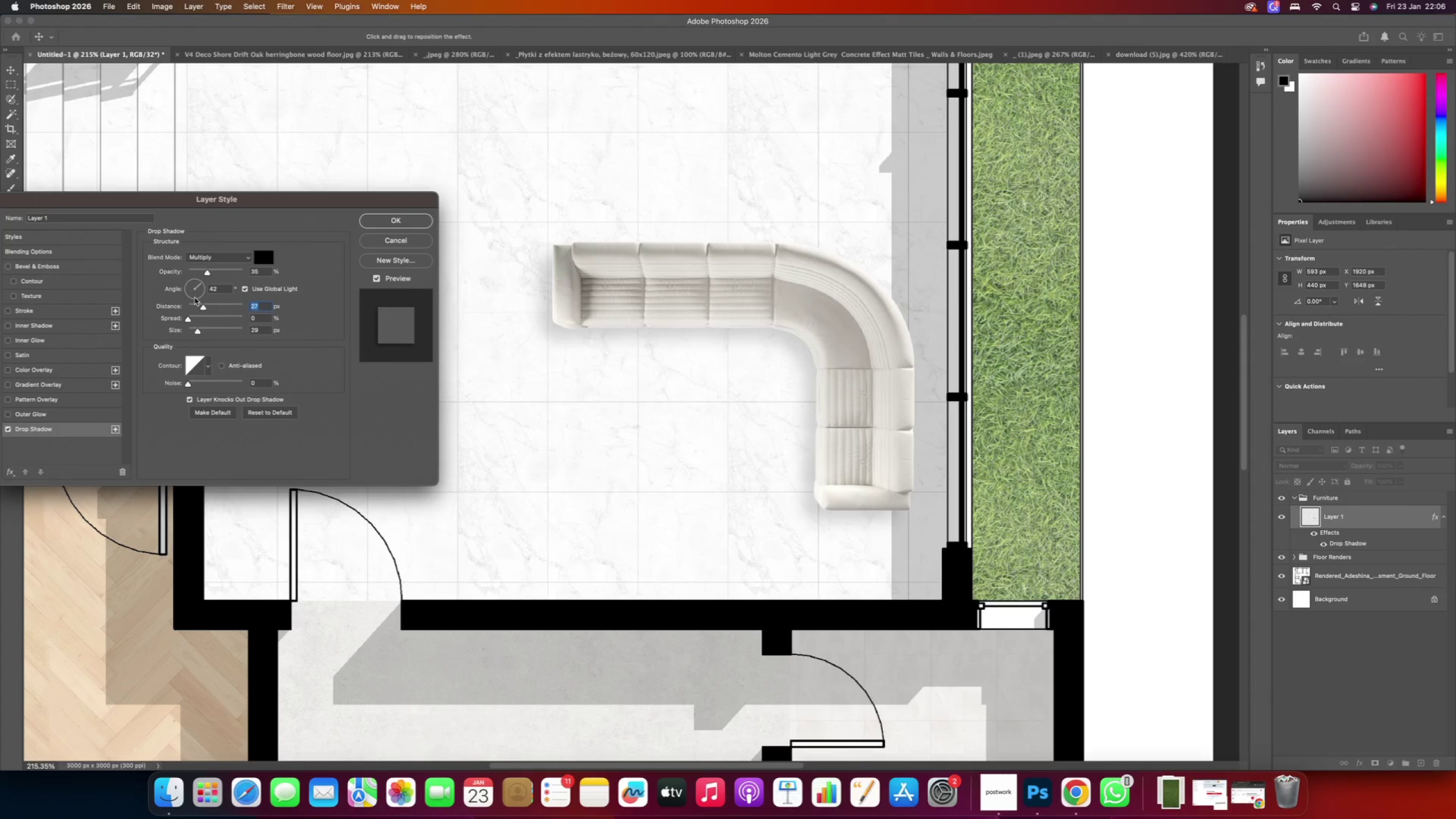 
left_click_drag(start_coordinate=[195, 288], to_coordinate=[200, 285])
 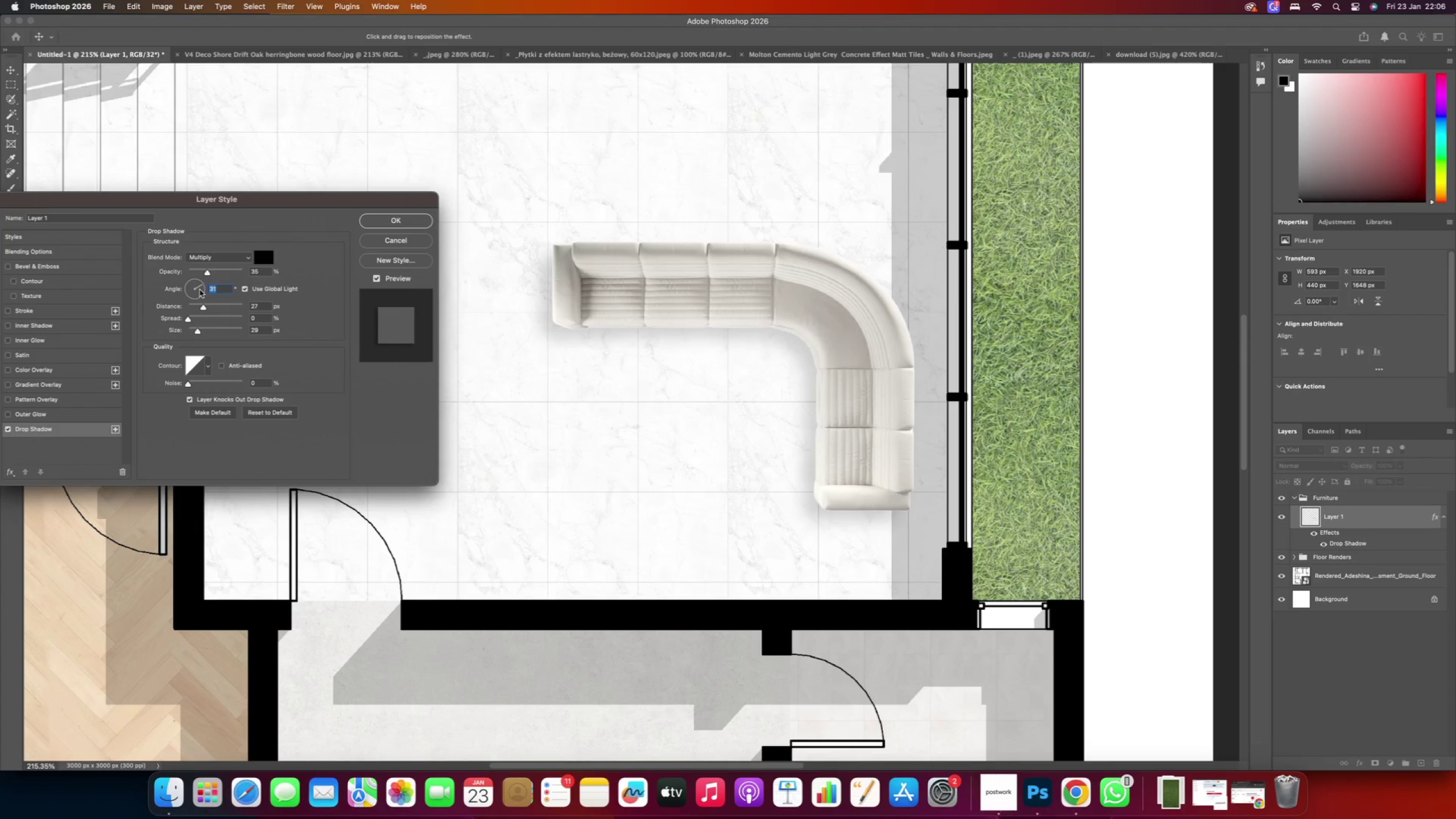 
left_click_drag(start_coordinate=[206, 274], to_coordinate=[228, 270])
 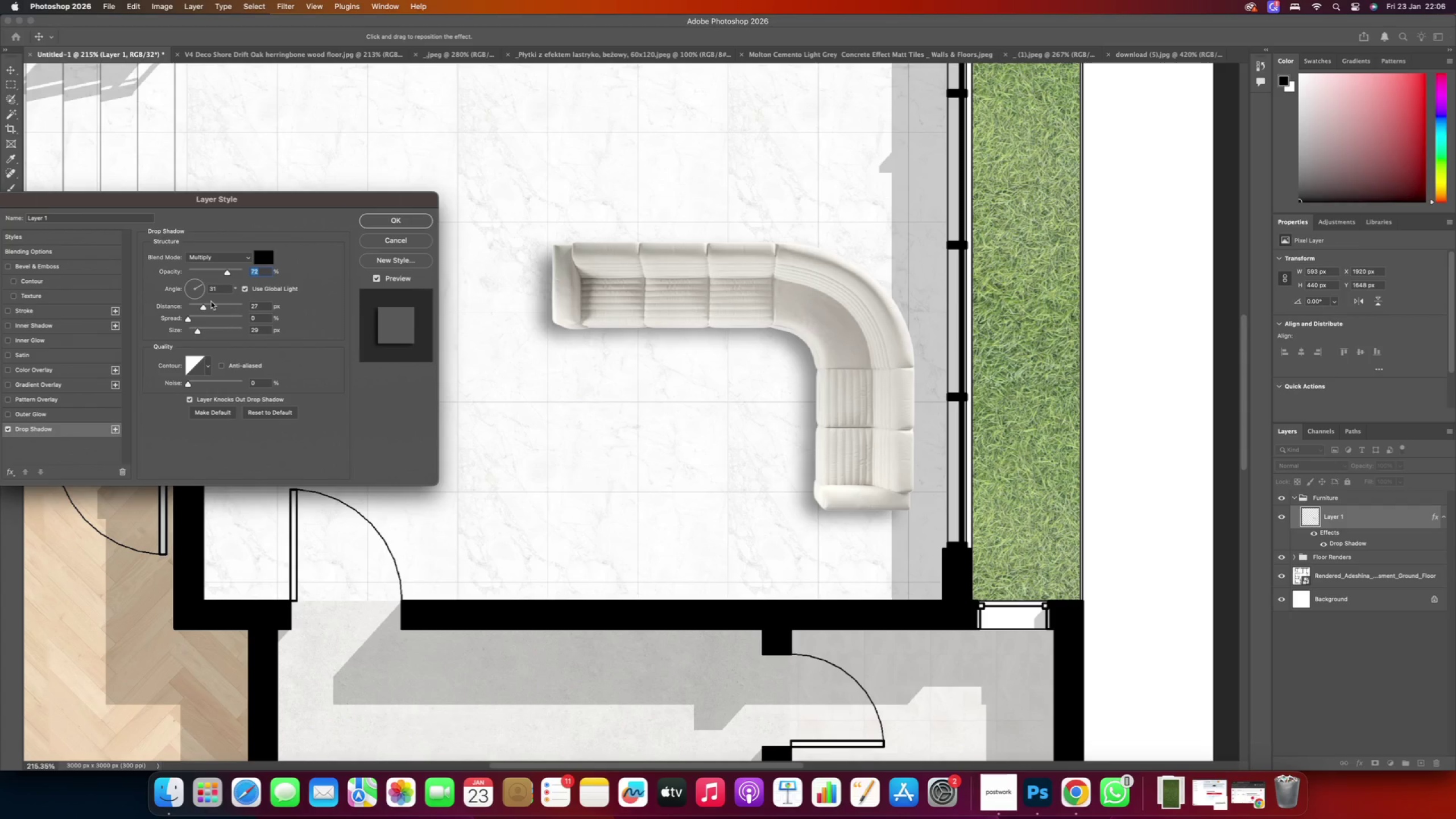 
left_click_drag(start_coordinate=[202, 308], to_coordinate=[204, 311])
 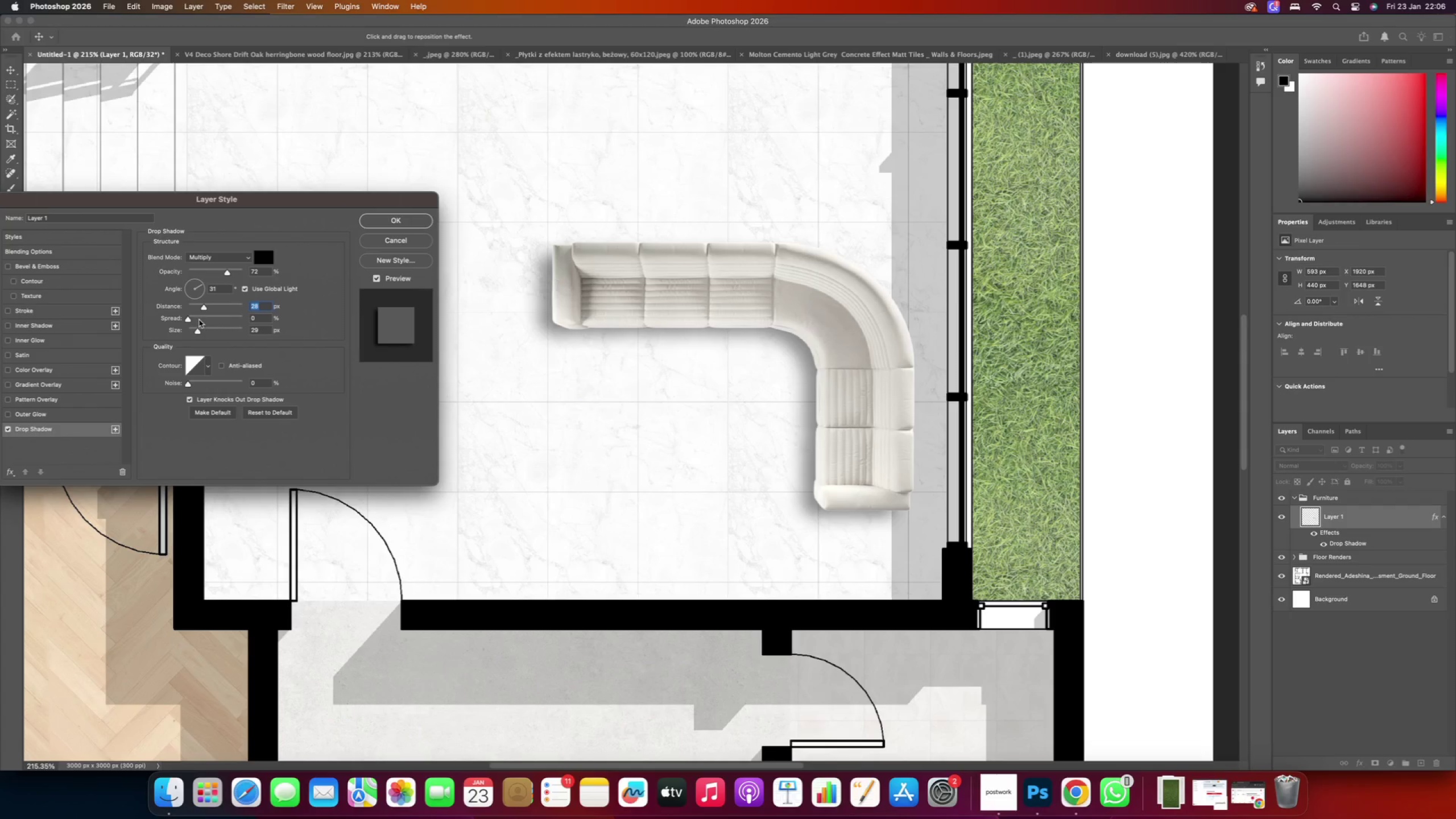 
left_click_drag(start_coordinate=[197, 332], to_coordinate=[195, 333])
 